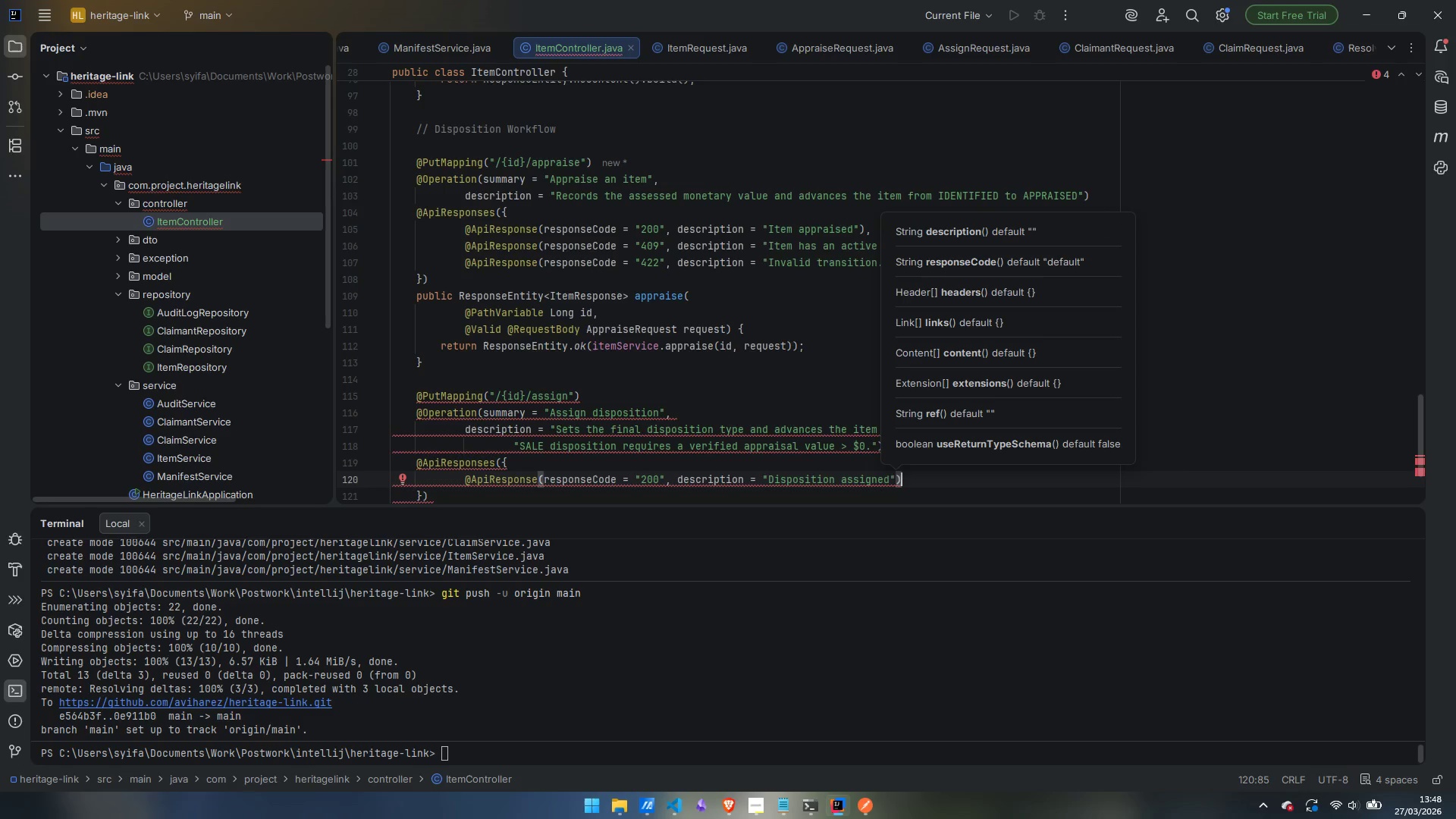 
key(Comma)
 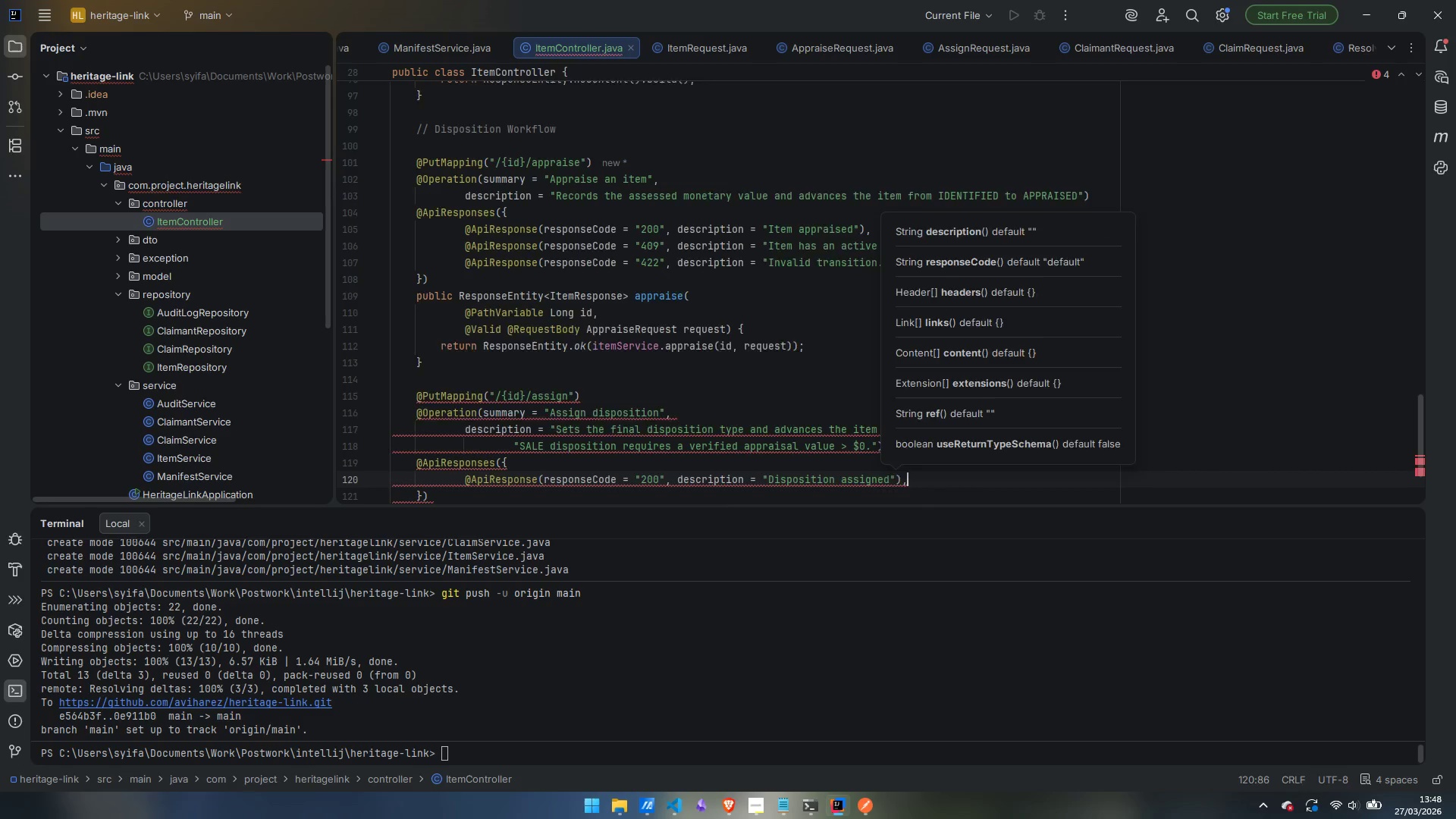 
key(Enter)
 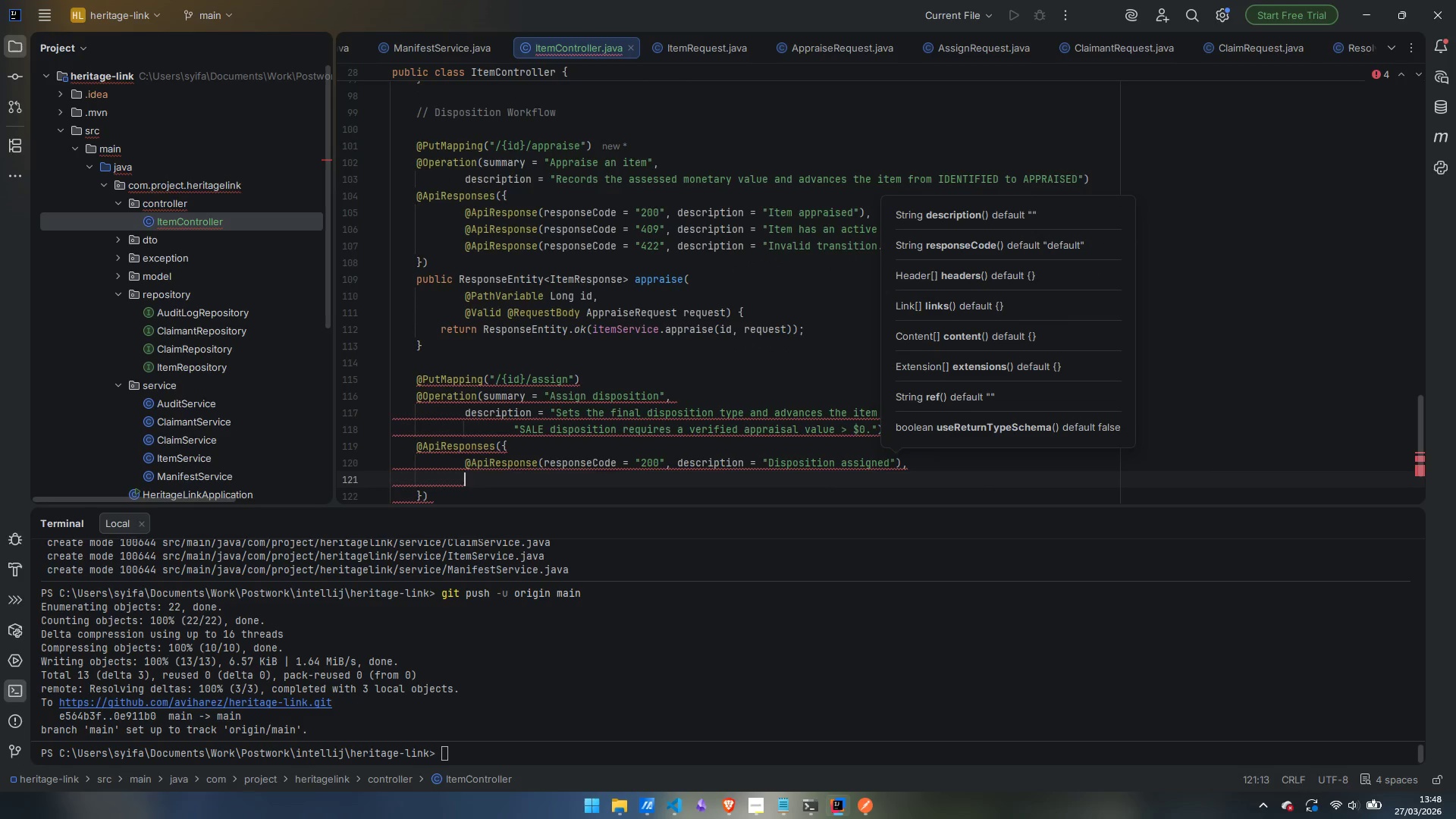 
type(@ApiRes)
 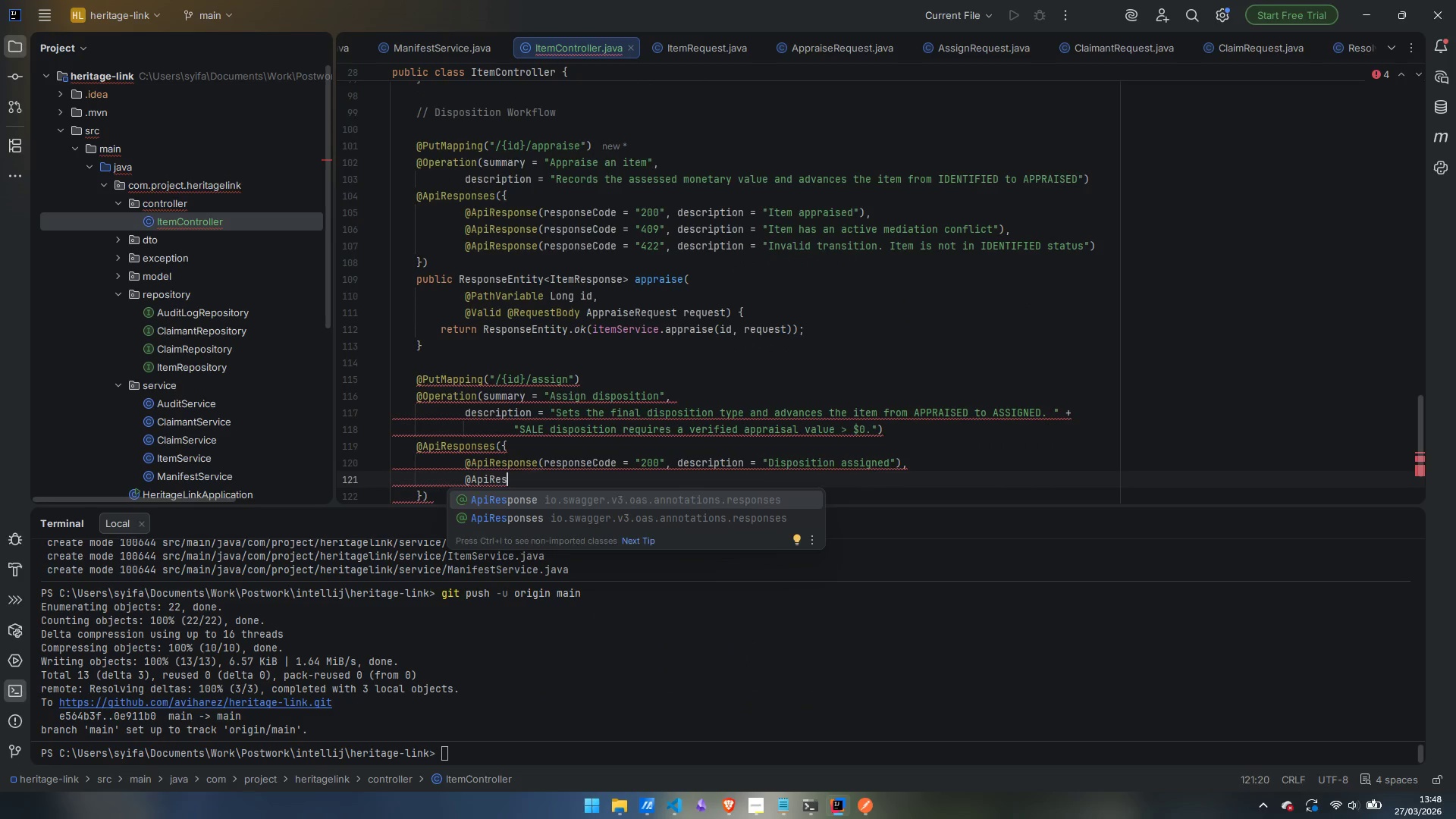 
key(Enter)
 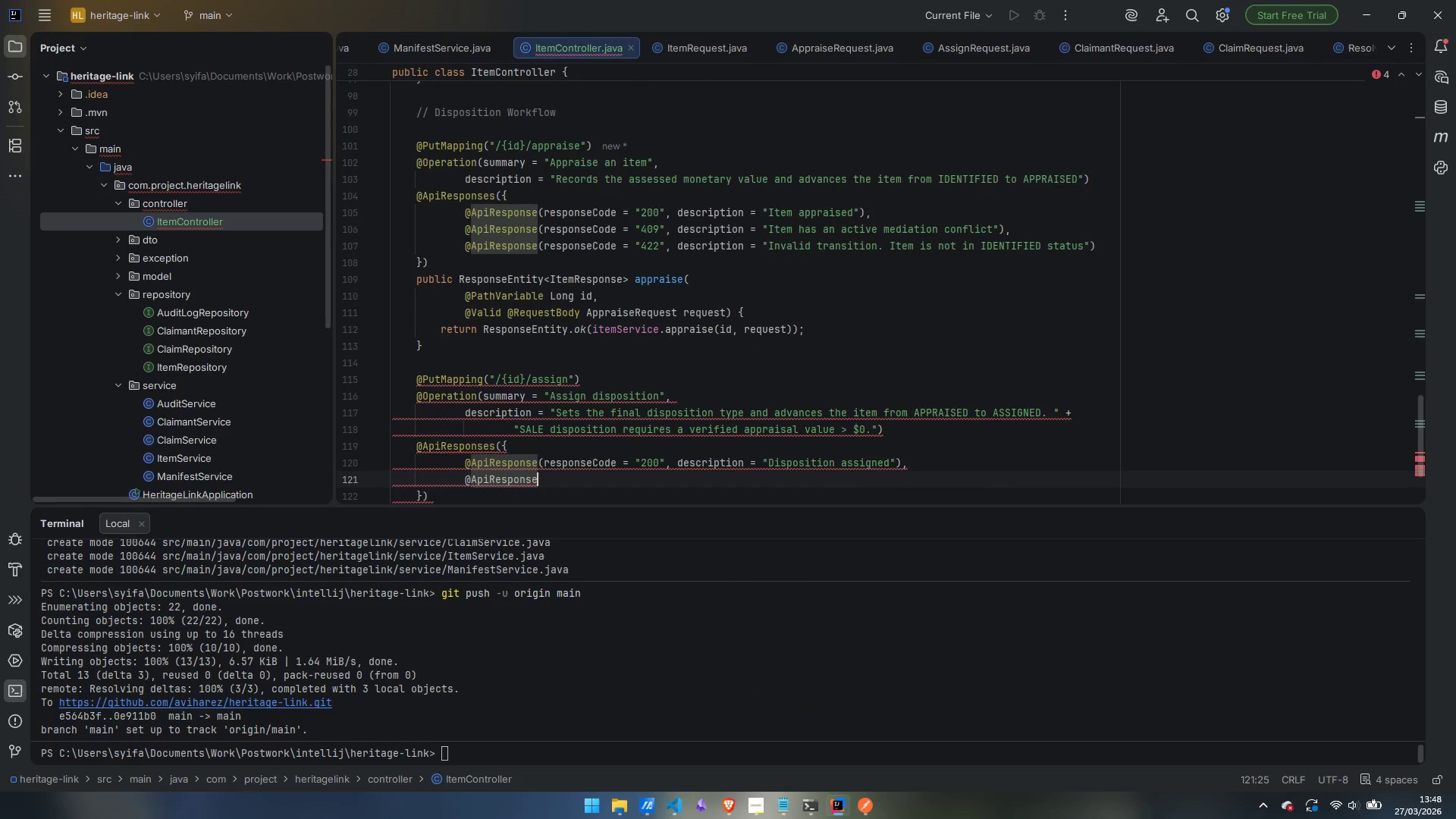 
type((responmse)
key(Backspace)
key(Backspace)
key(Backspace)
key(Backspace)
type(nseC)
 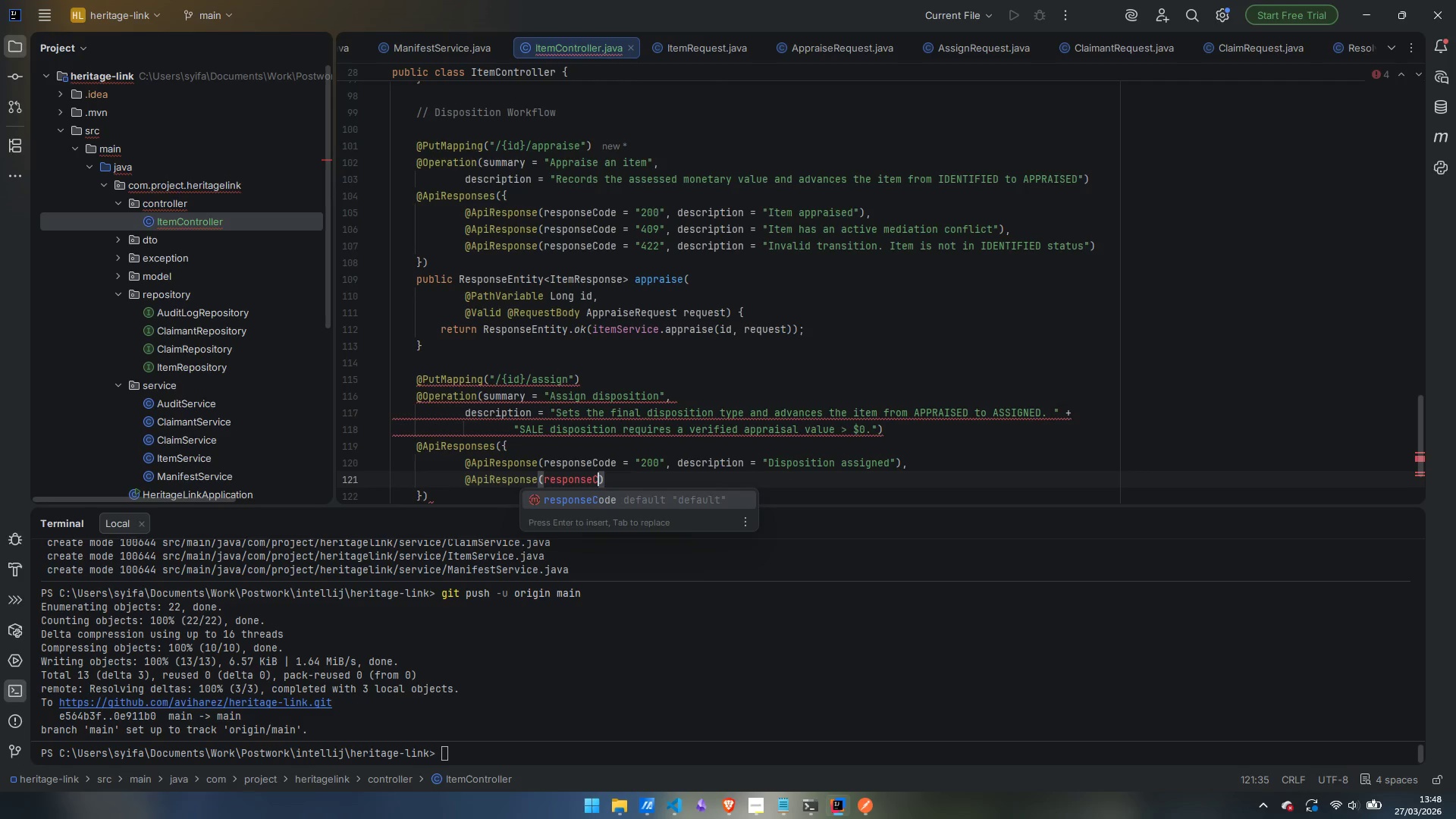 
key(Enter)
 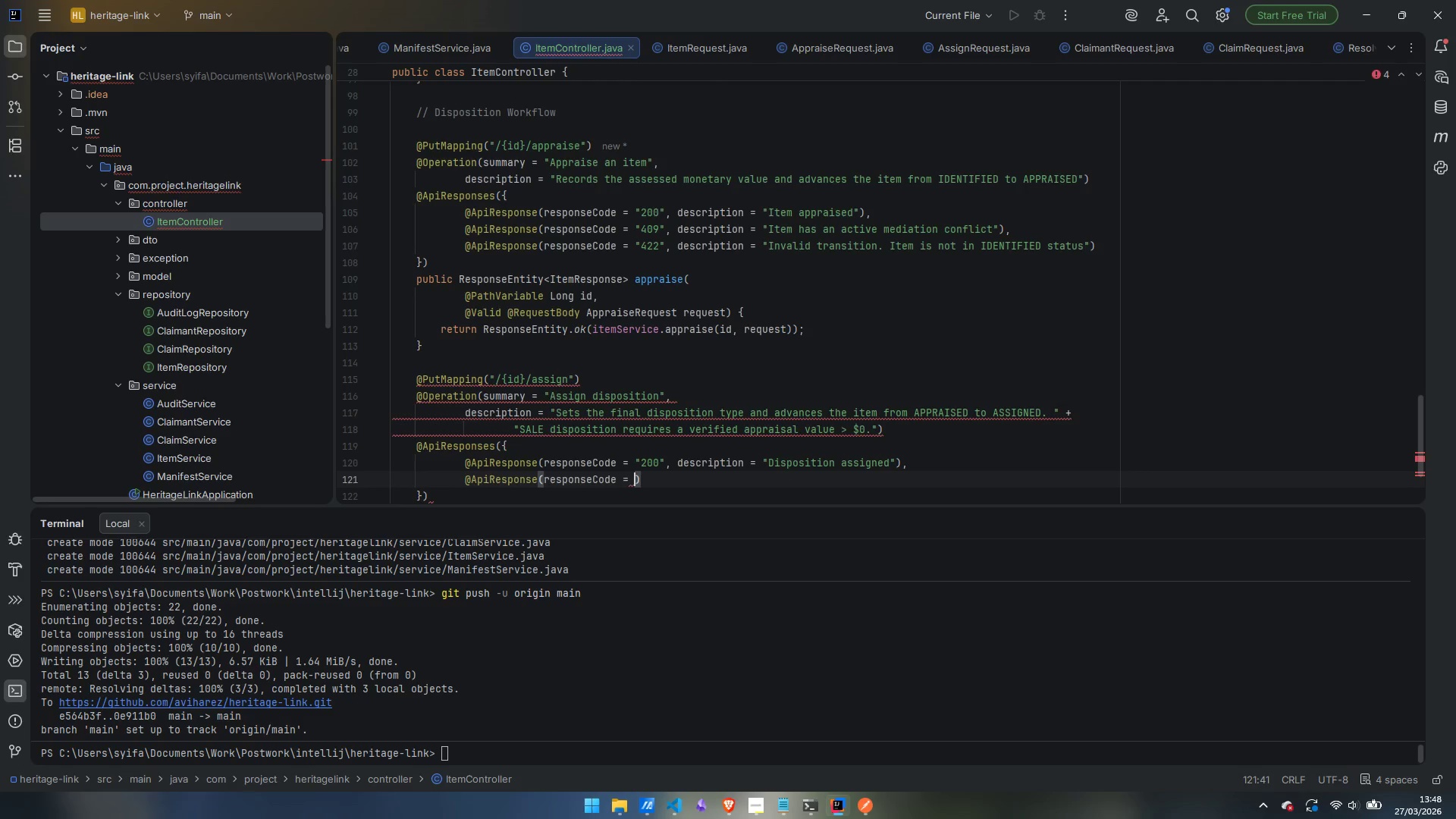 
type("409)
 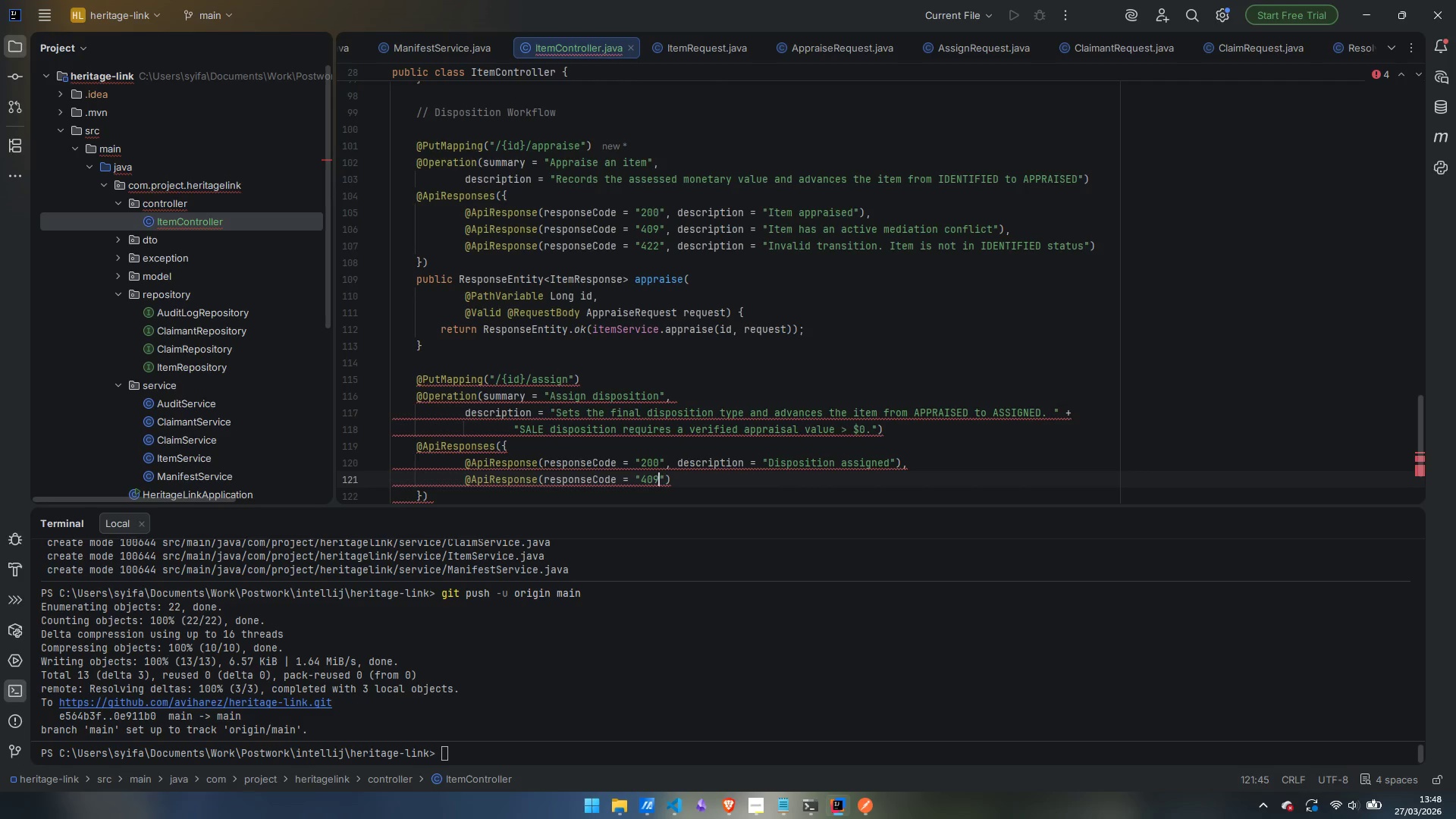 
key(ArrowRight)
 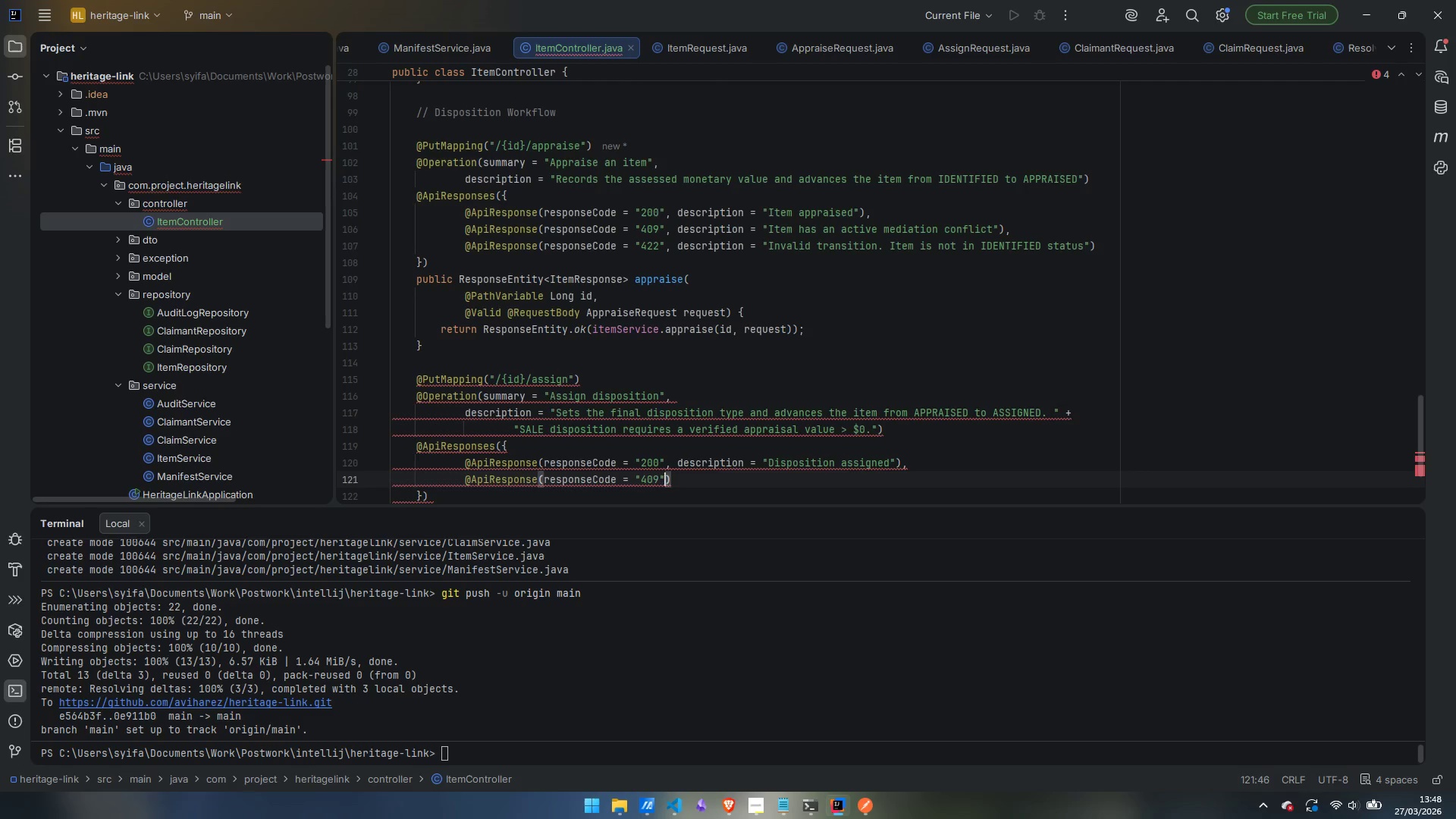 
type(, desc)
 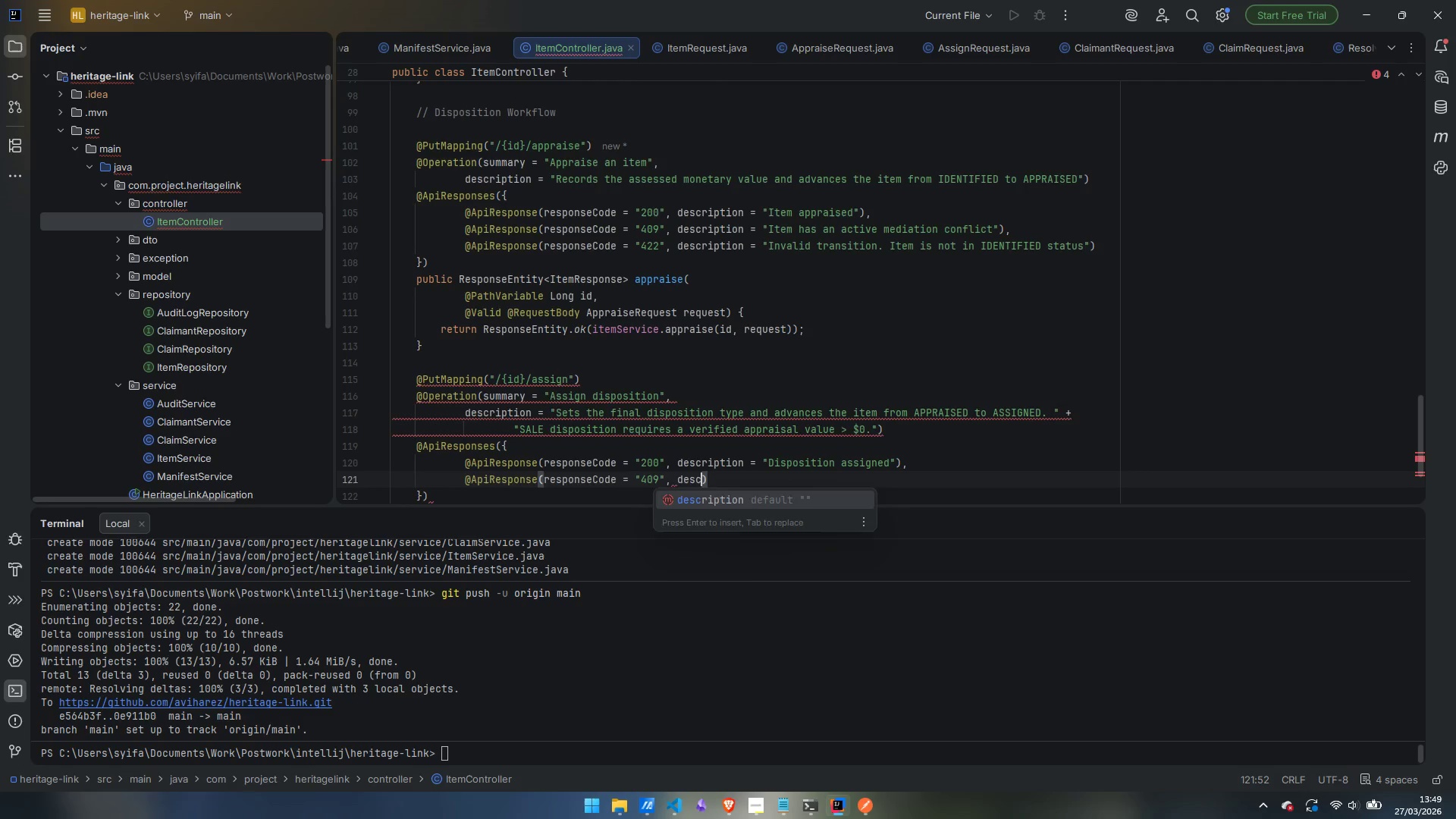 
key(Enter)
 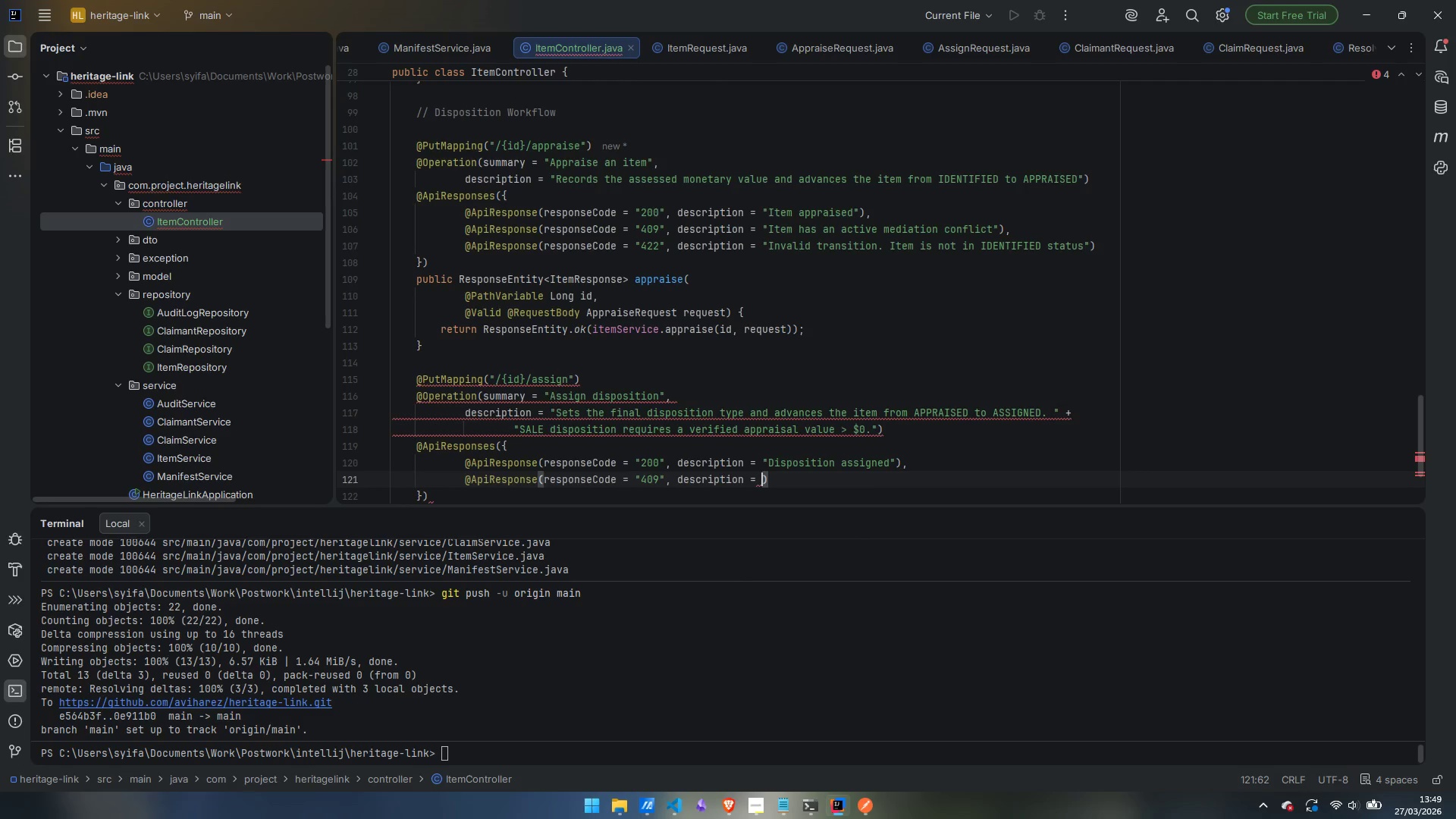 
type("Item has an active medaition )
 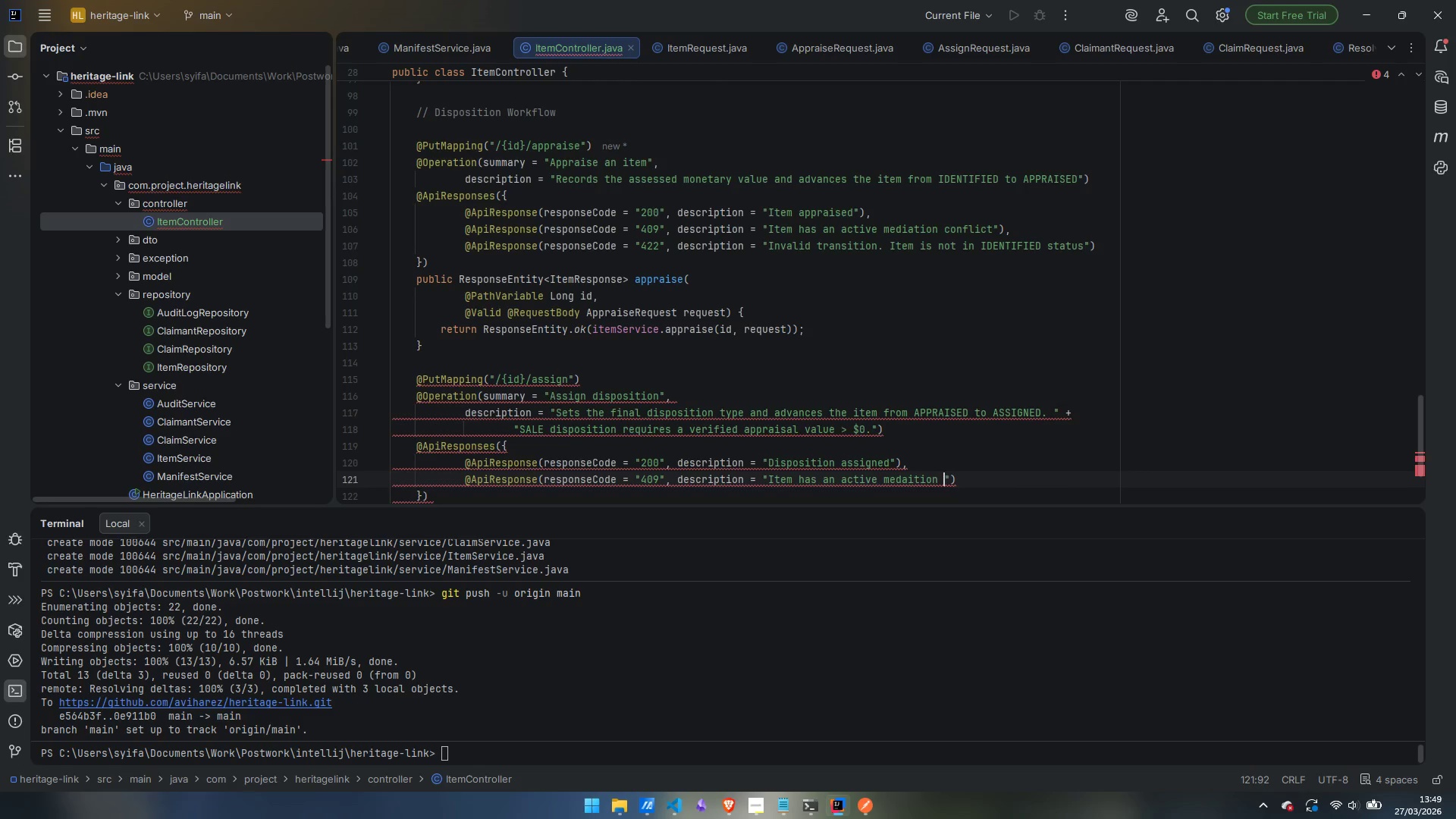 
key(Control+ControlLeft)
 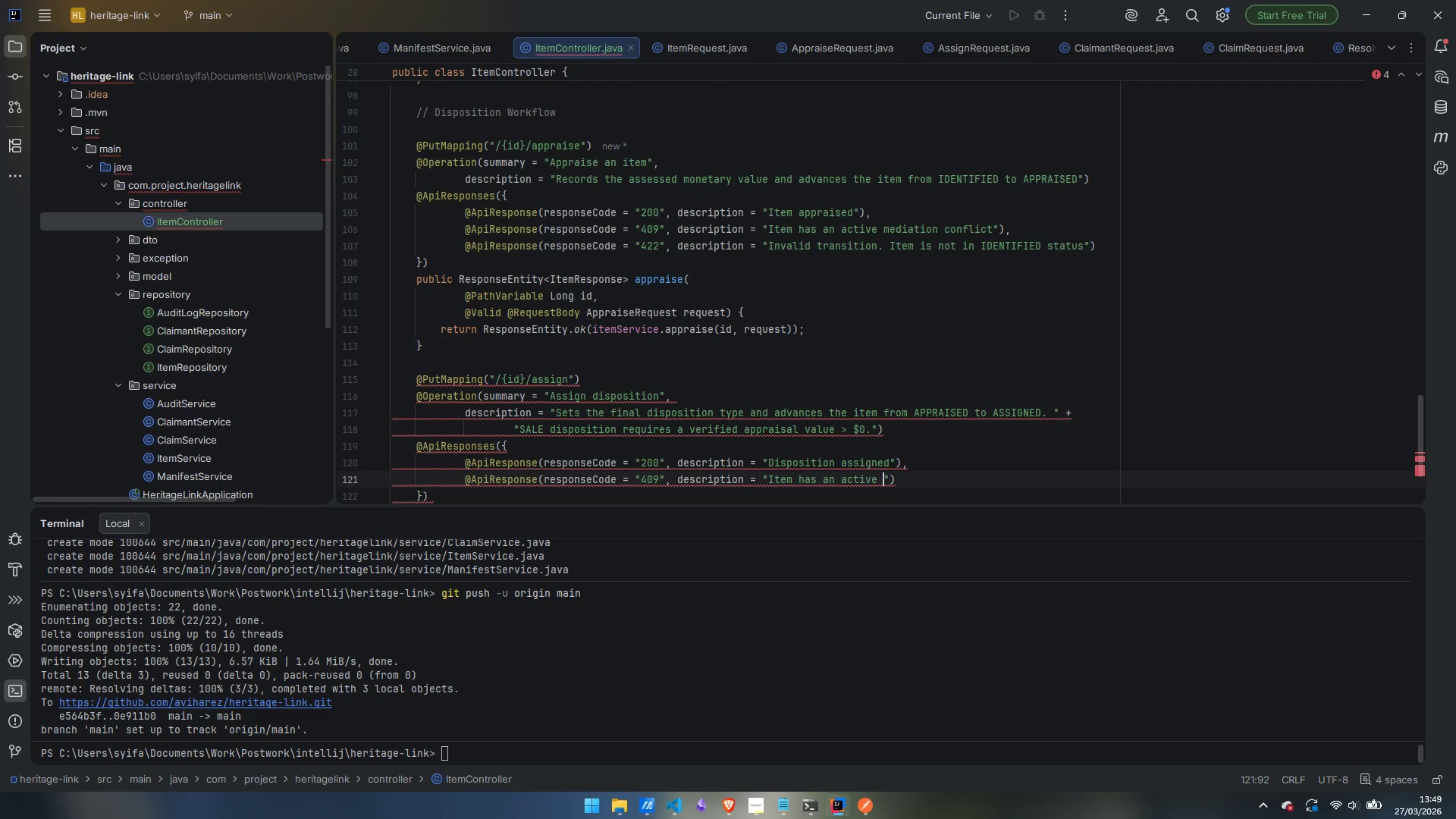 
key(Control+Backspace)
 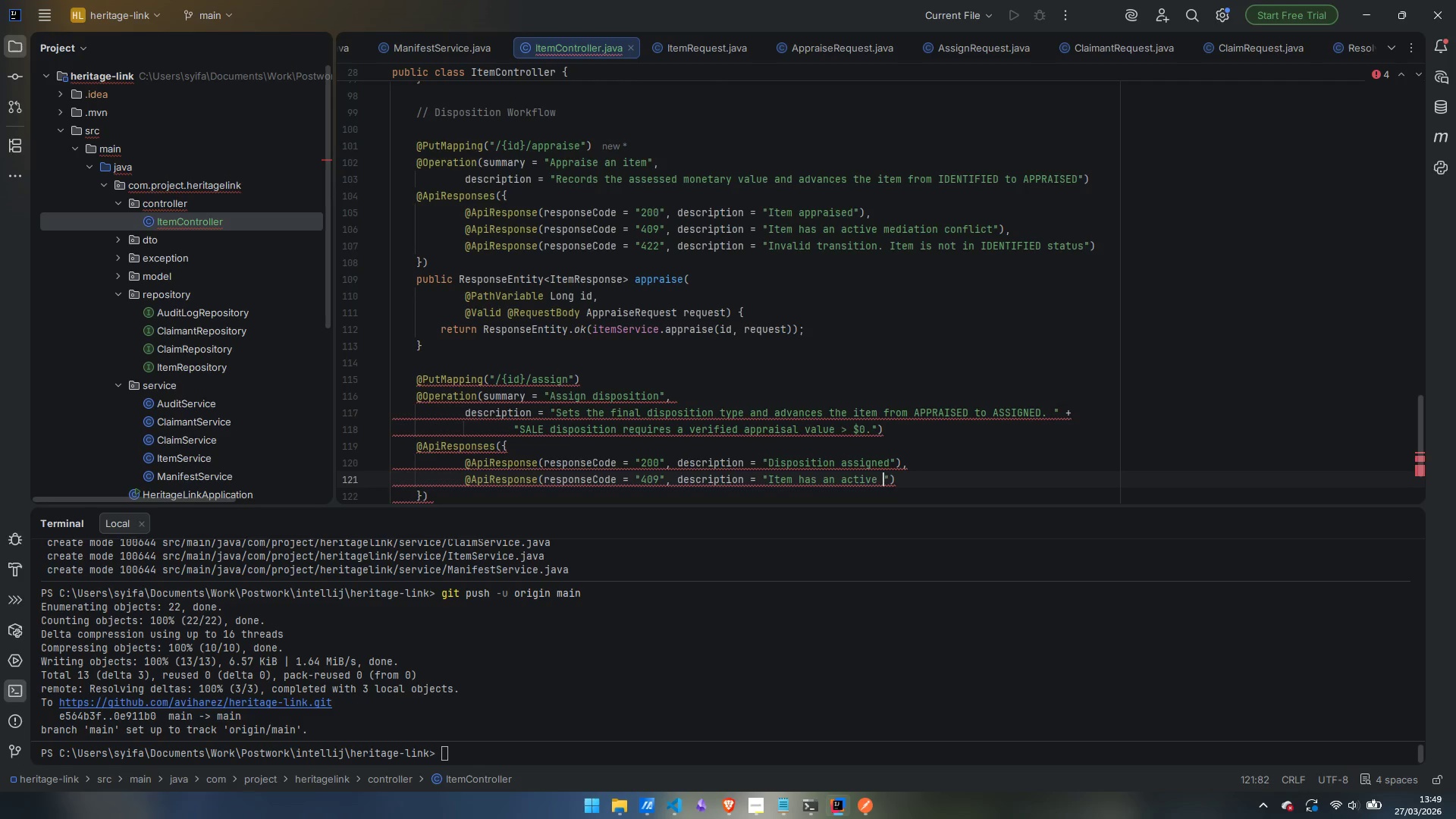 
type(mediation conflict)
 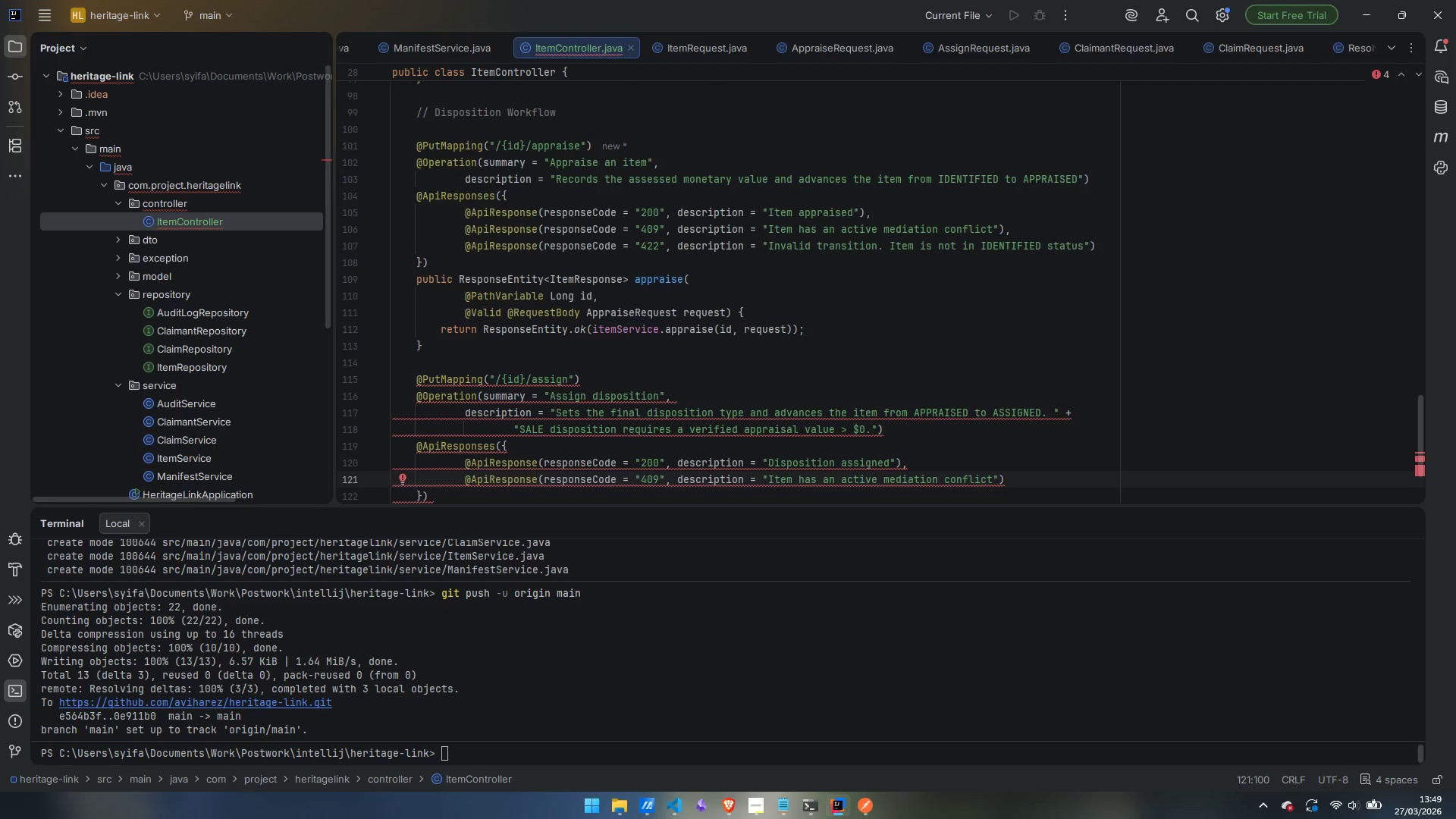 
key(ArrowRight)
 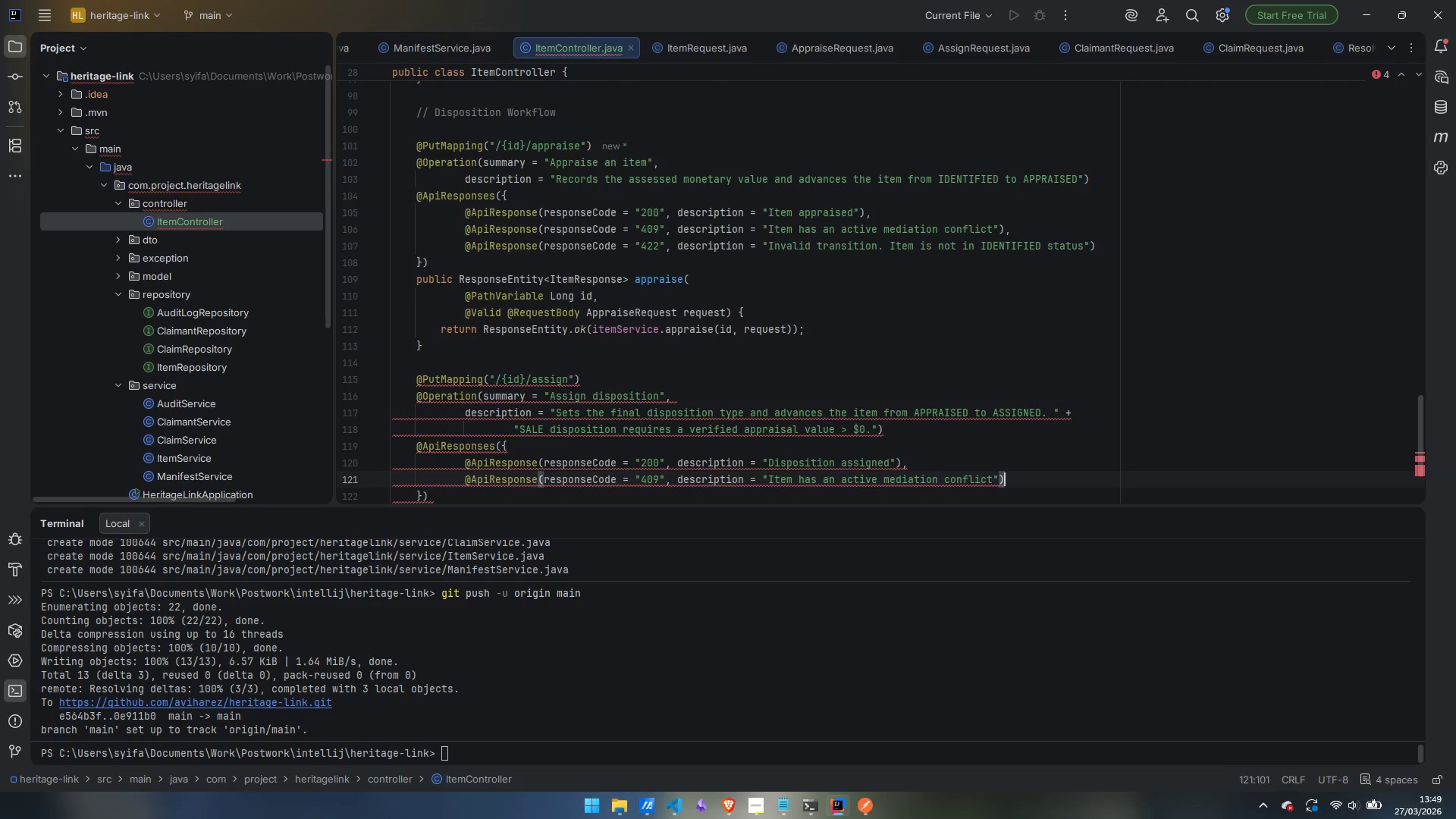 
key(ArrowRight)
 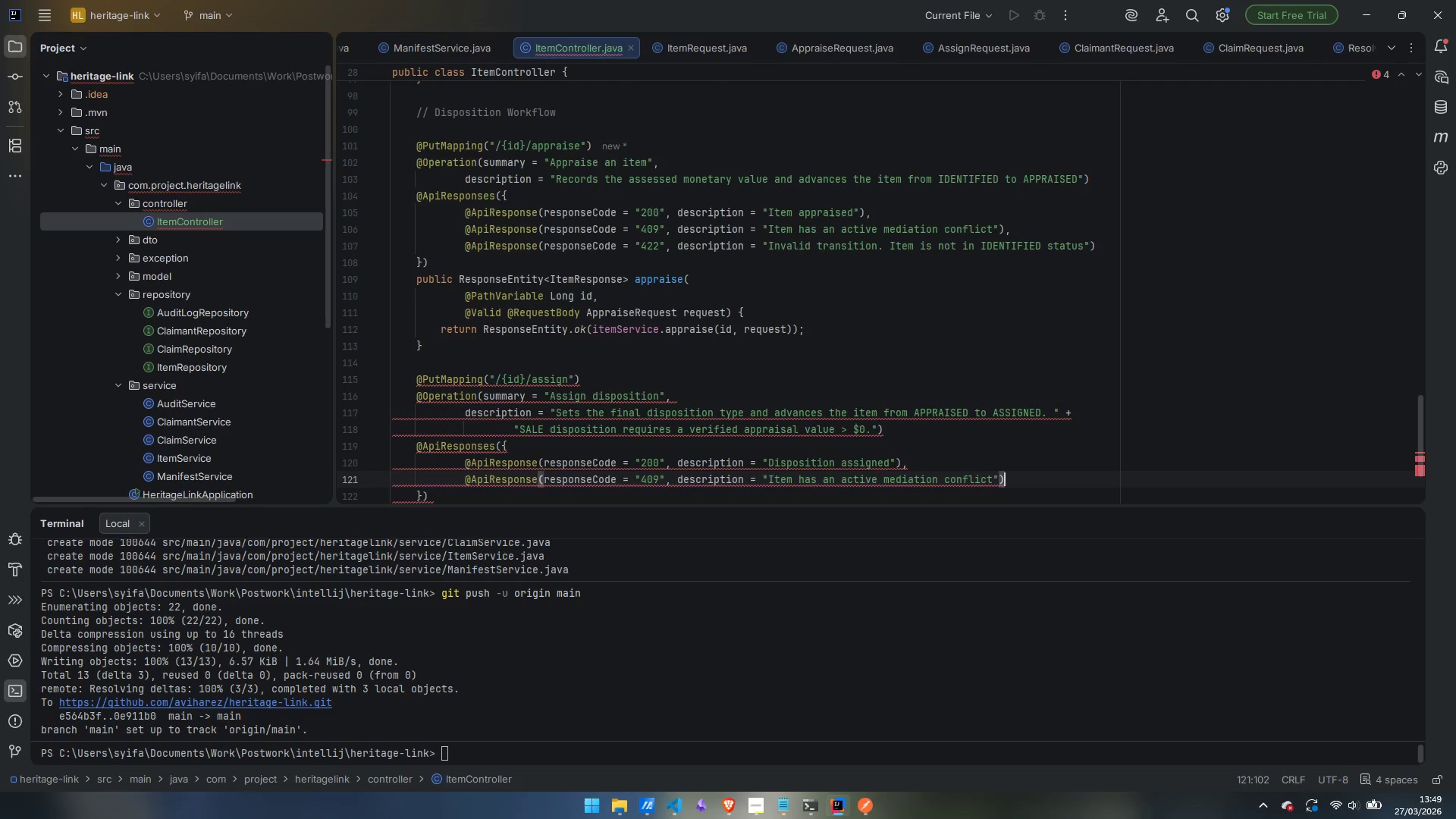 
key(Comma)
 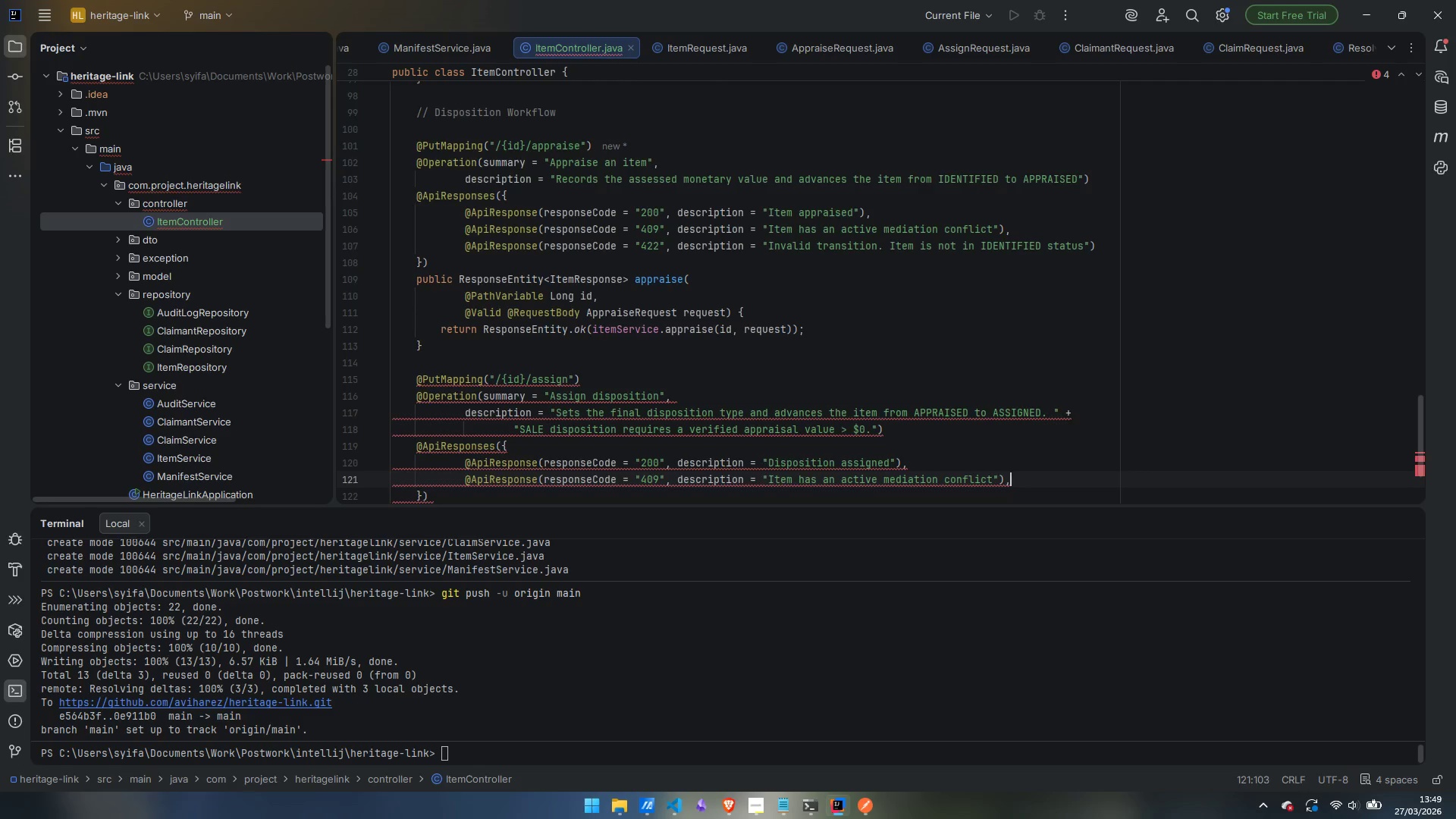 
key(Enter)
 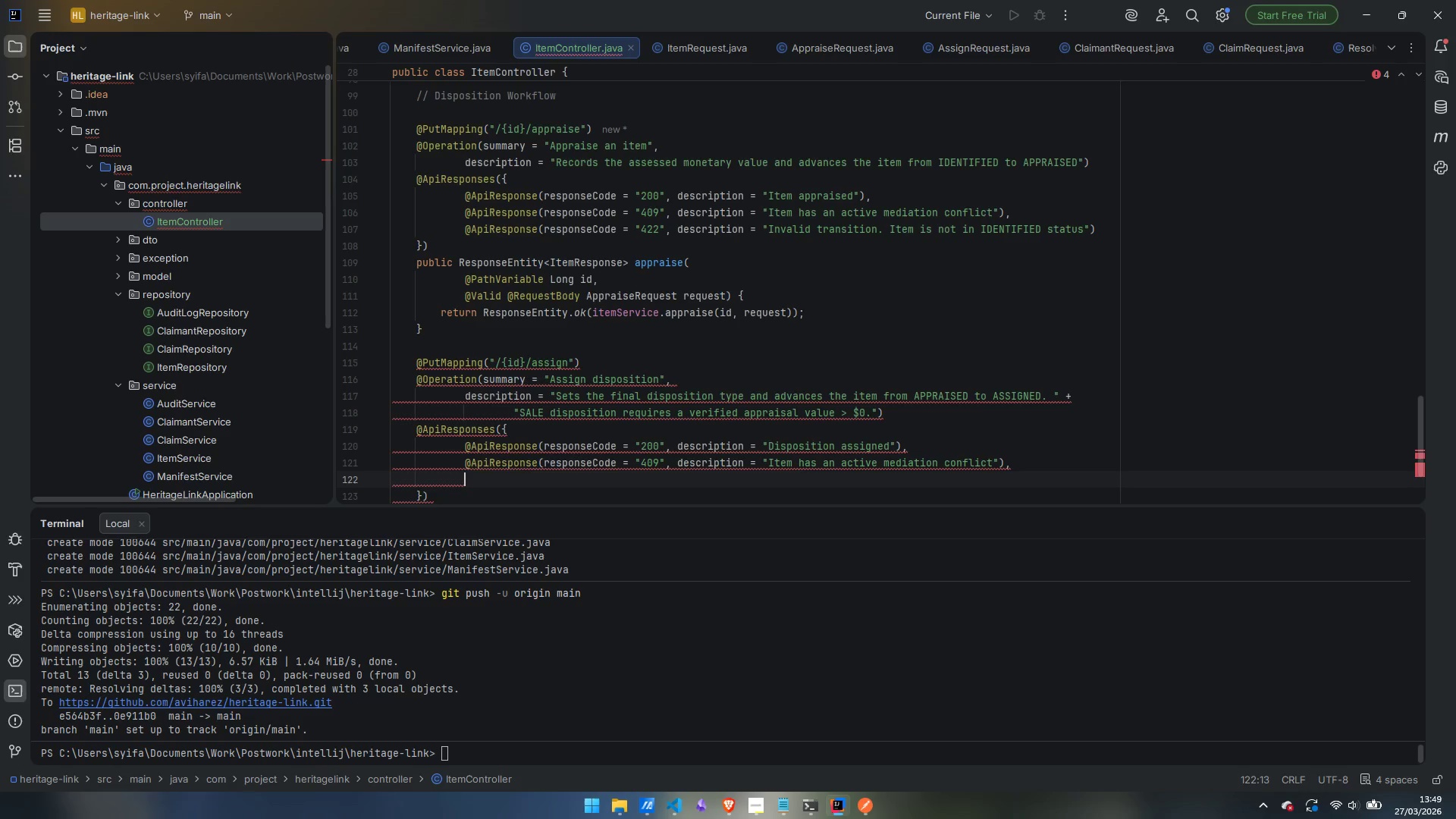 
type(@APi)
 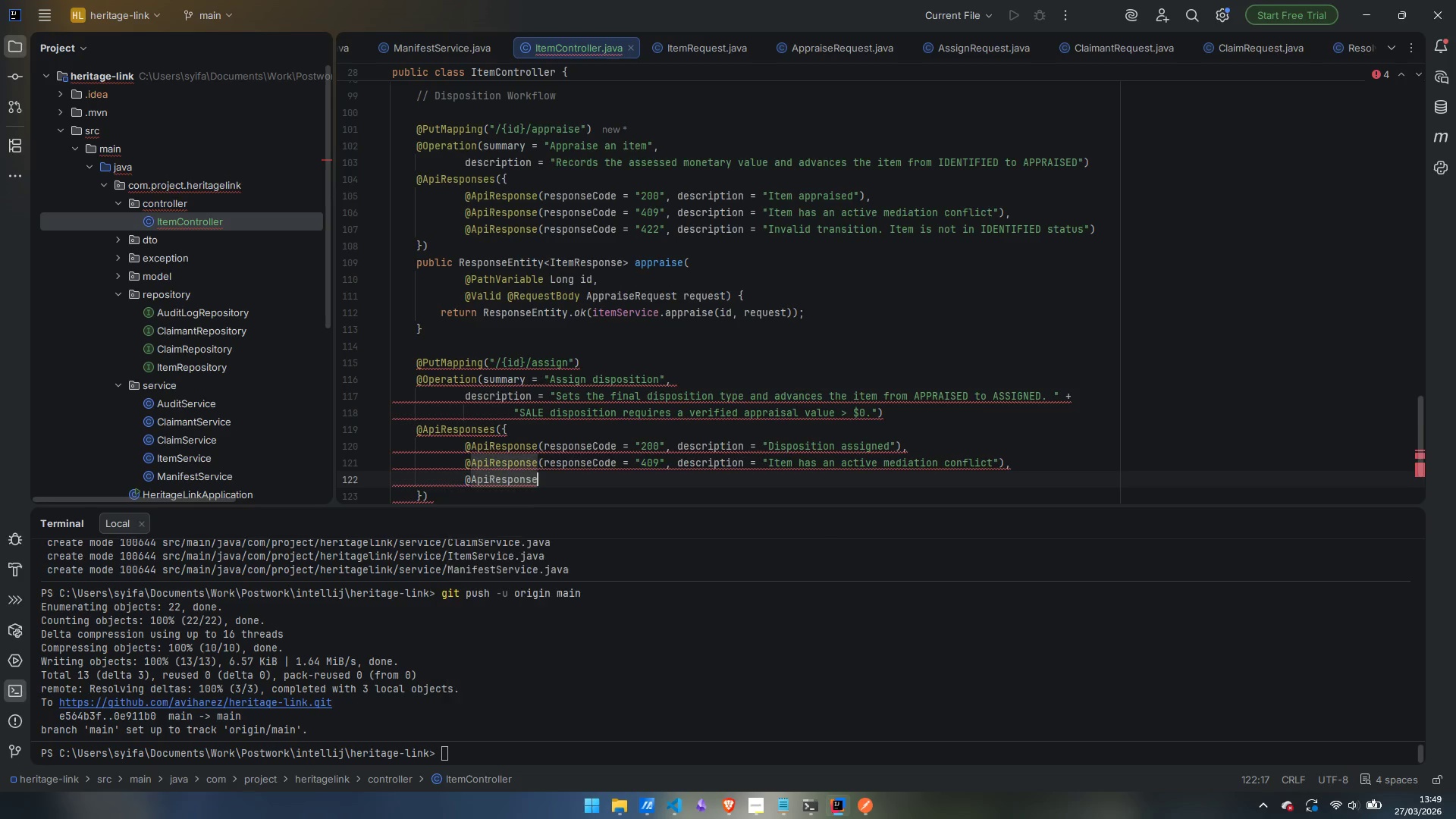 
key(Enter)
 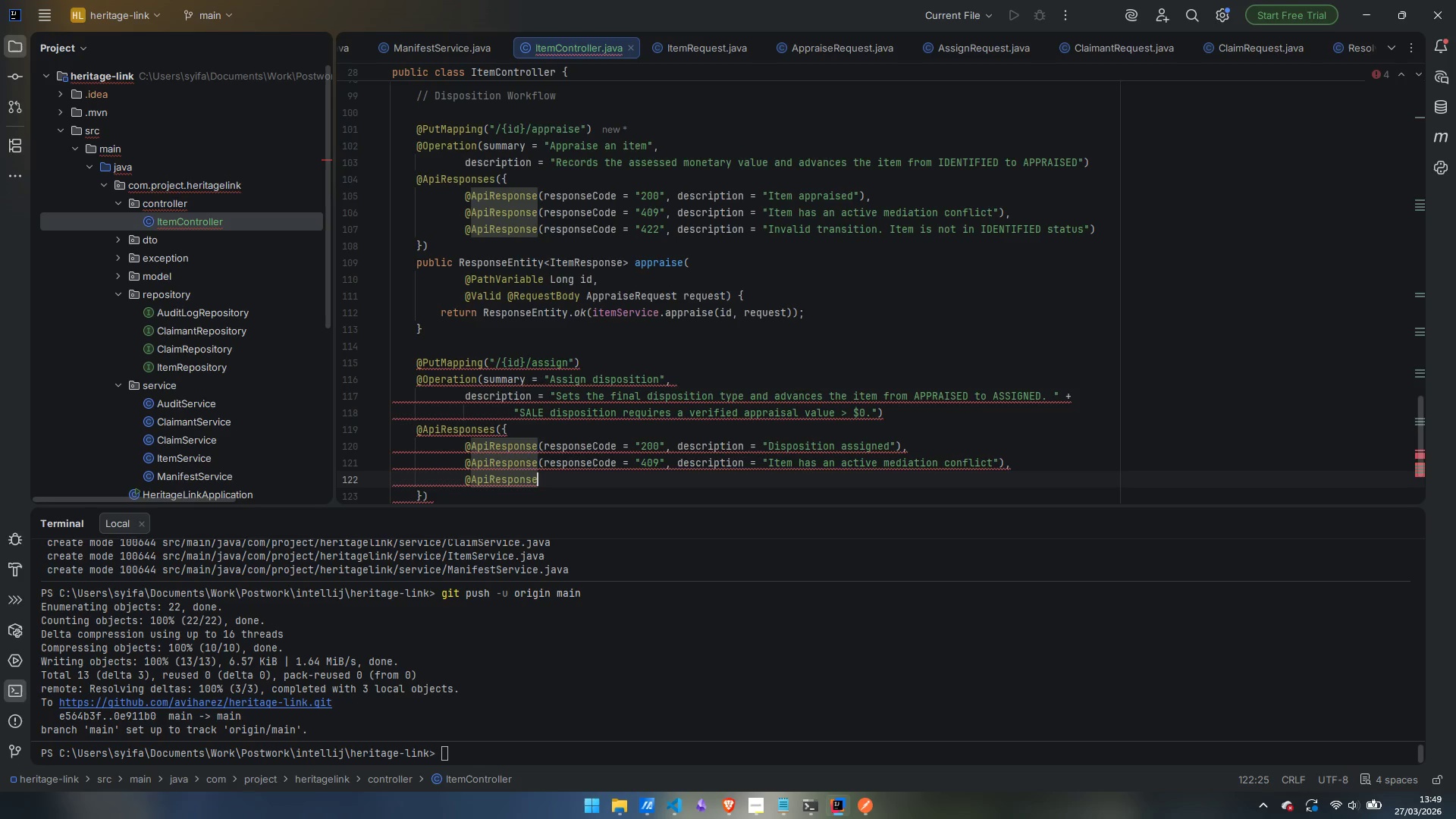 
type((respons)
 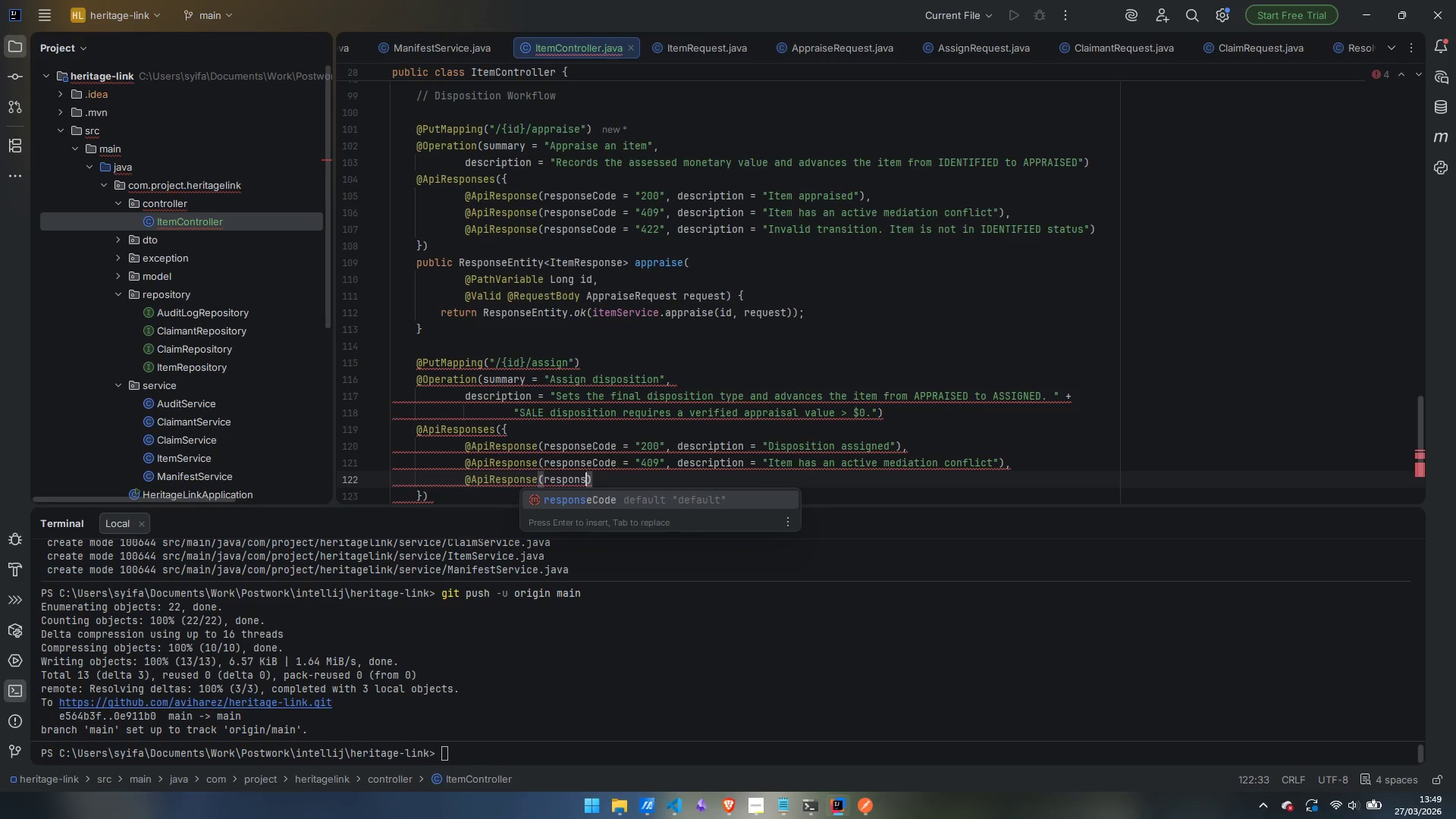 
key(Enter)
 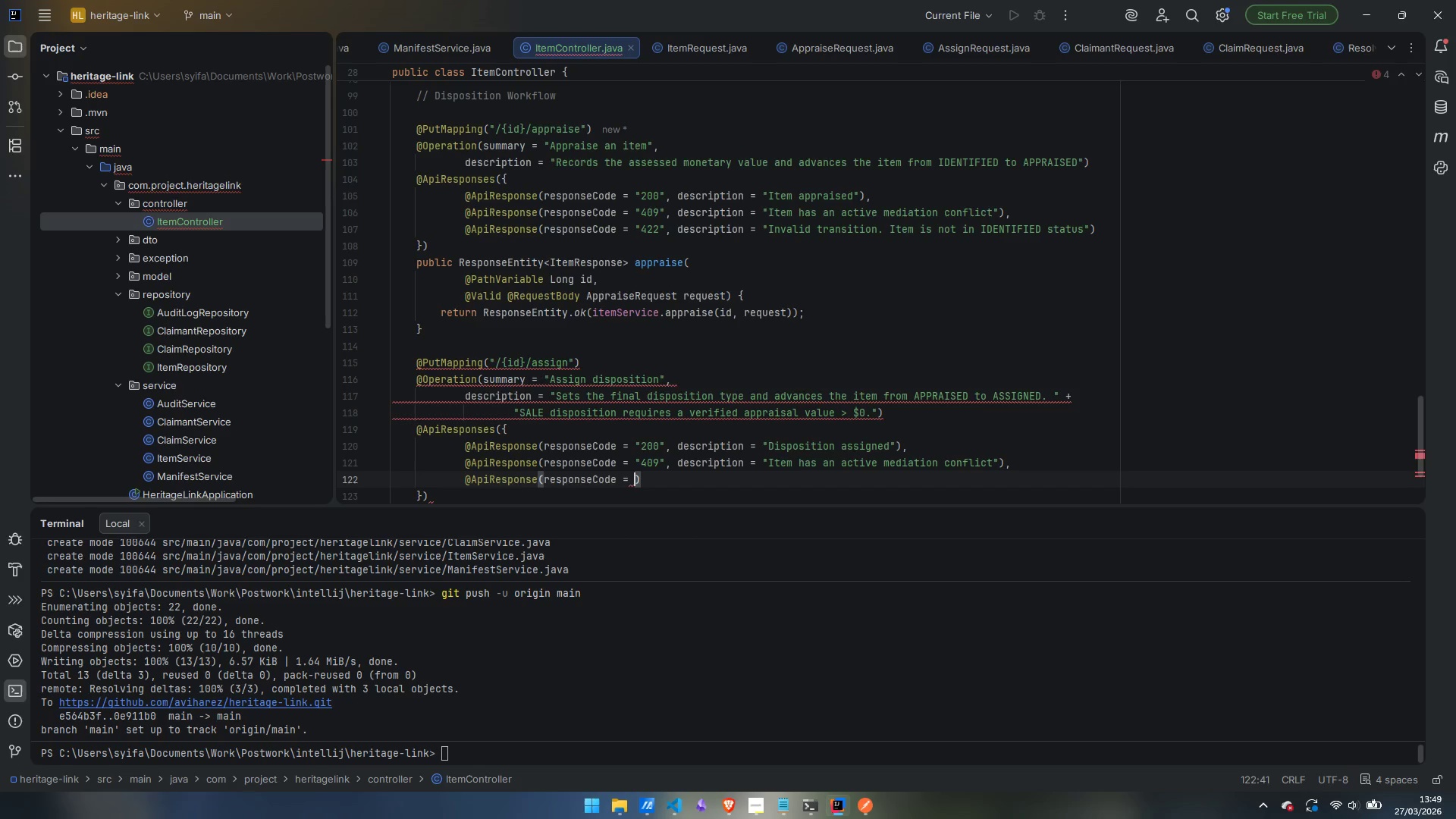 
type("422)
 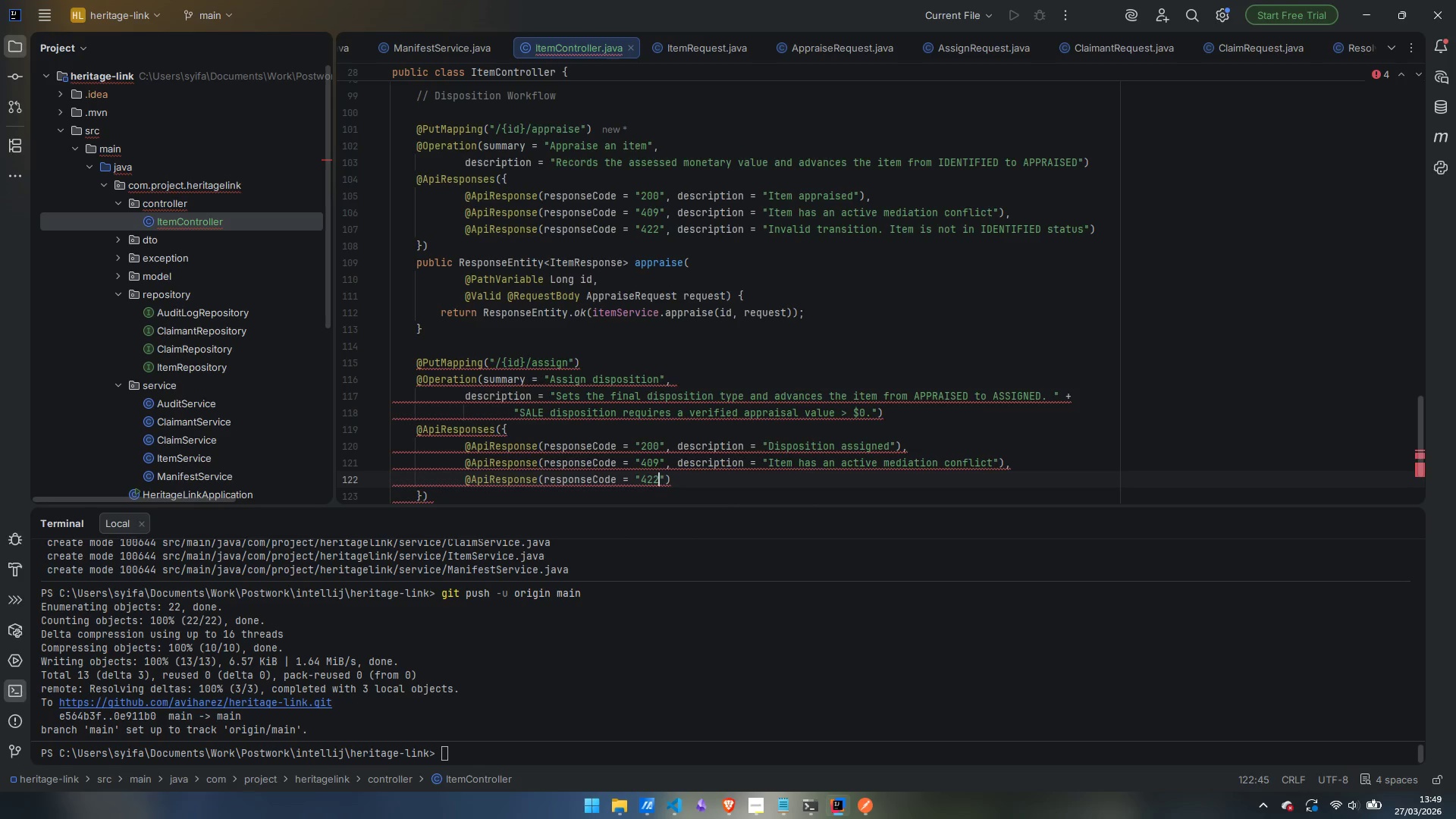 
key(ArrowRight)
 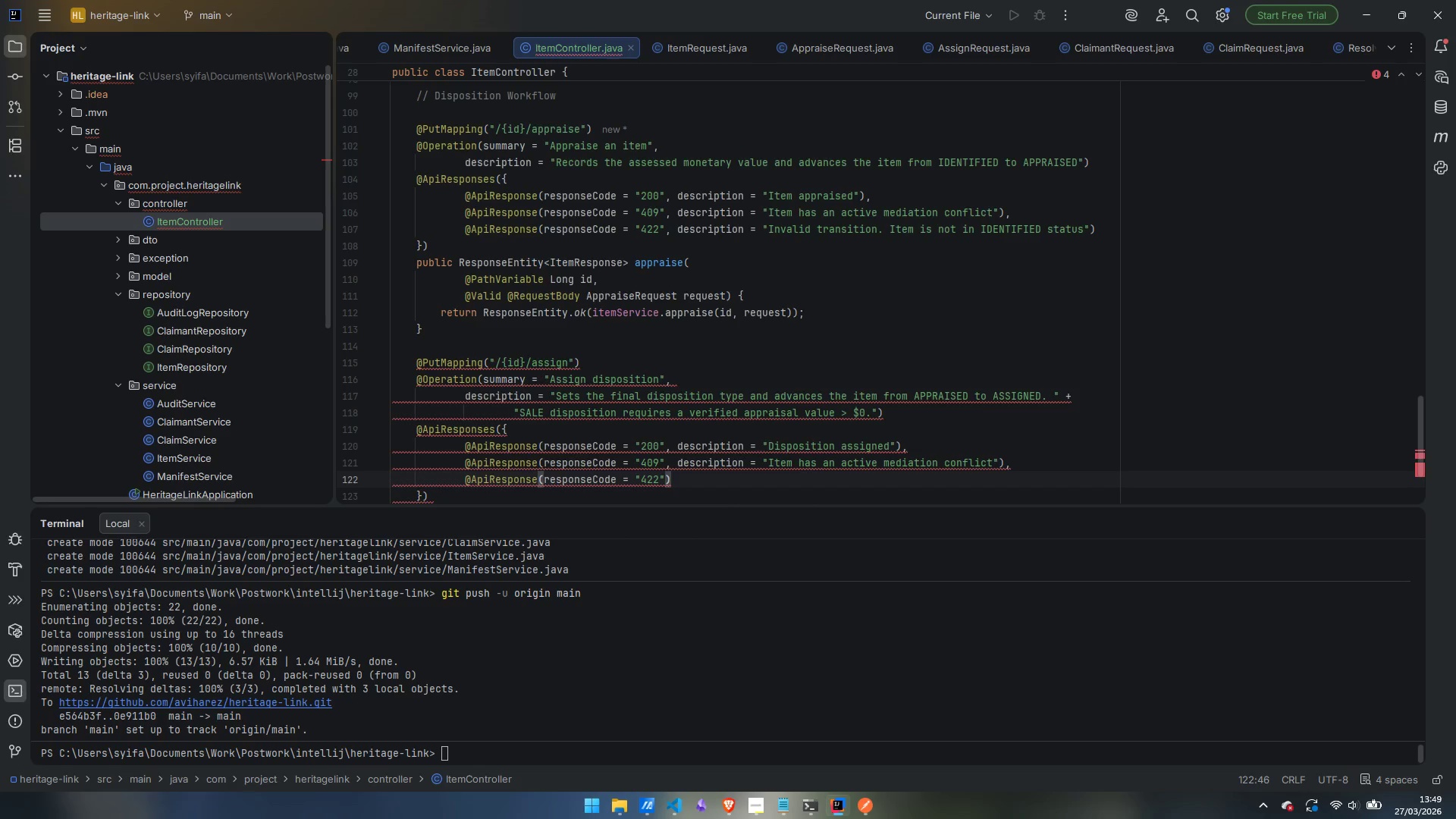 
type(, desc)
 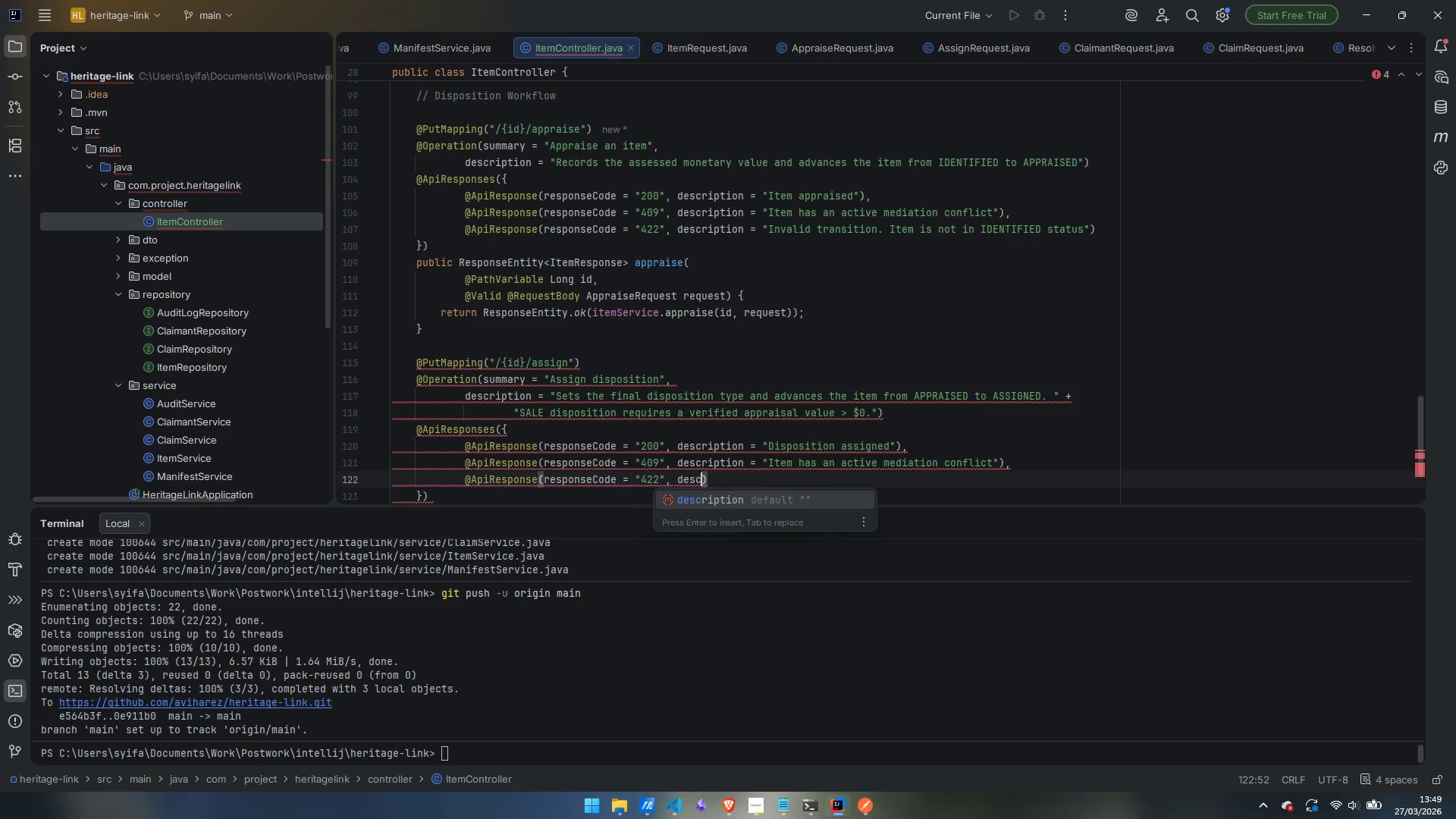 
key(Enter)
 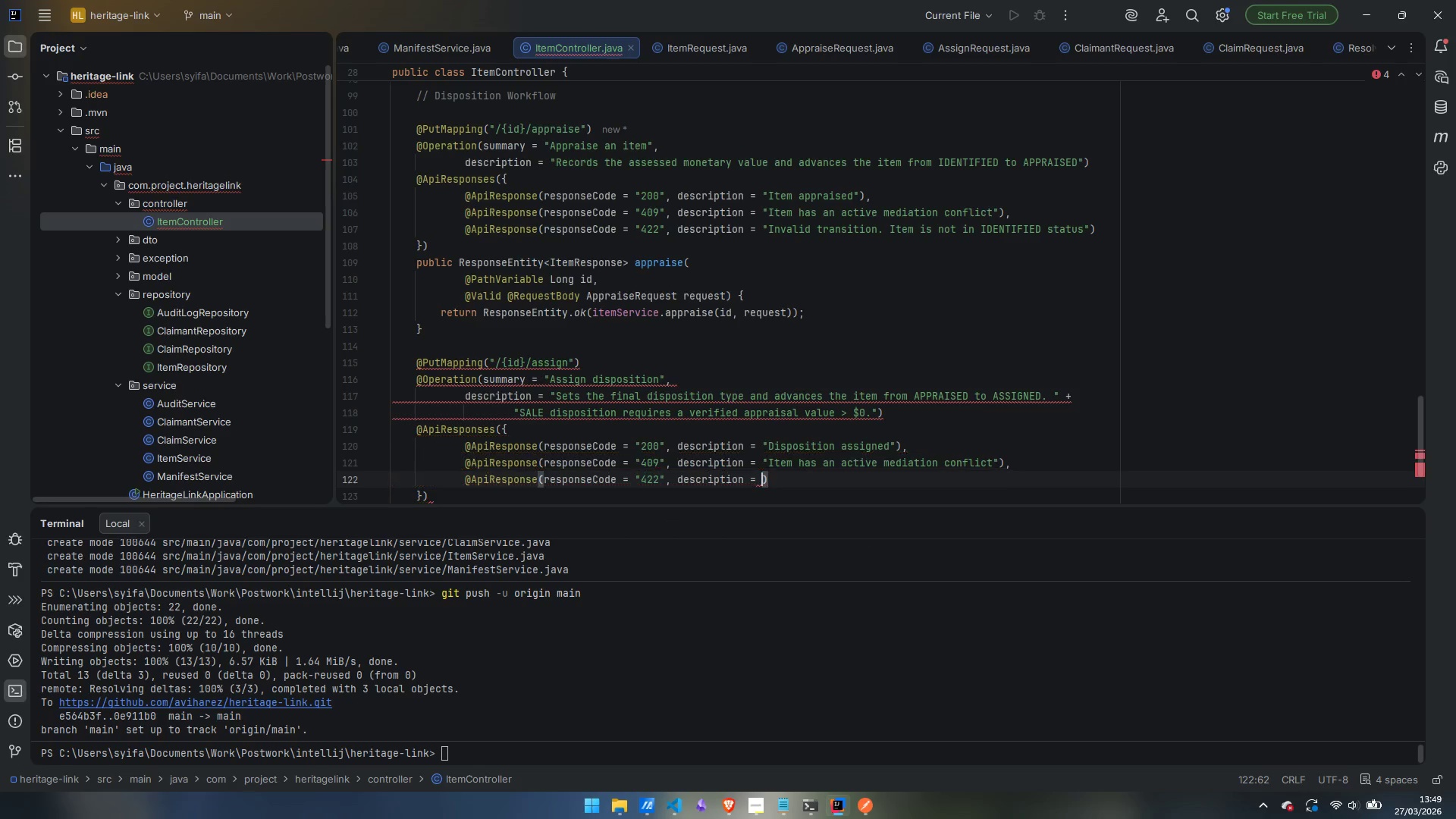 
type("Invalid transition or SALE without A)
key(Backspace)
type(appraisal valuie)
key(Backspace)
key(Backspace)
type(e)
 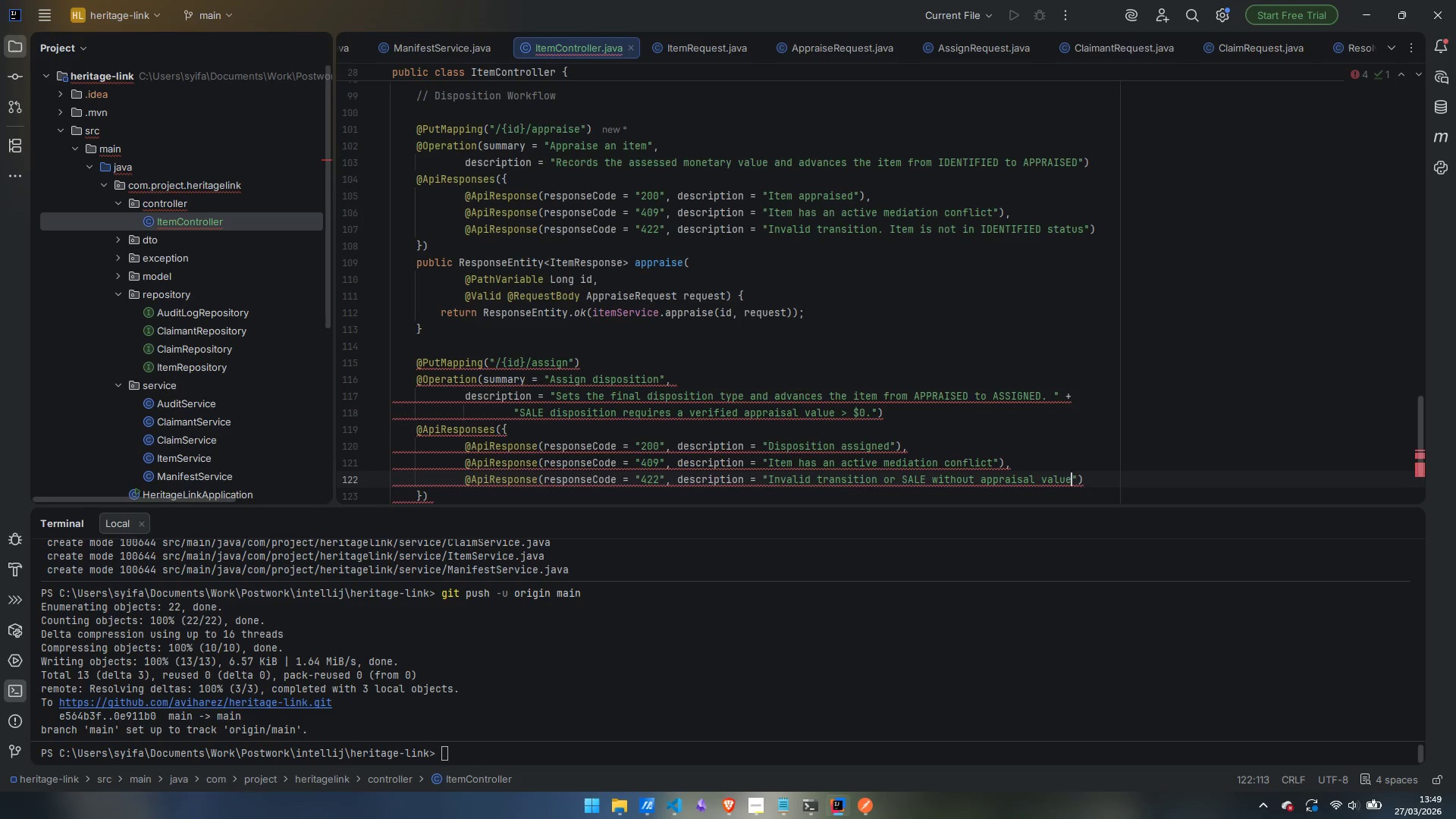 
key(ArrowDown)
 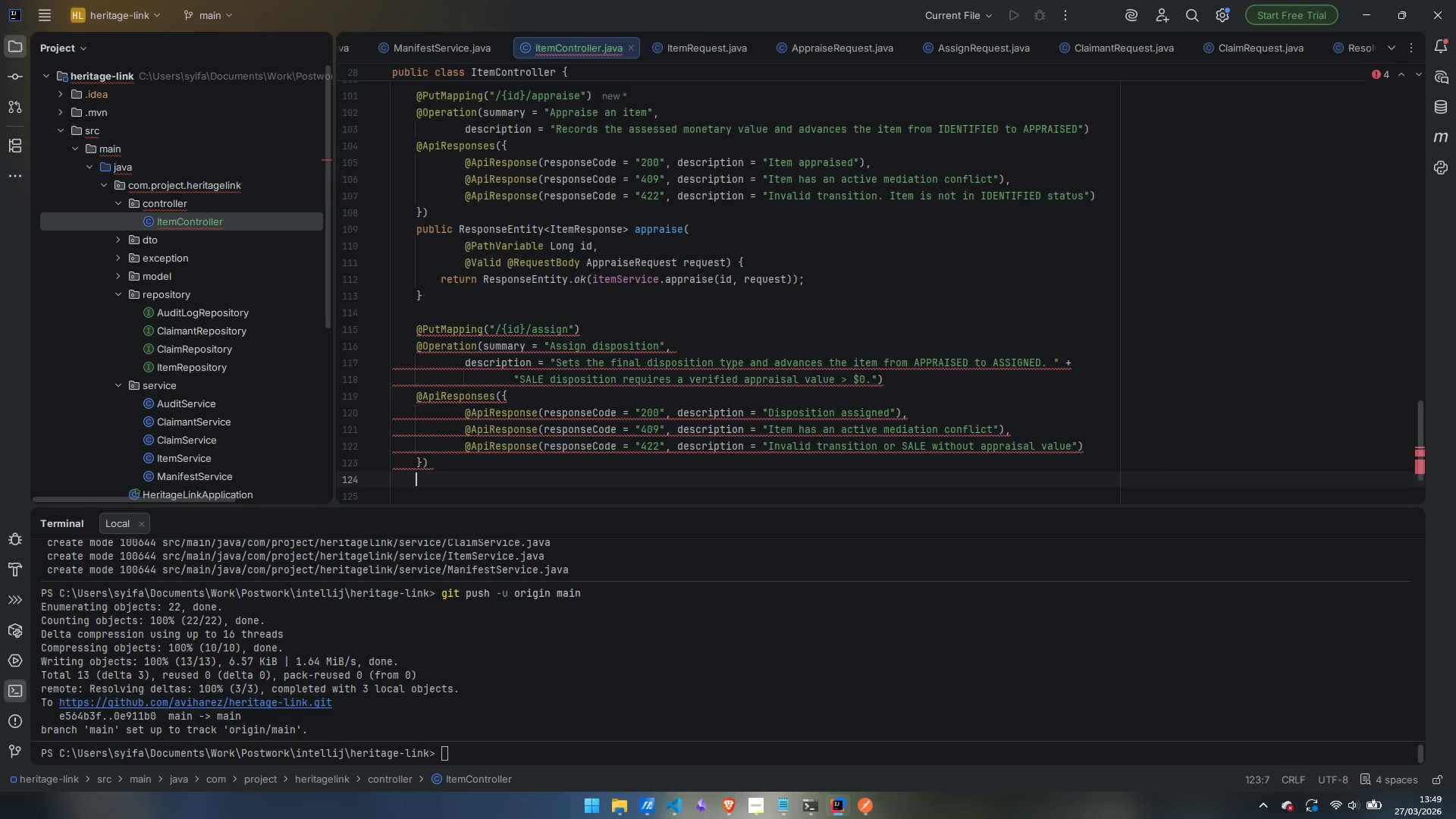 
key(Enter)
 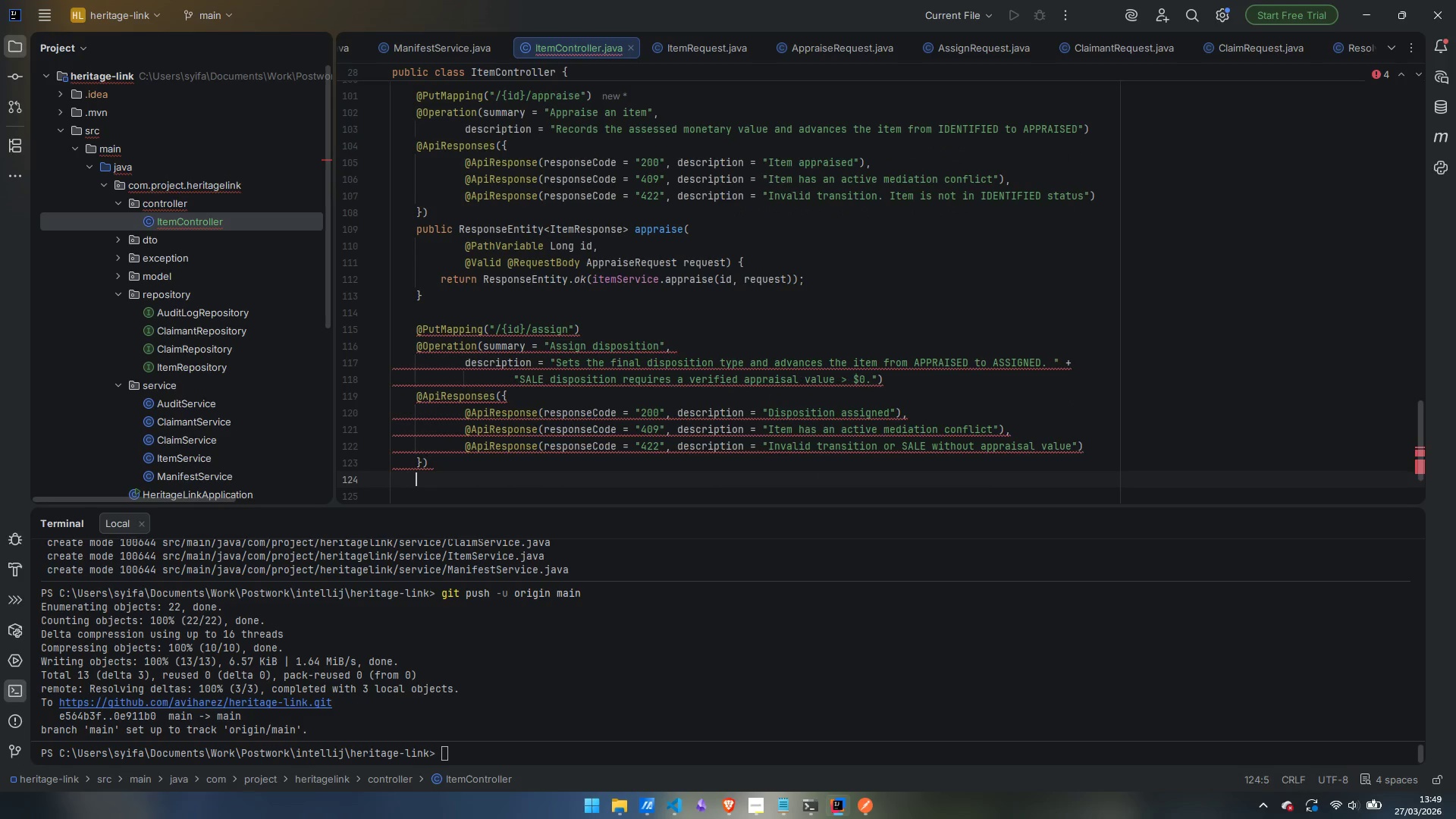 
type(public Response)
 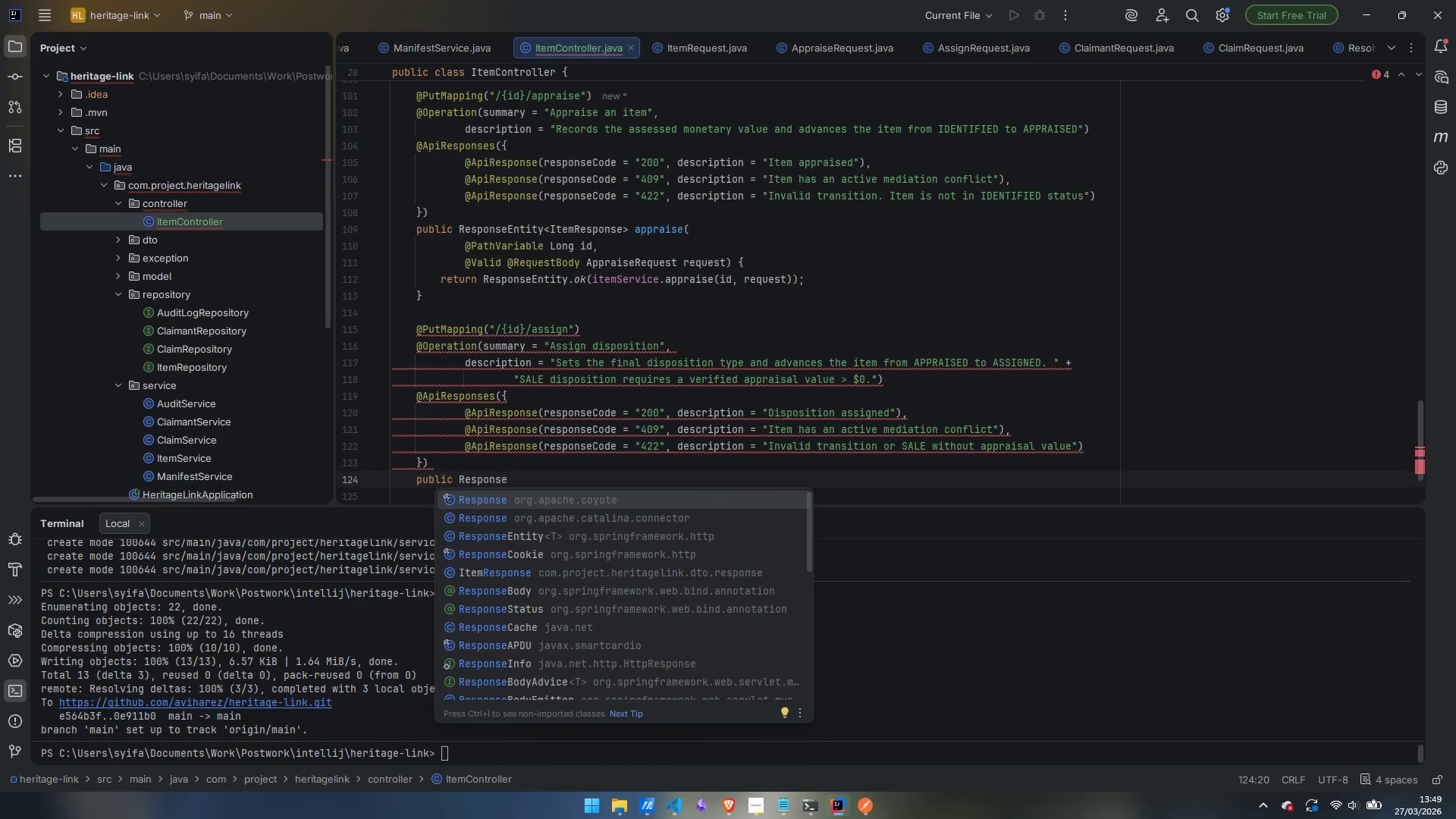 
key(ArrowDown)
 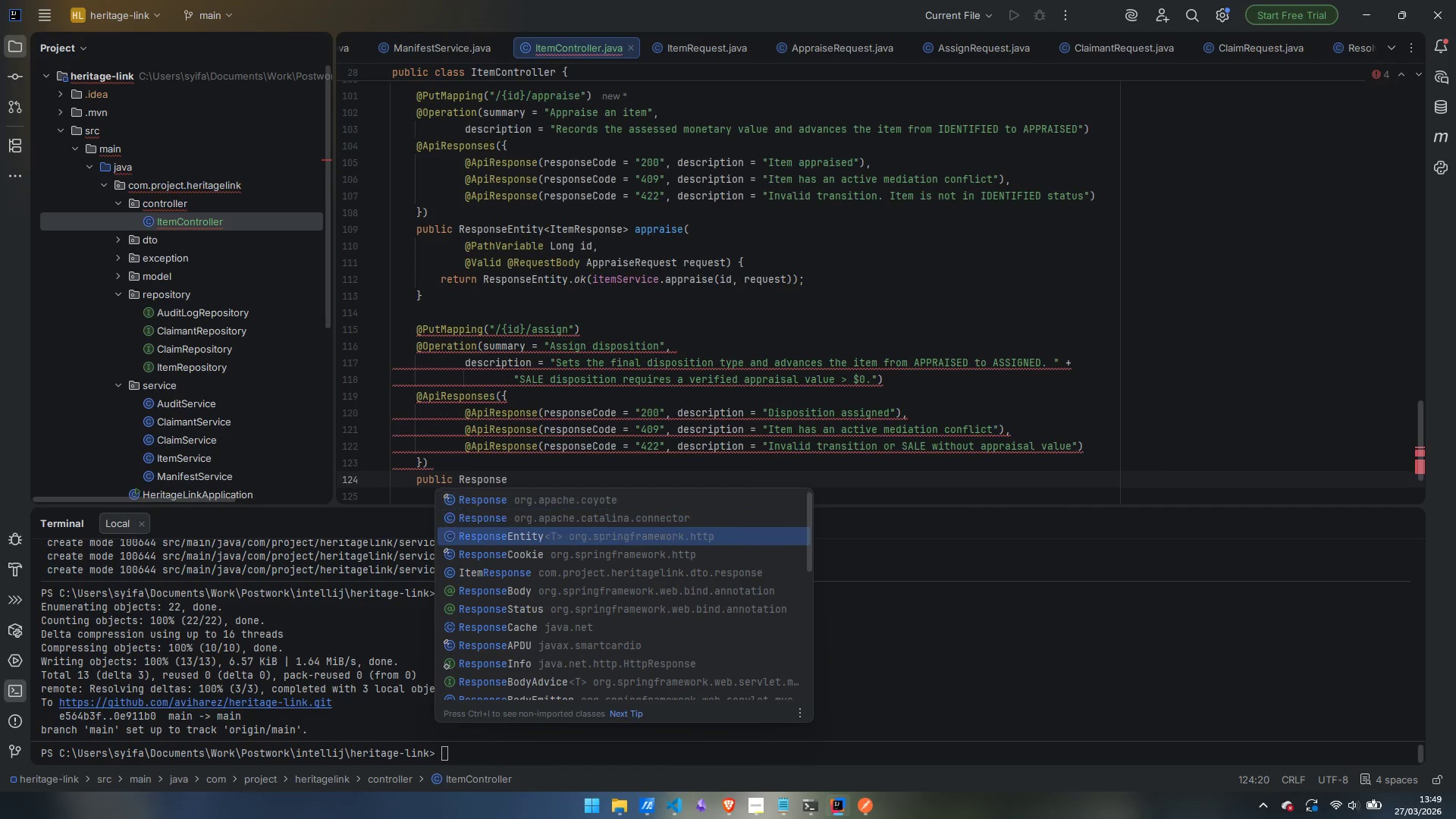 
key(ArrowDown)
 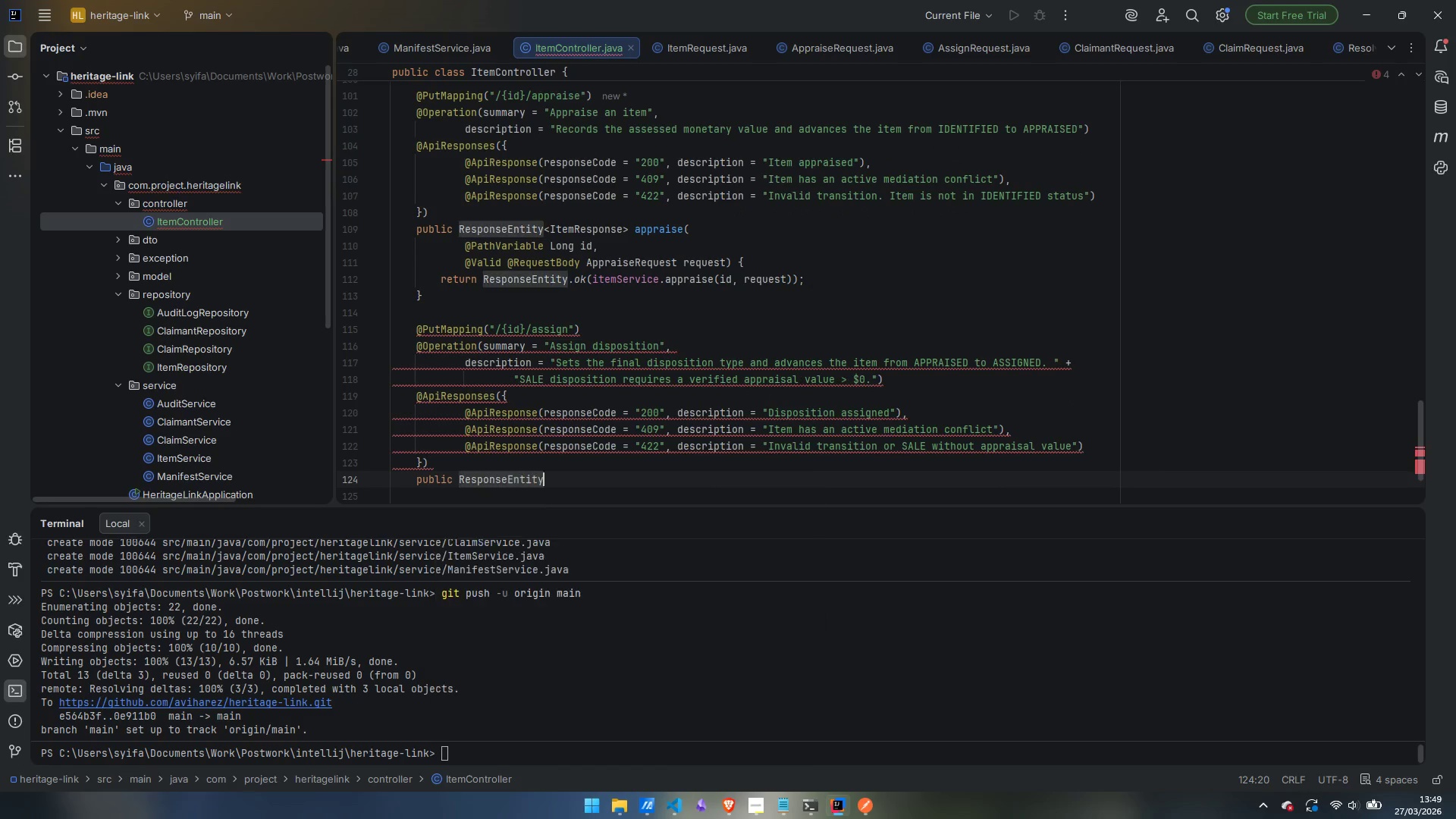 
key(Enter)
 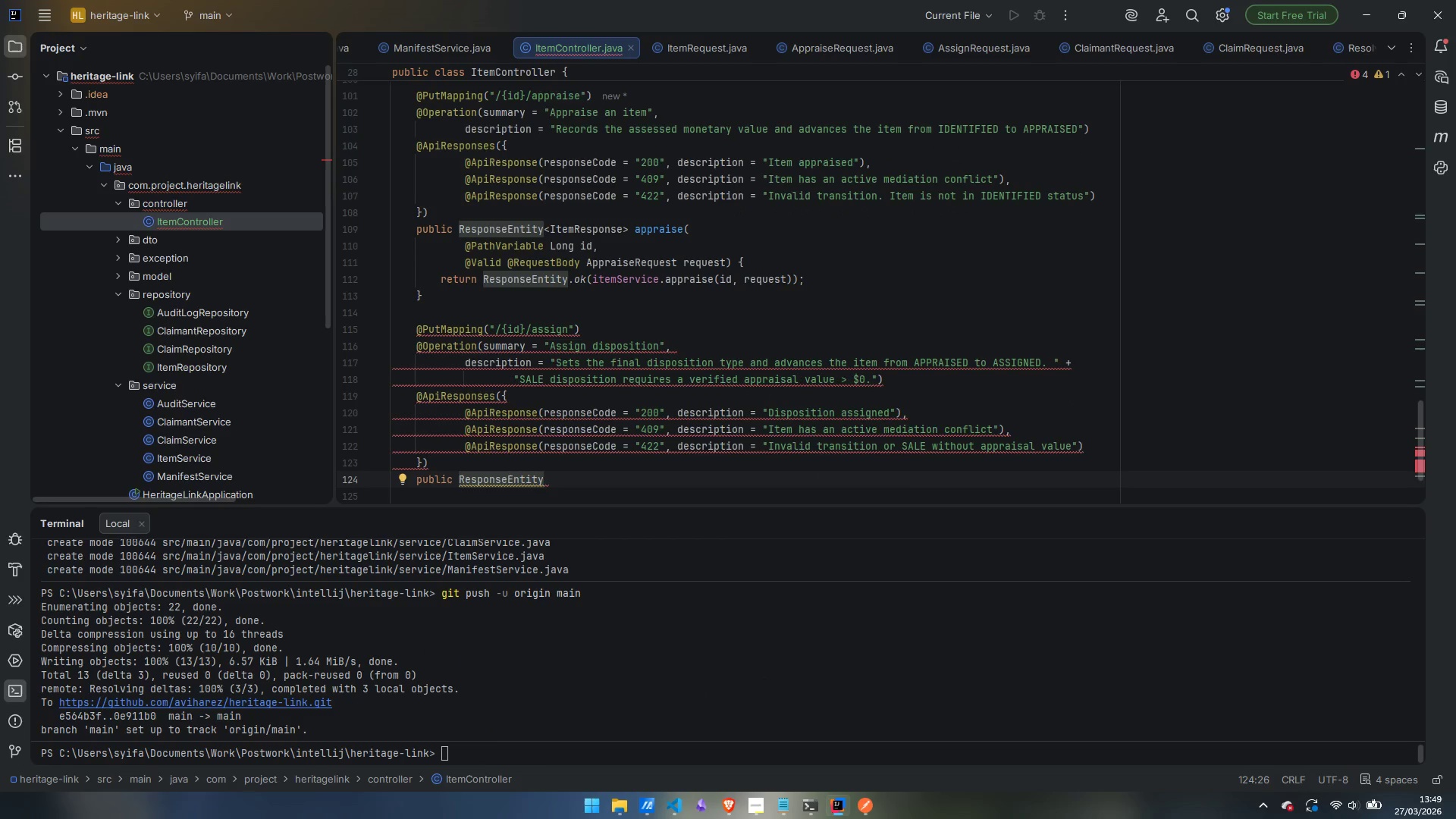 
type(<ItemRes)
 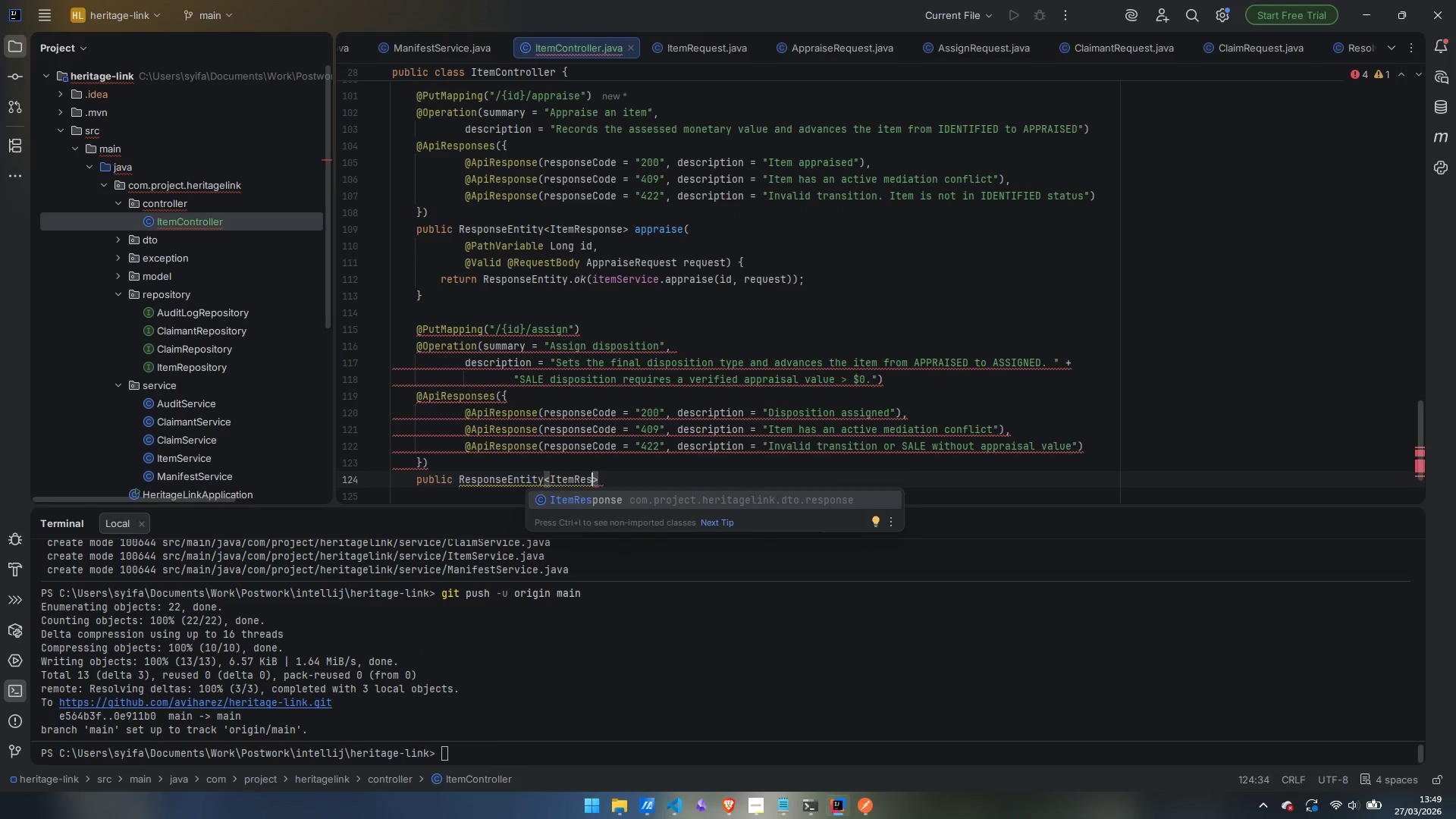 
key(Enter)
 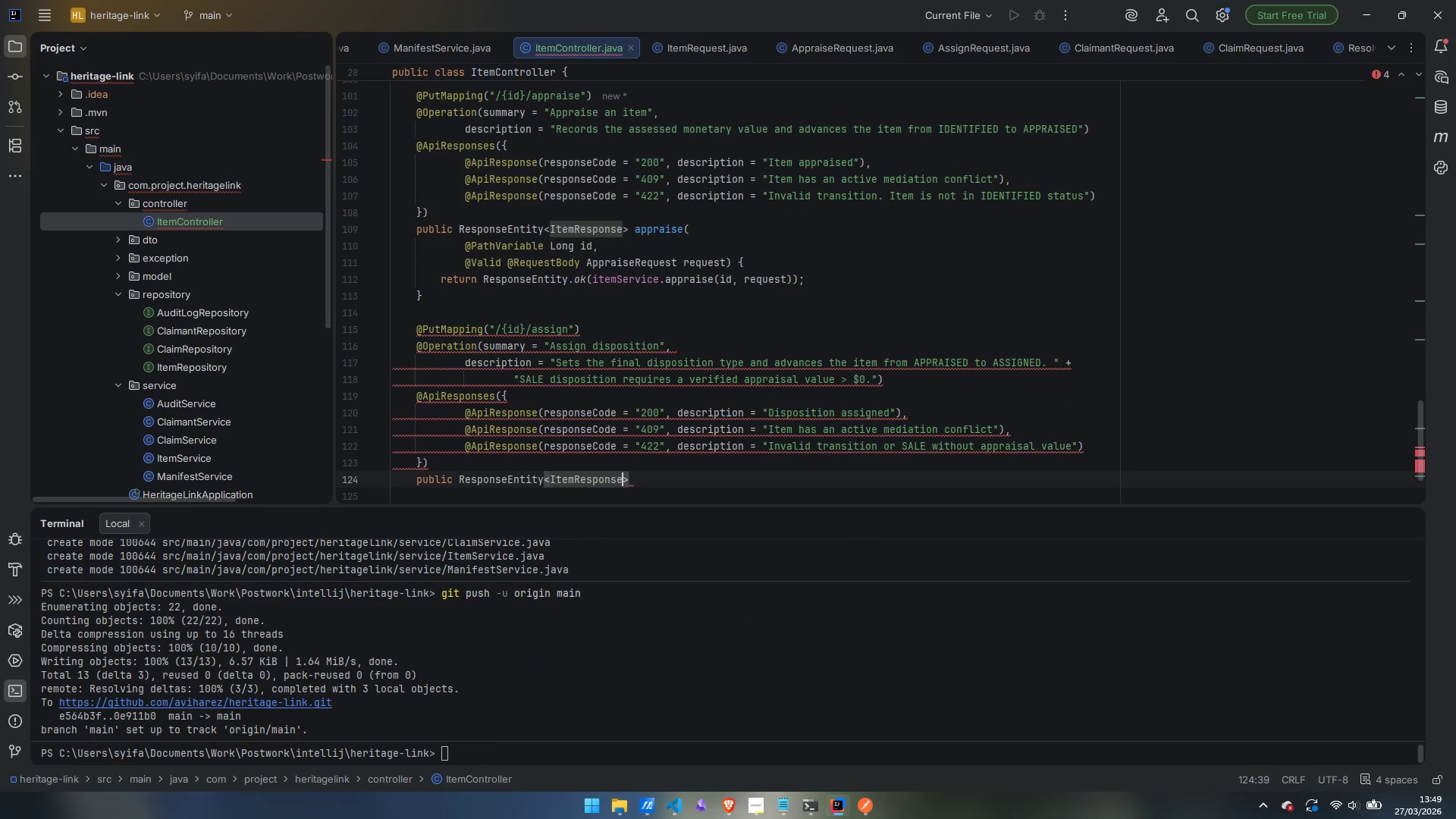 
key(ArrowRight)
 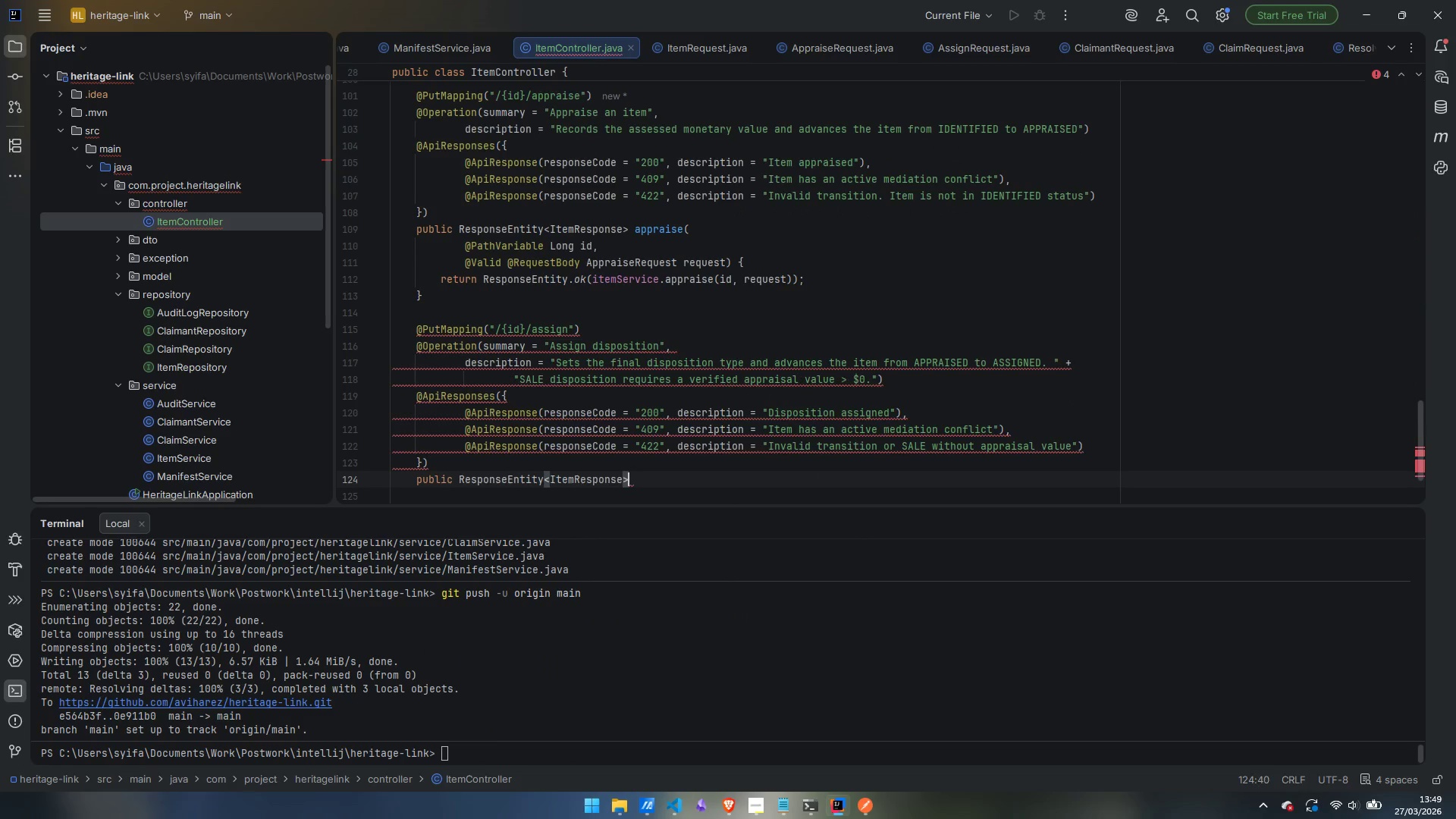 
type( assign()
 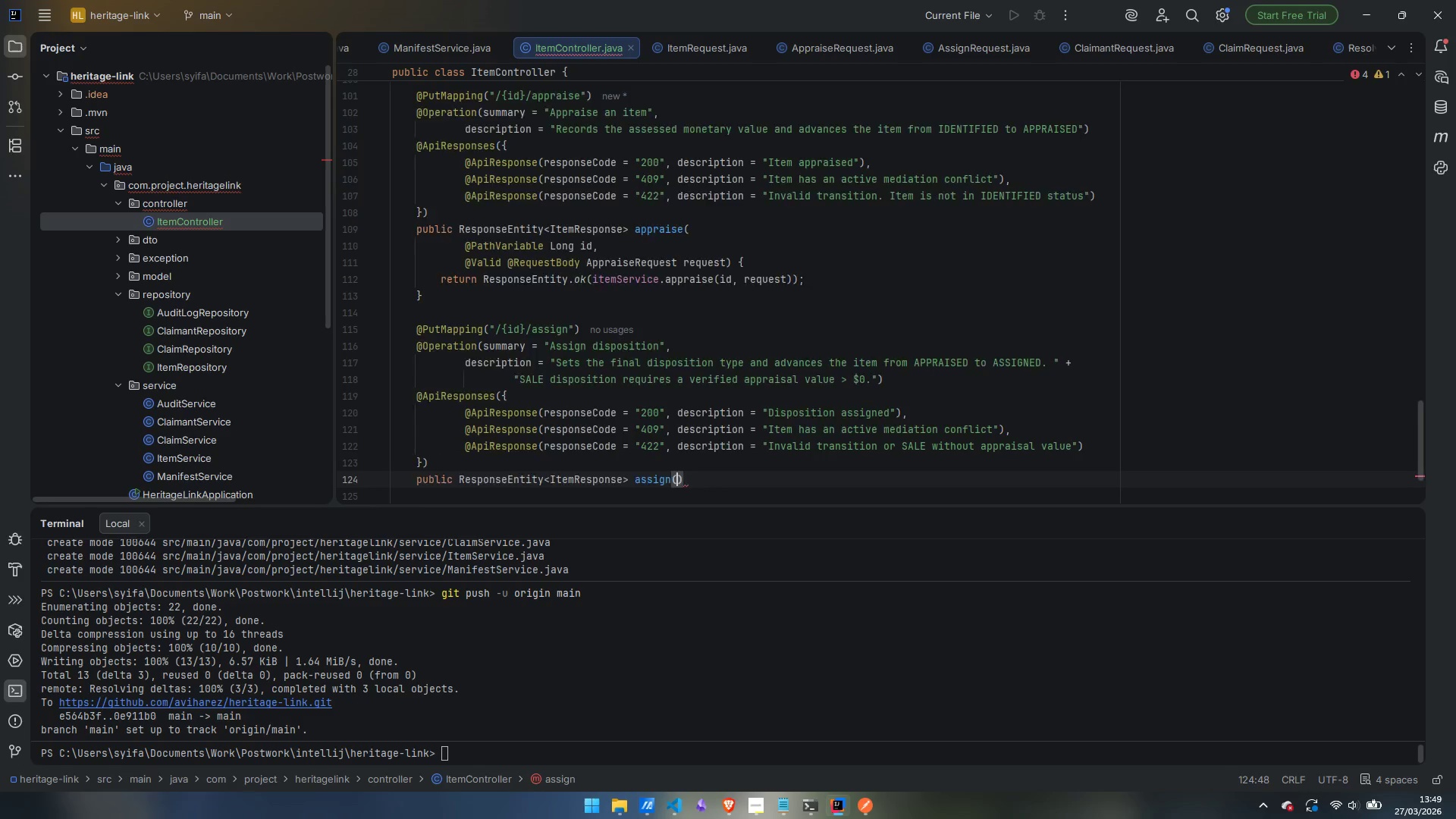 
 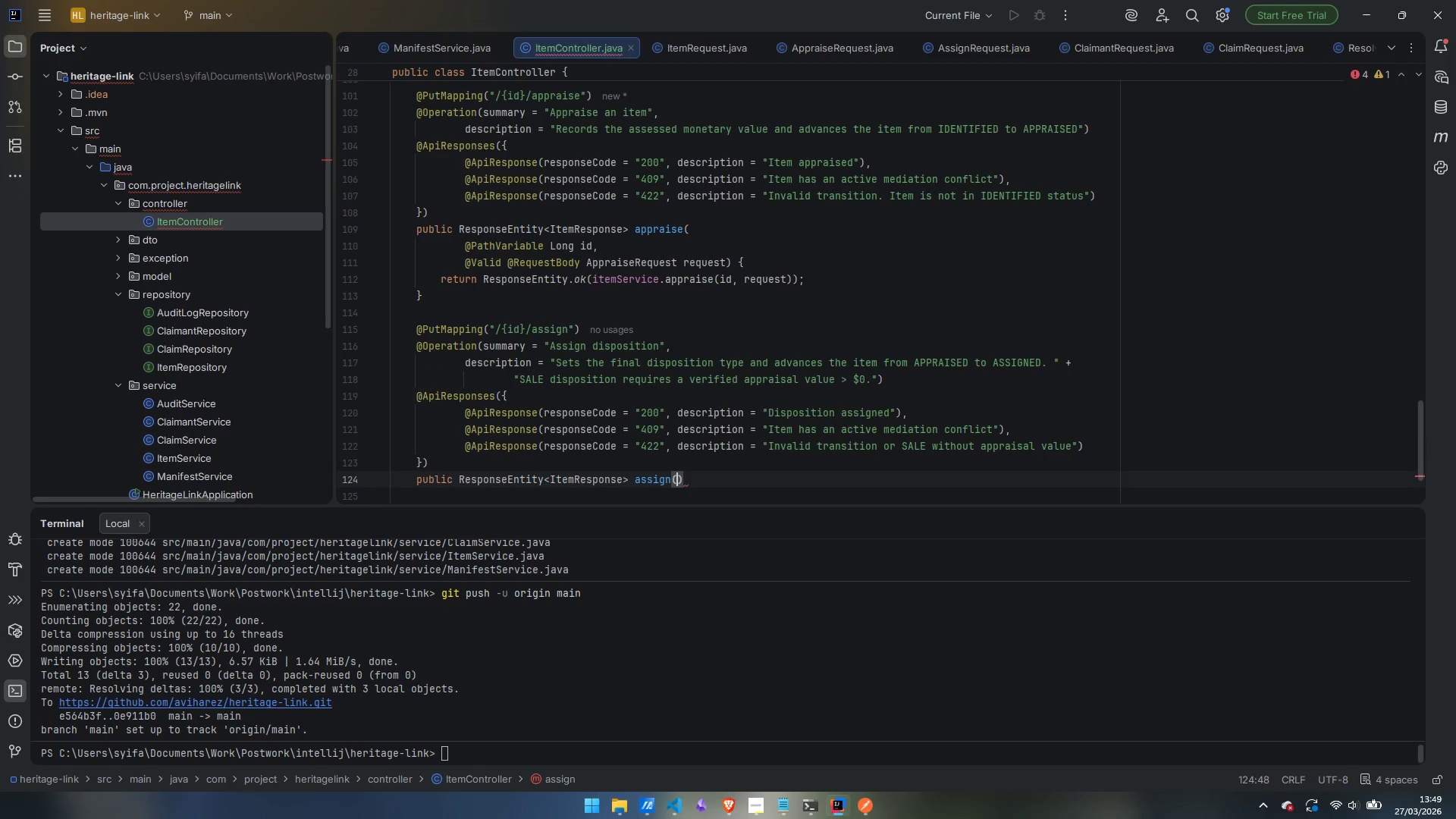 
key(Enter)
 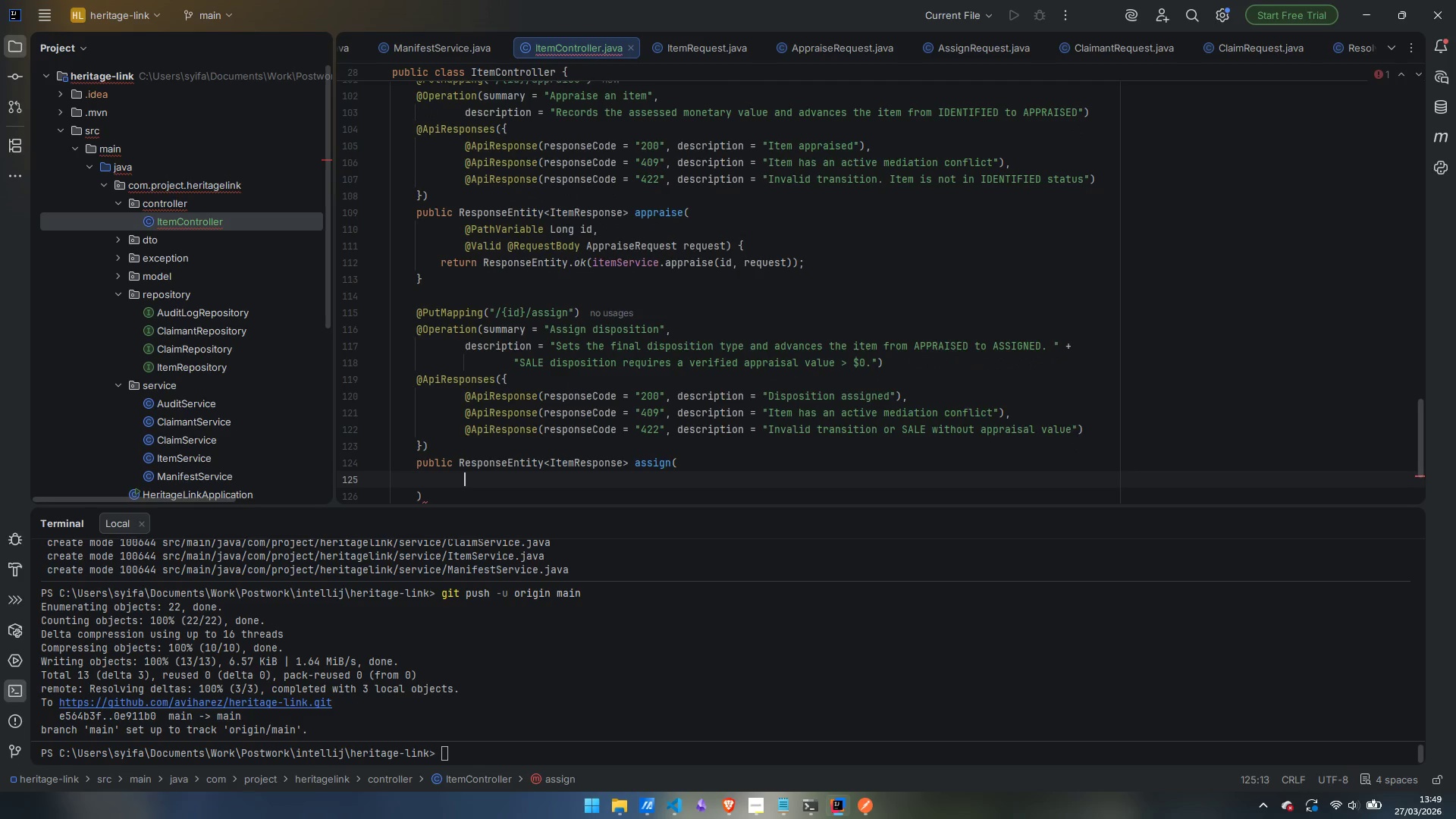 
type(@Apthj)
key(Backspace)
key(Backspace)
key(Backspace)
key(Backspace)
key(Backspace)
type(Path)
 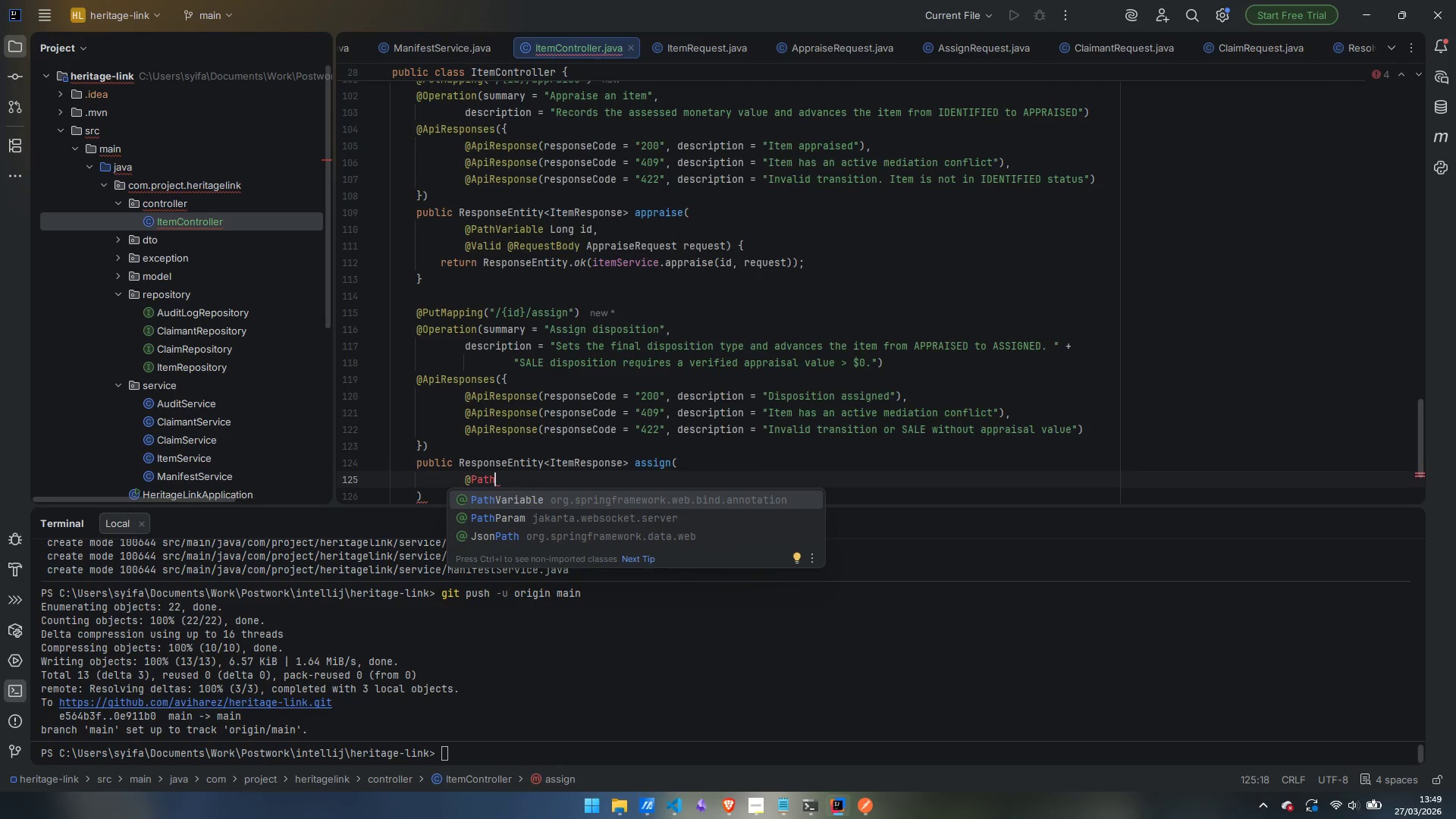 
key(Enter)
 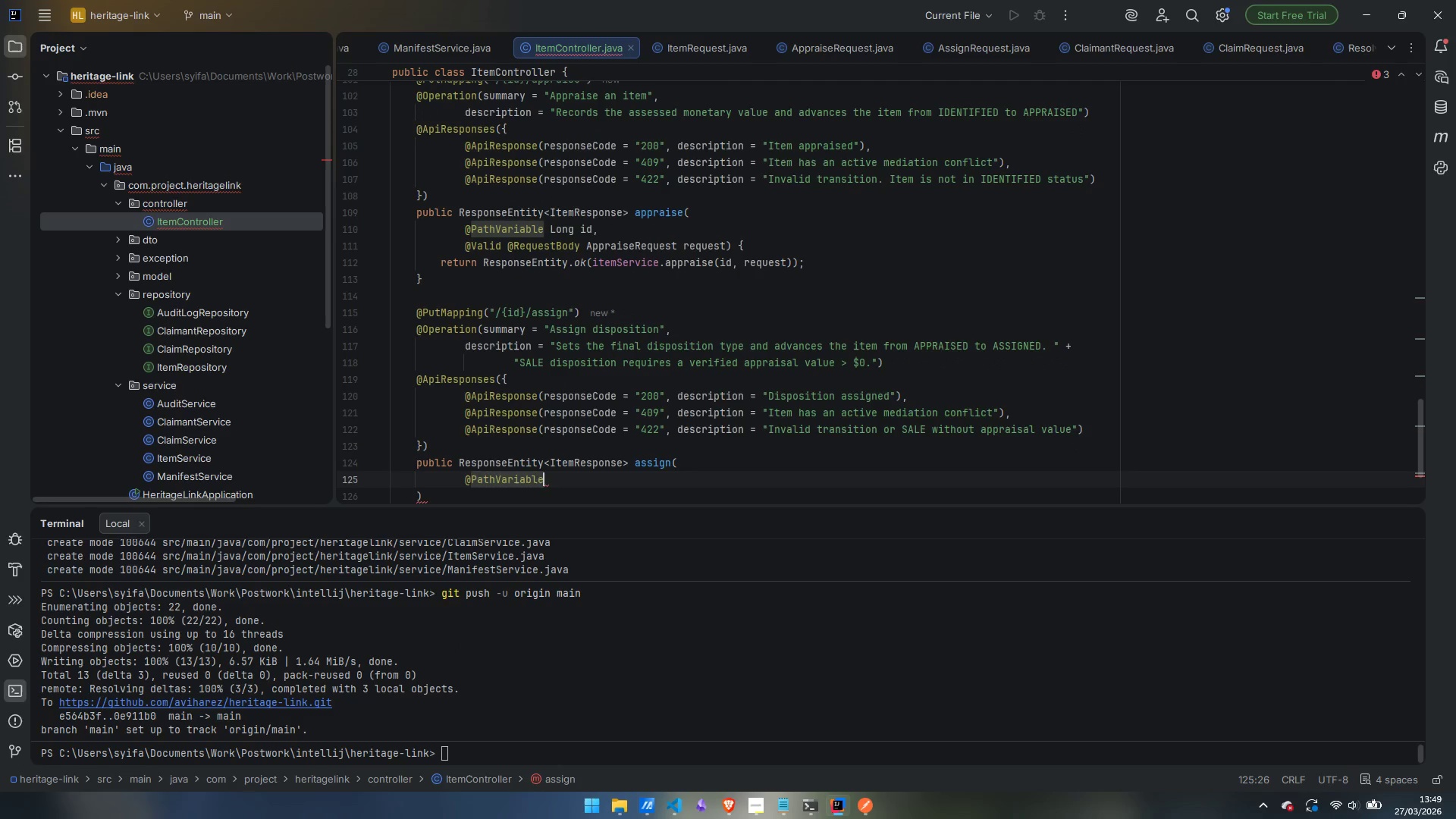 
type( Long id,)
 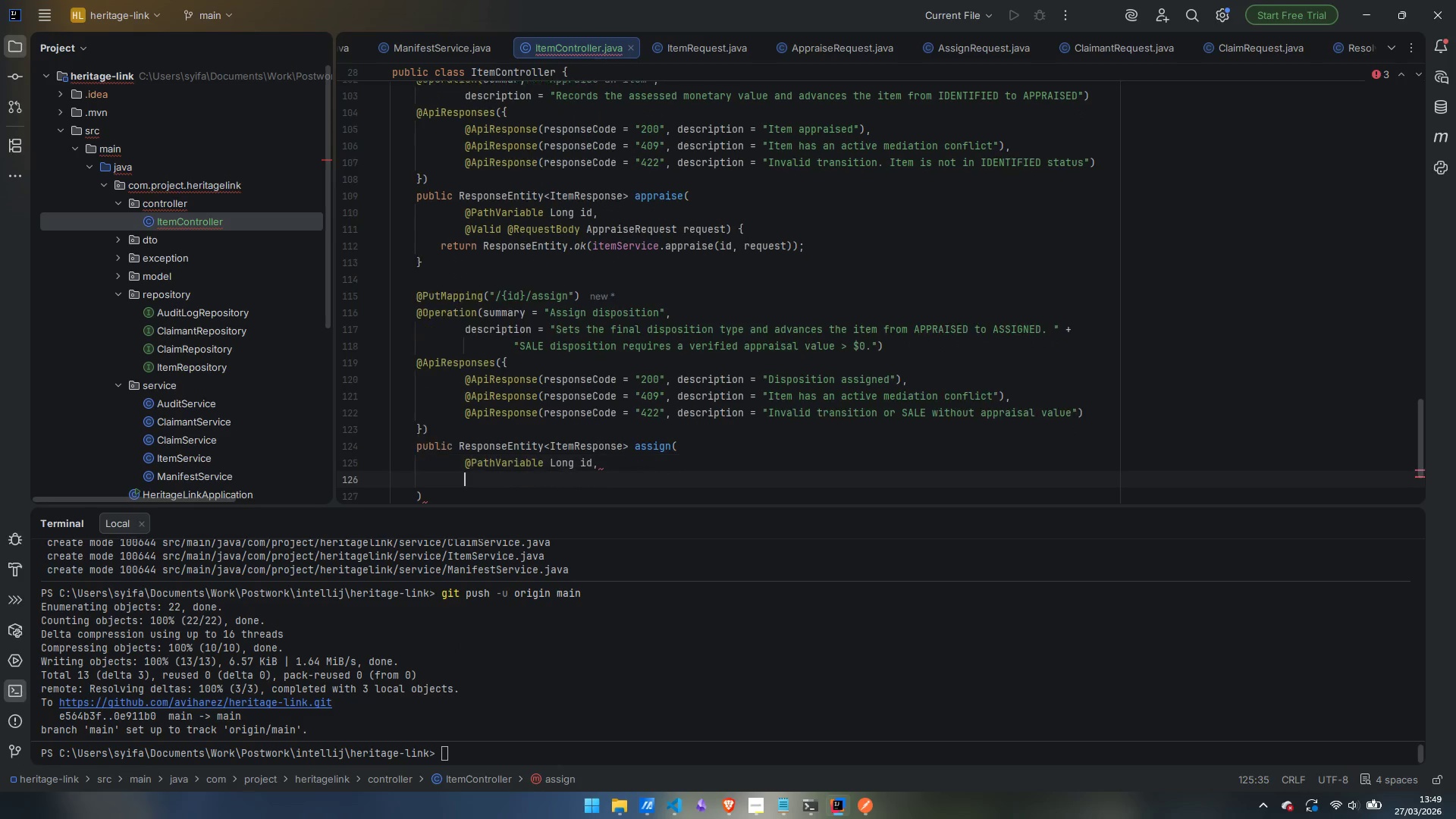 
key(Enter)
 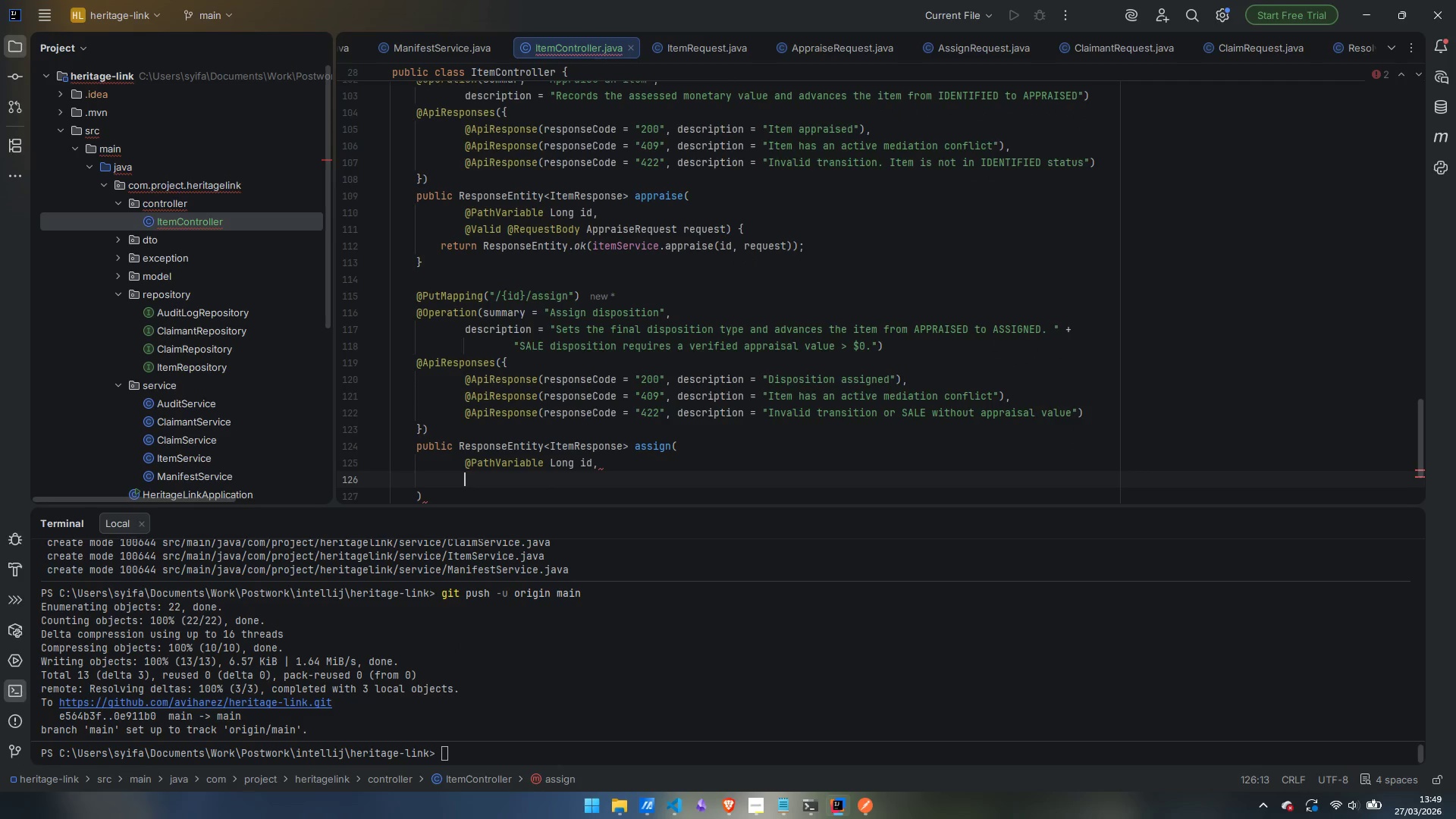 
type(@Gali)
 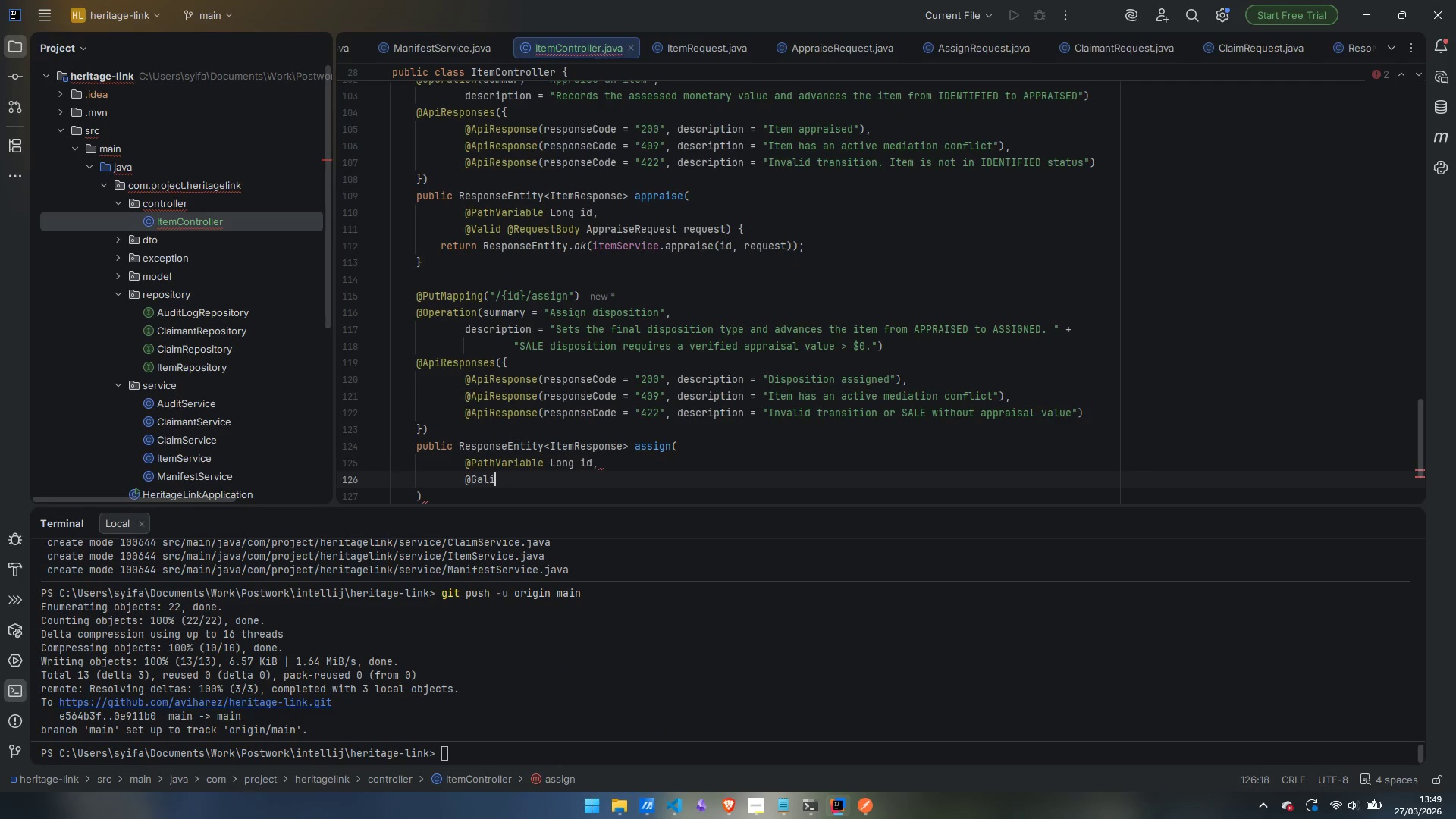 
key(Control+ControlLeft)
 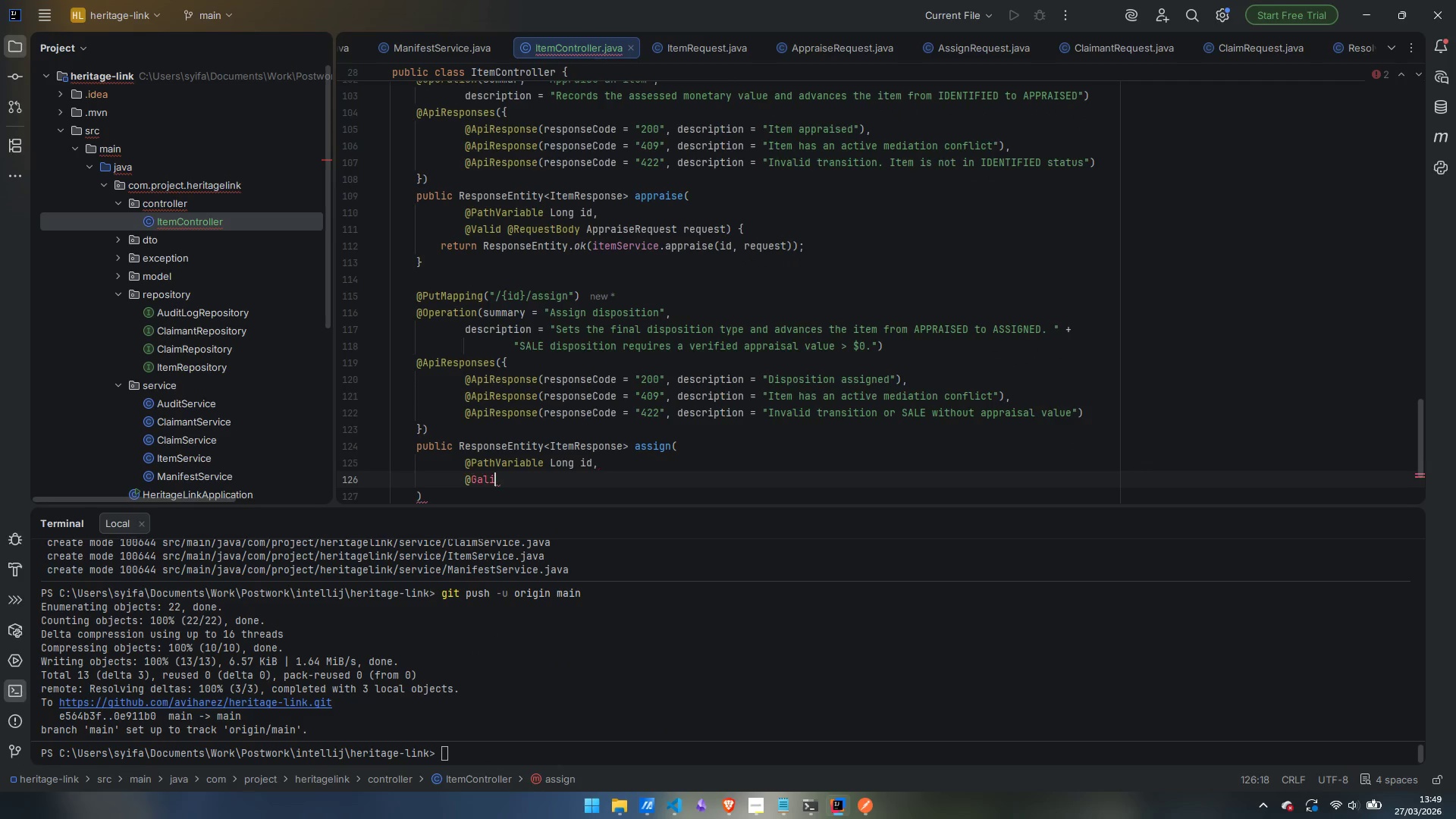 
key(Control+Backspace)
 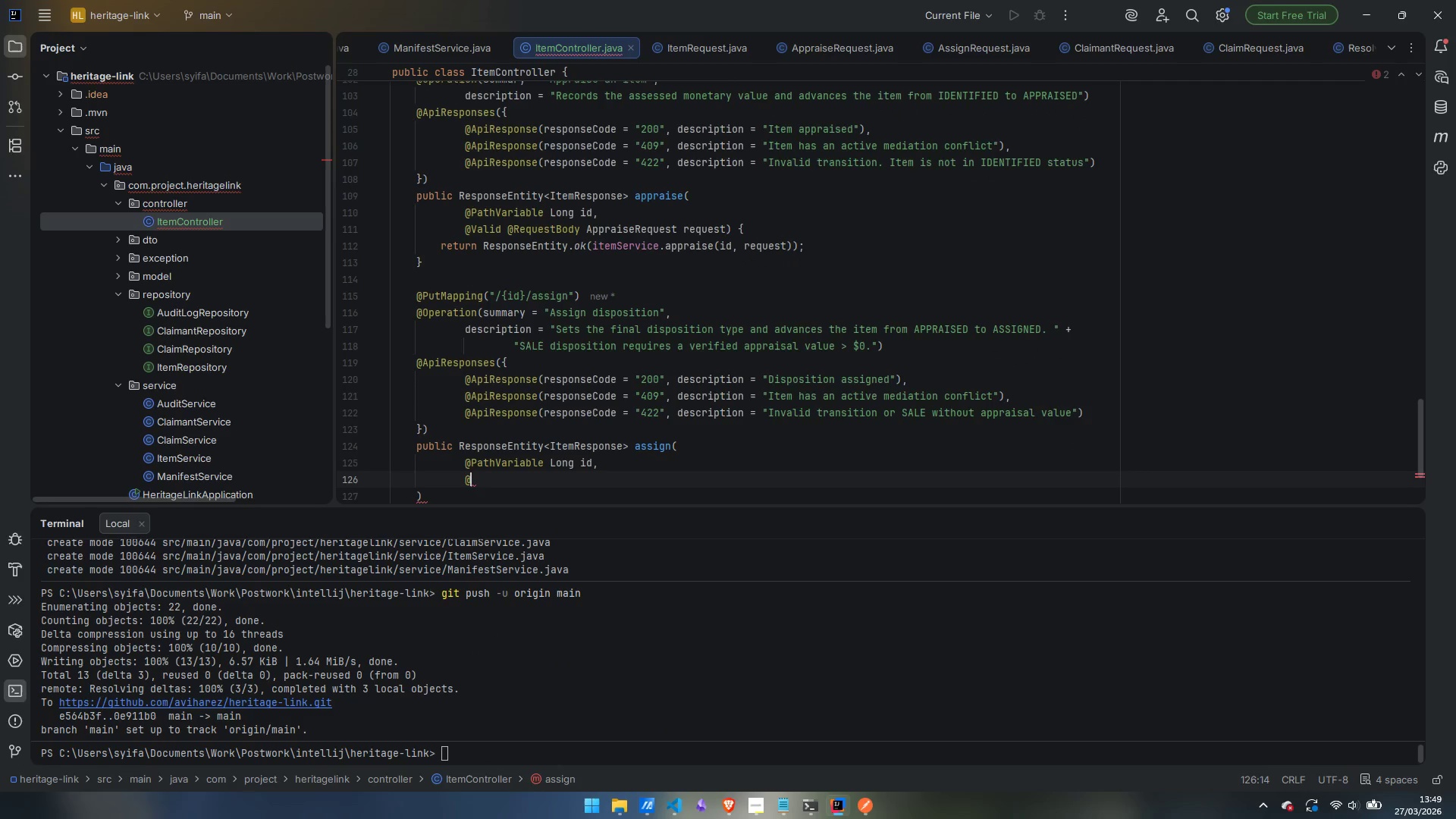 
type(Valid)
 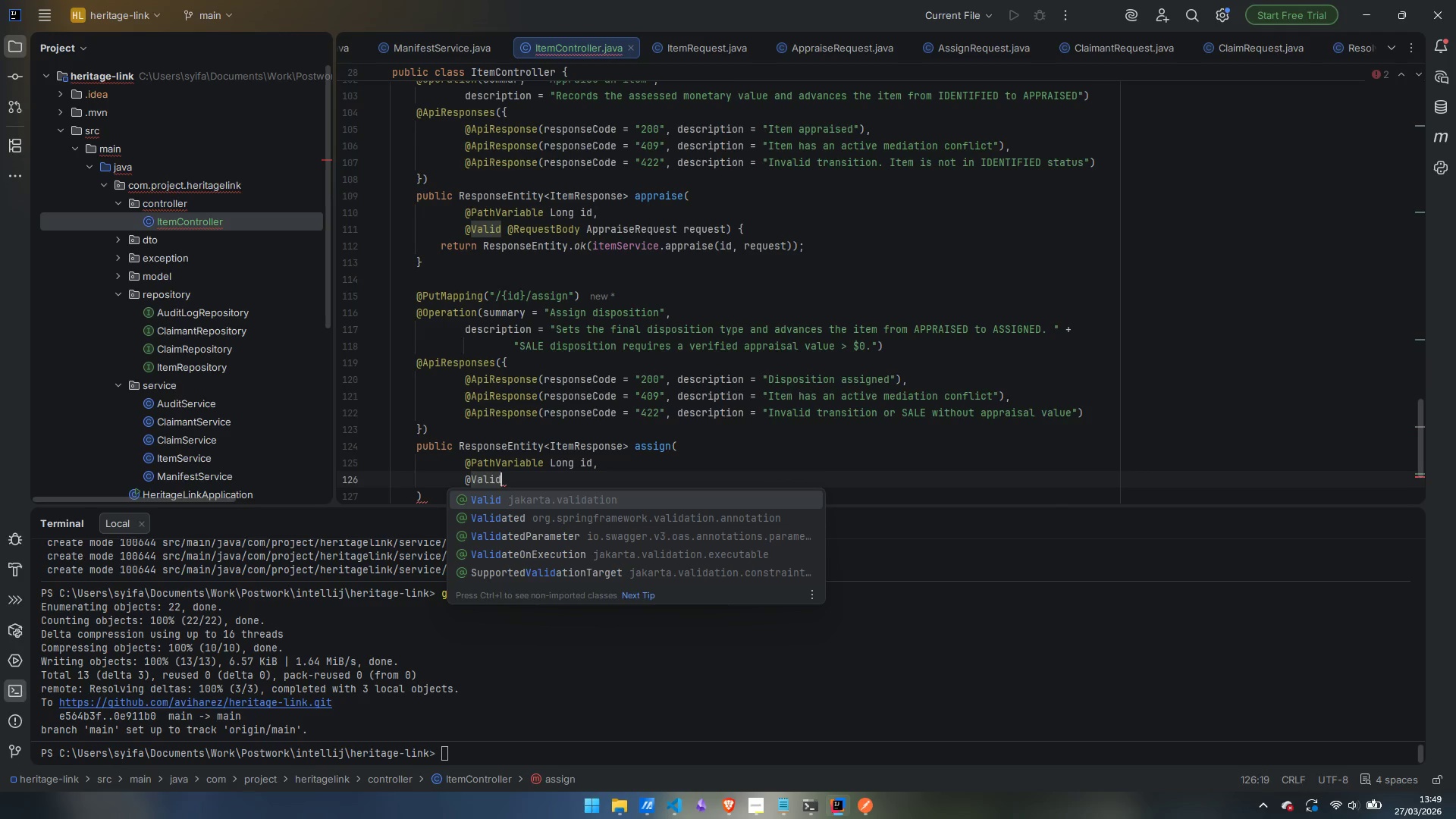 
key(Enter)
 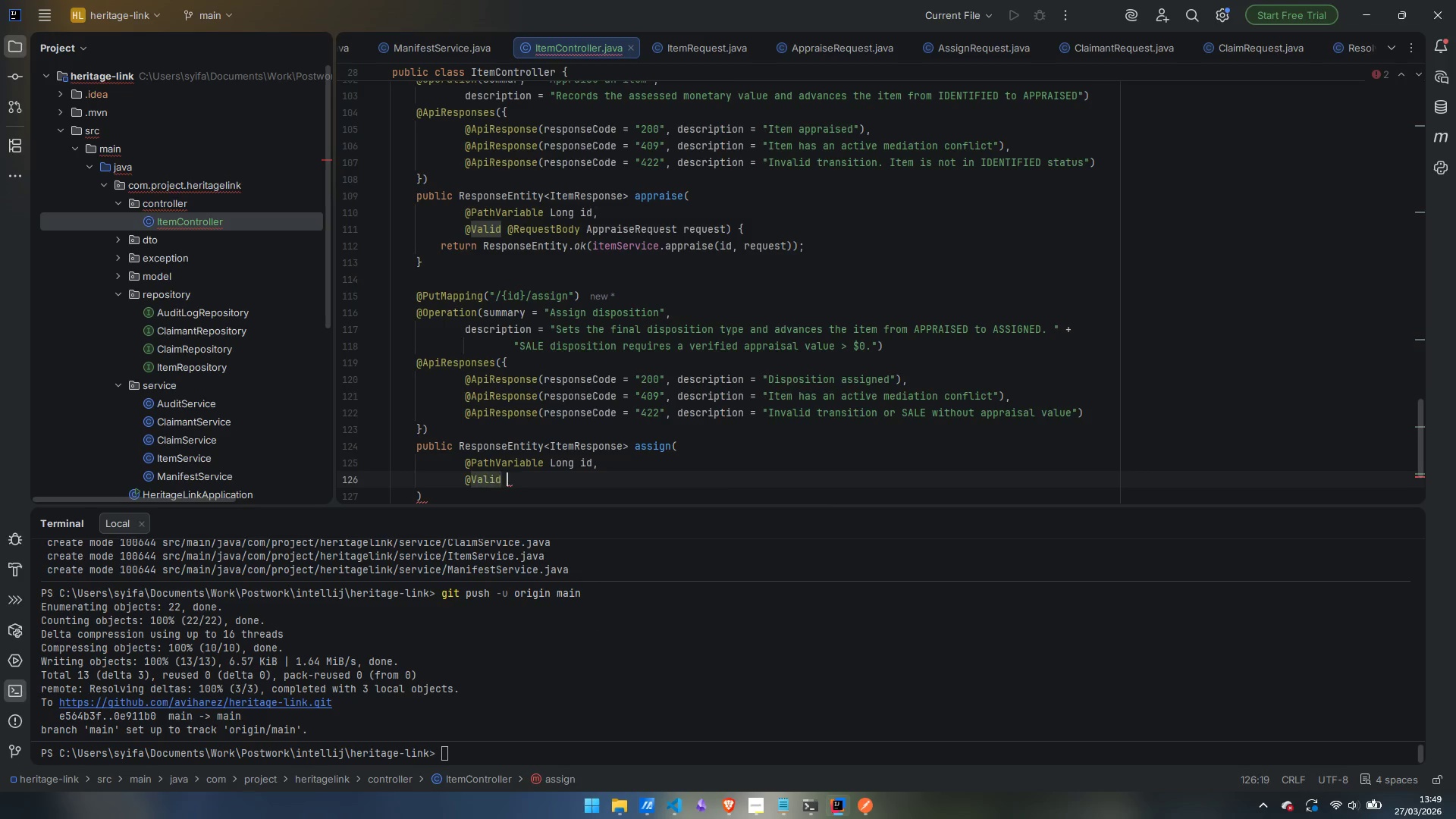 
type( @Requies)
key(Backspace)
key(Backspace)
key(Backspace)
key(Backspace)
type(es)
key(Backspace)
key(Backspace)
 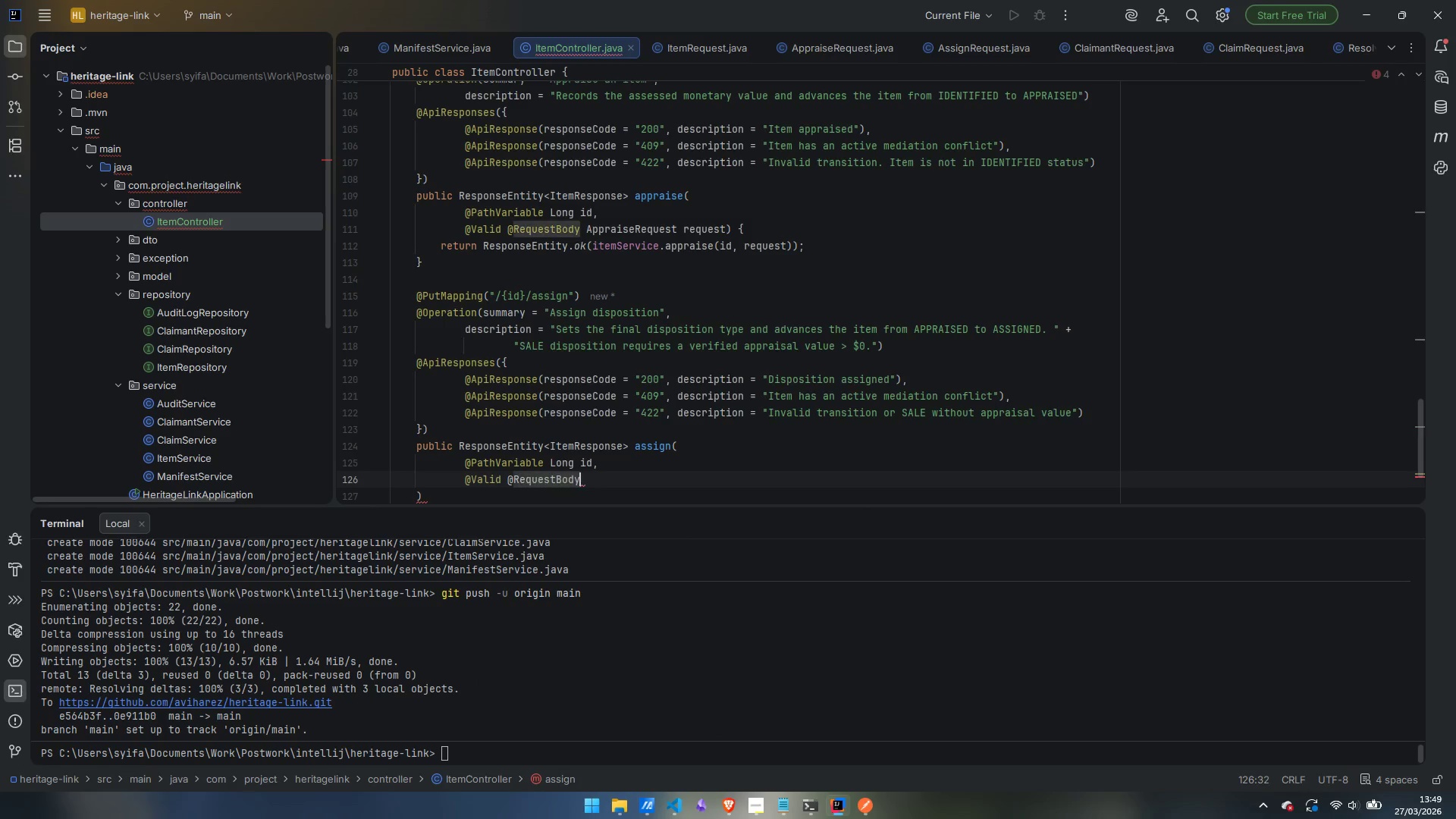 
 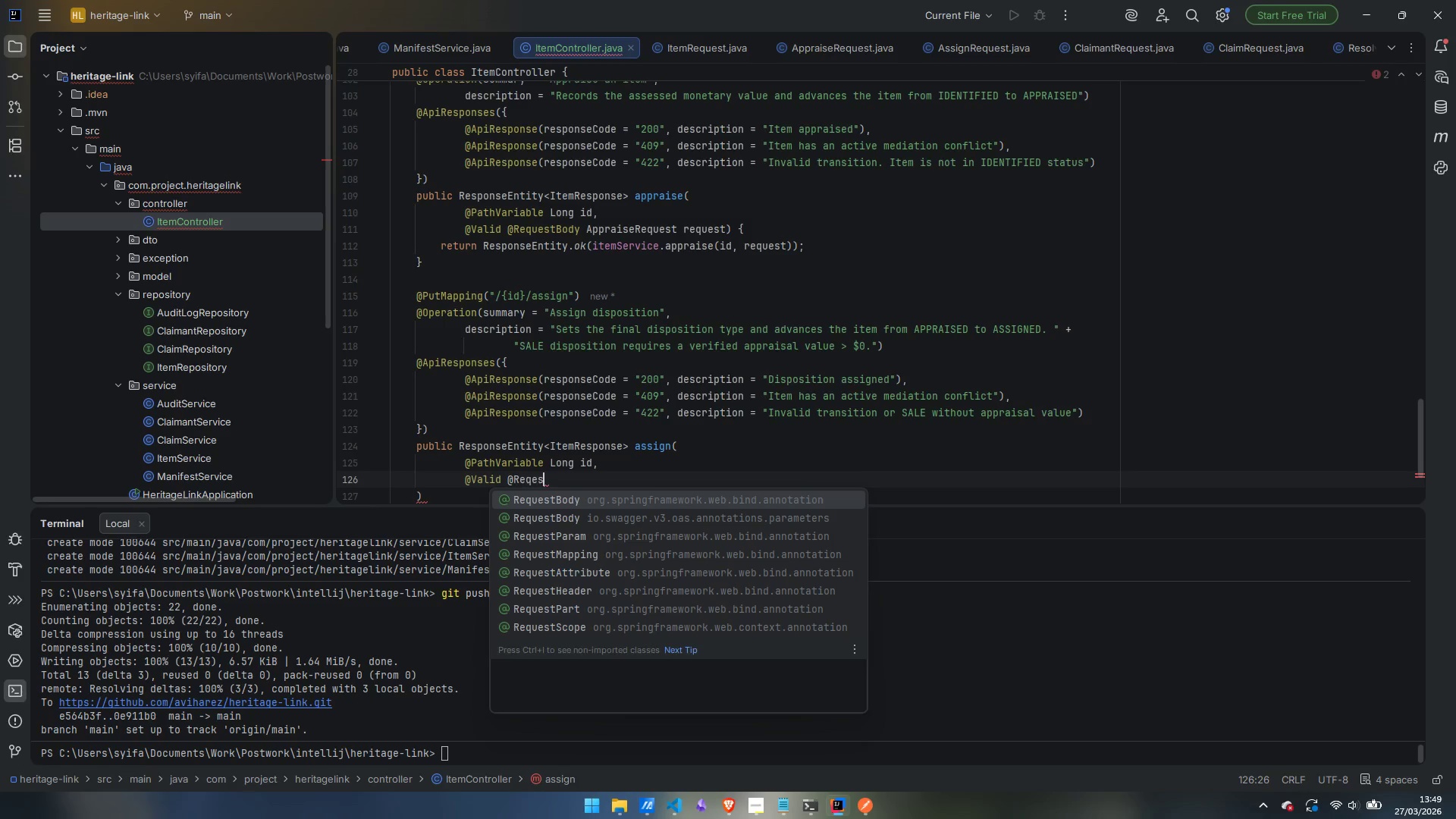 
key(Enter)
 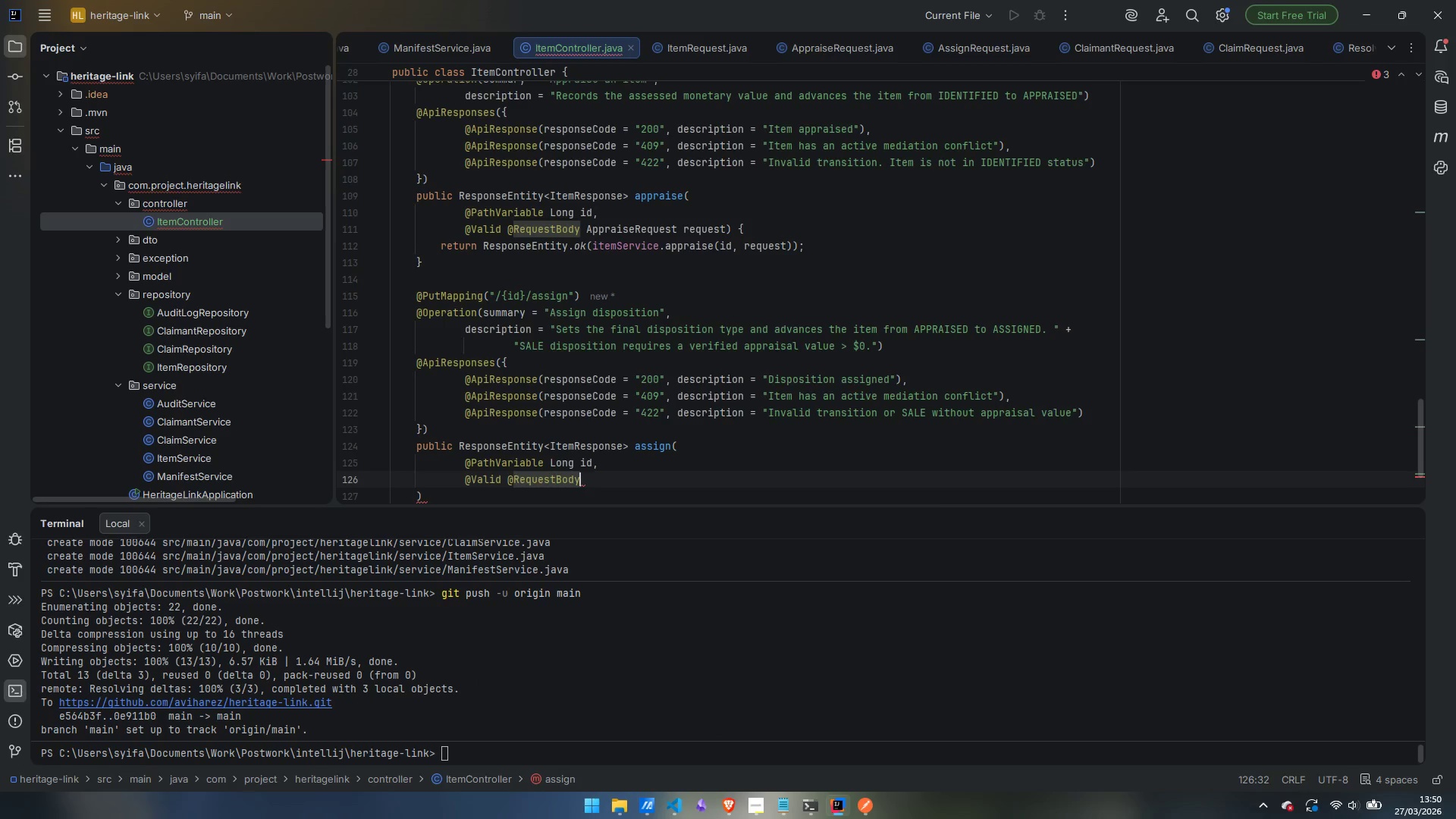 
type( Assign)
 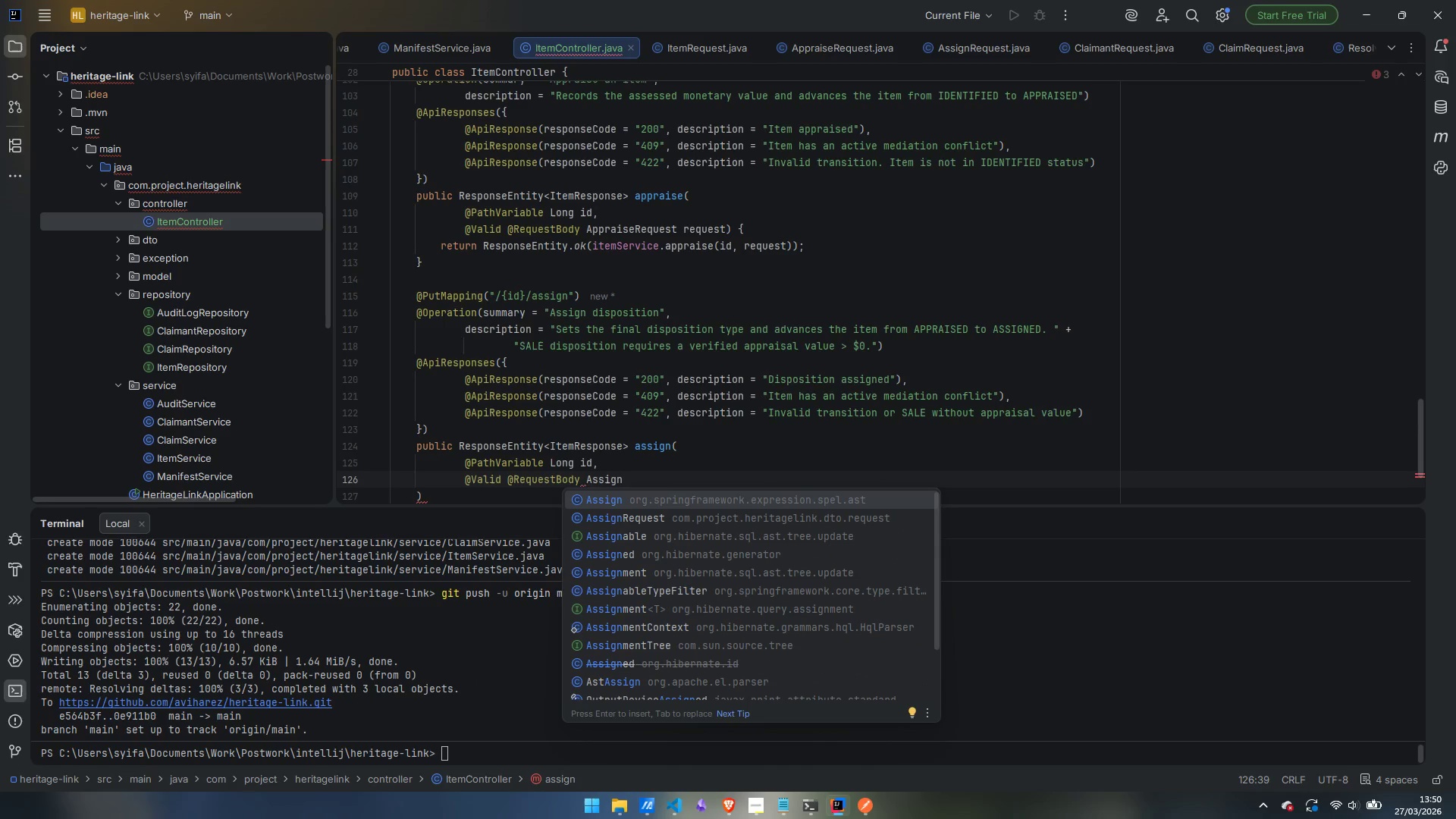 
key(ArrowDown)
 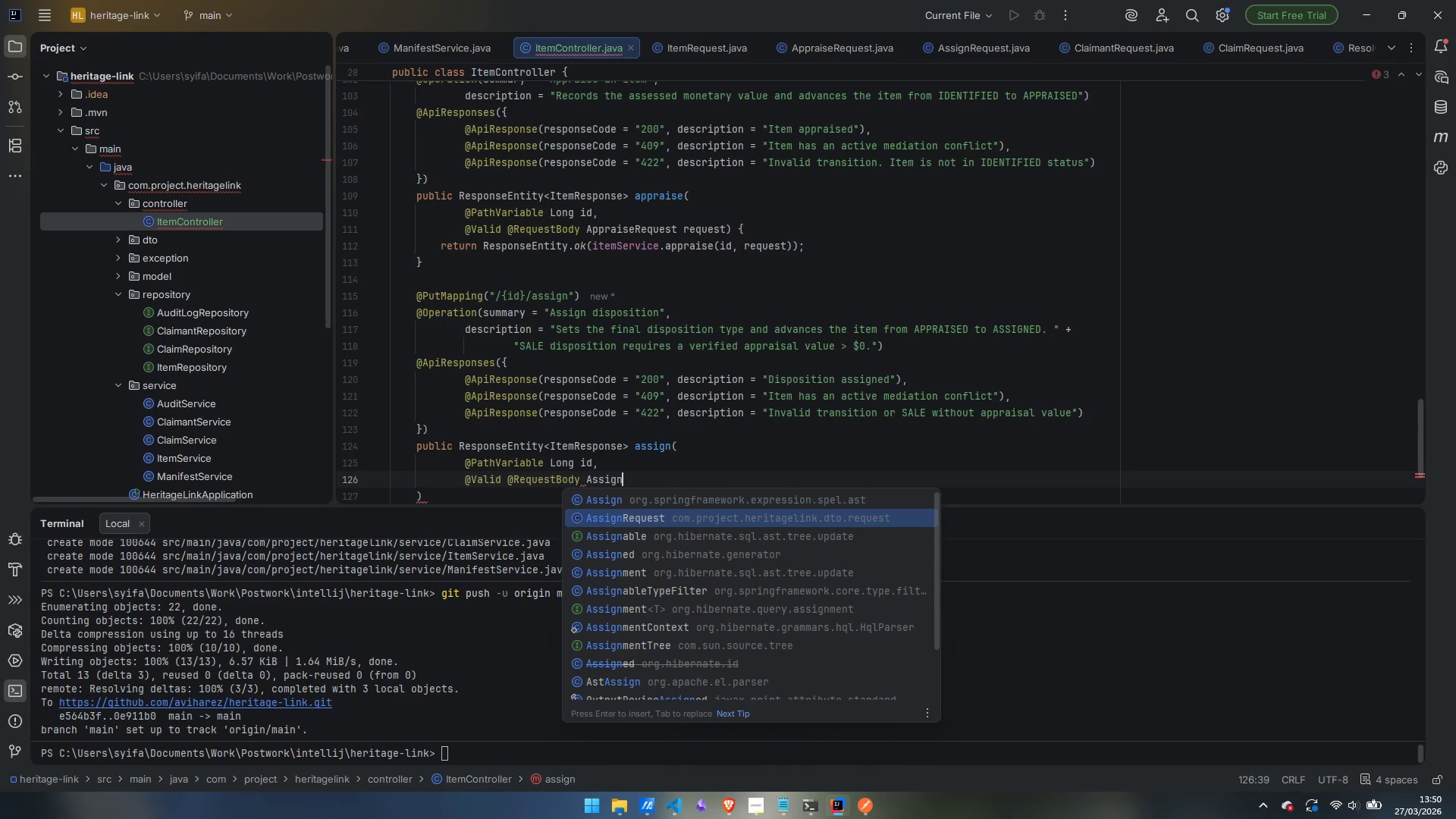 
key(Enter)
 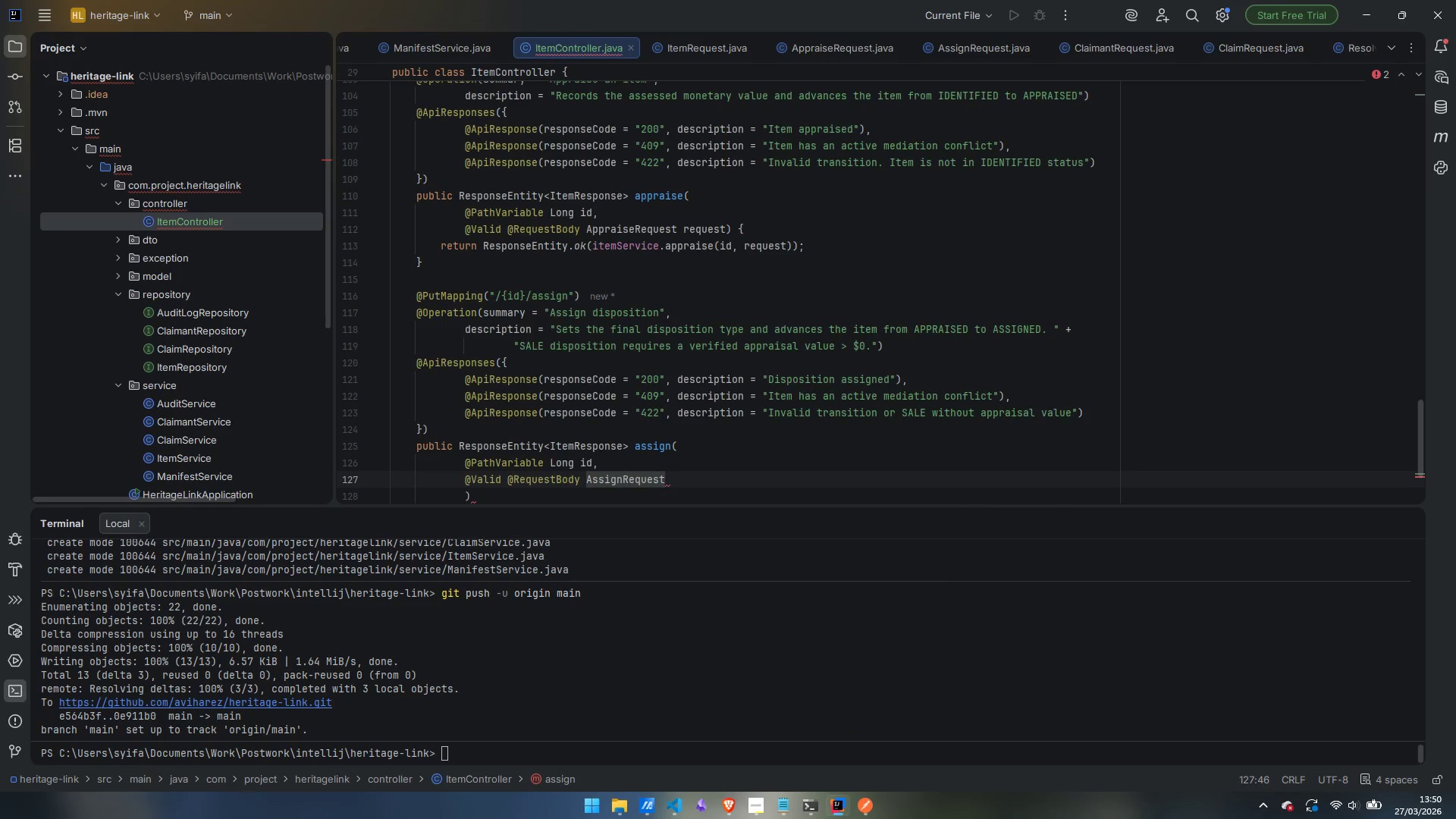 
type( req)
 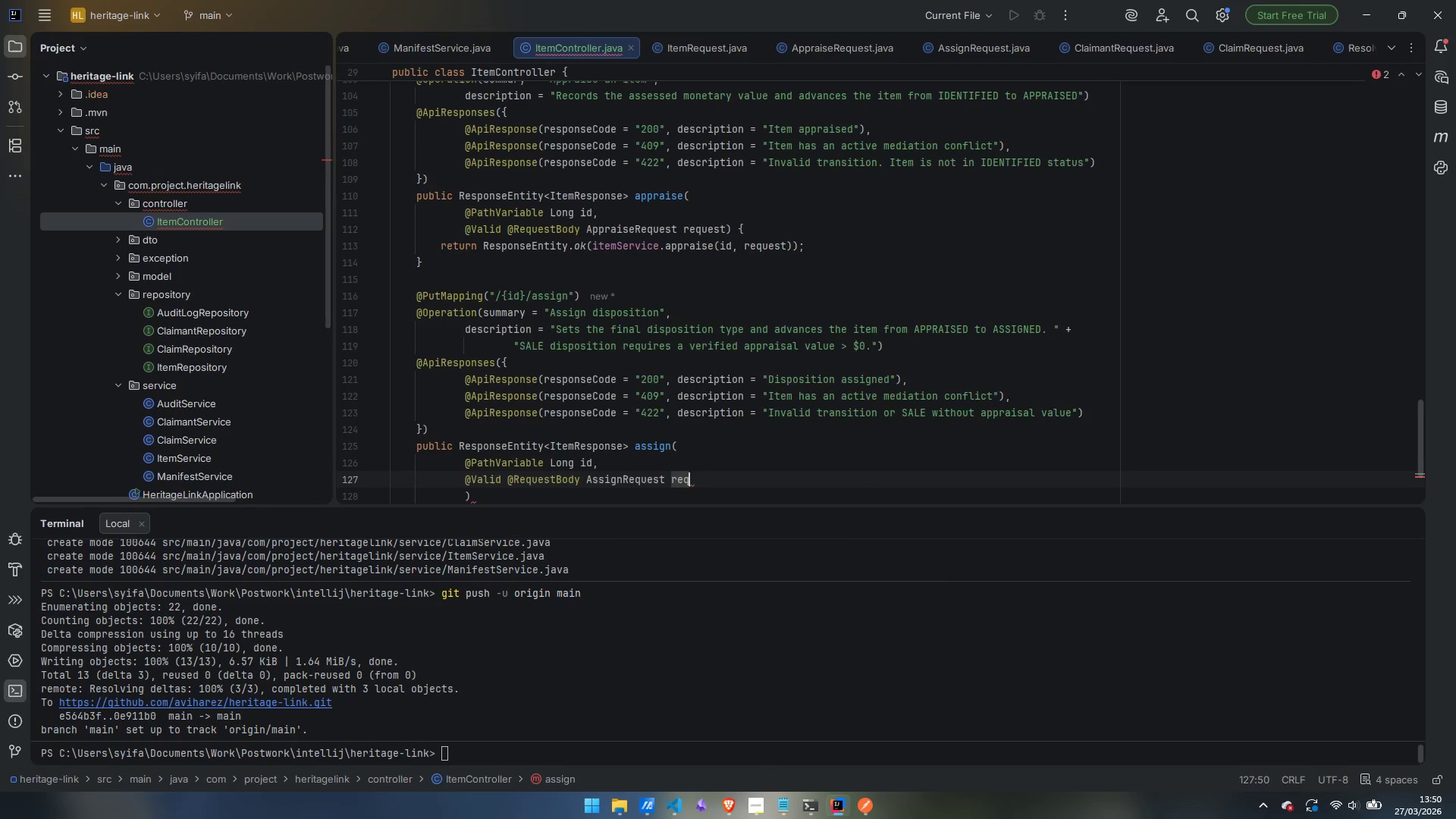 
key(Enter)
 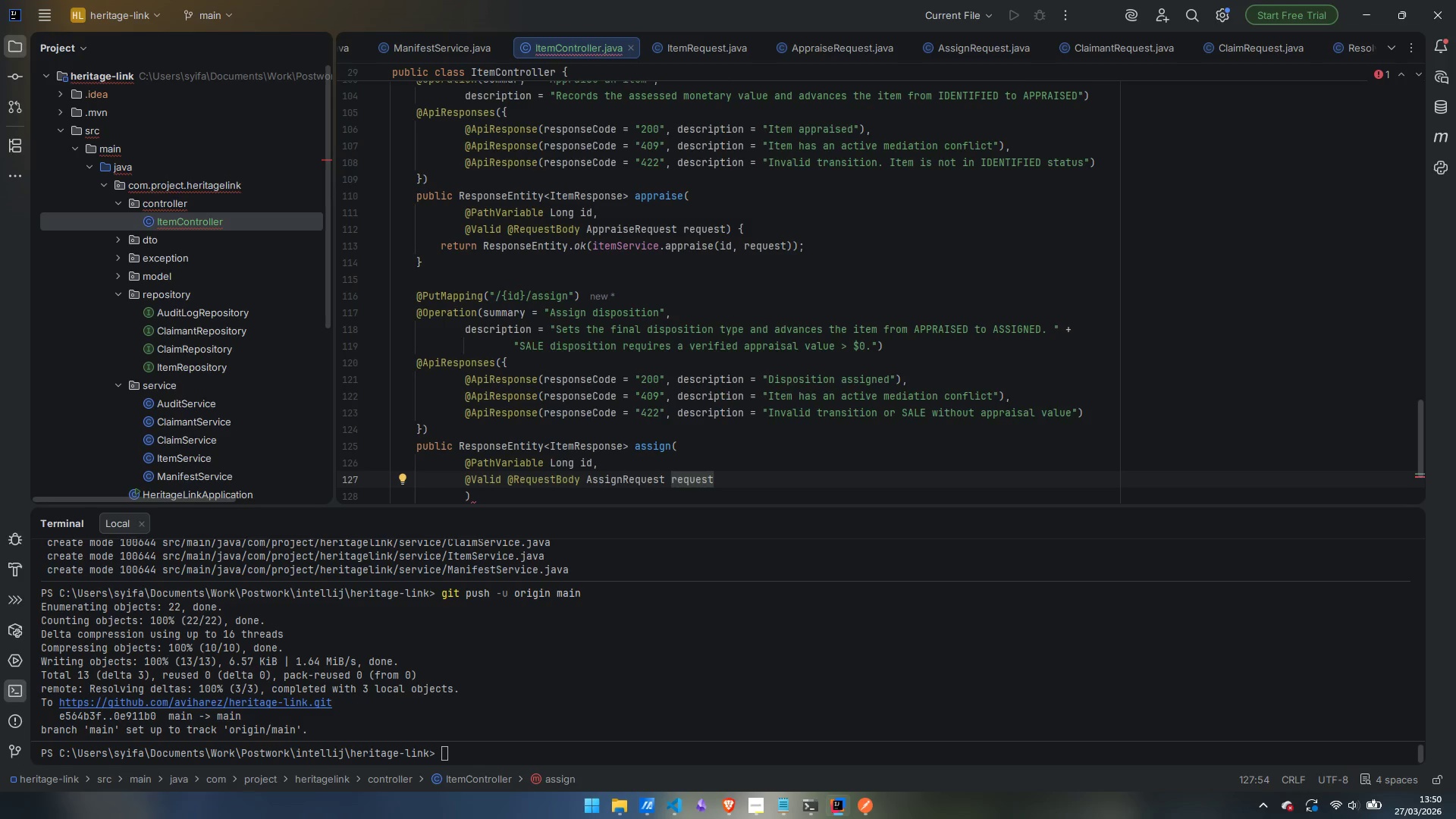 
key(Control+ControlLeft)
 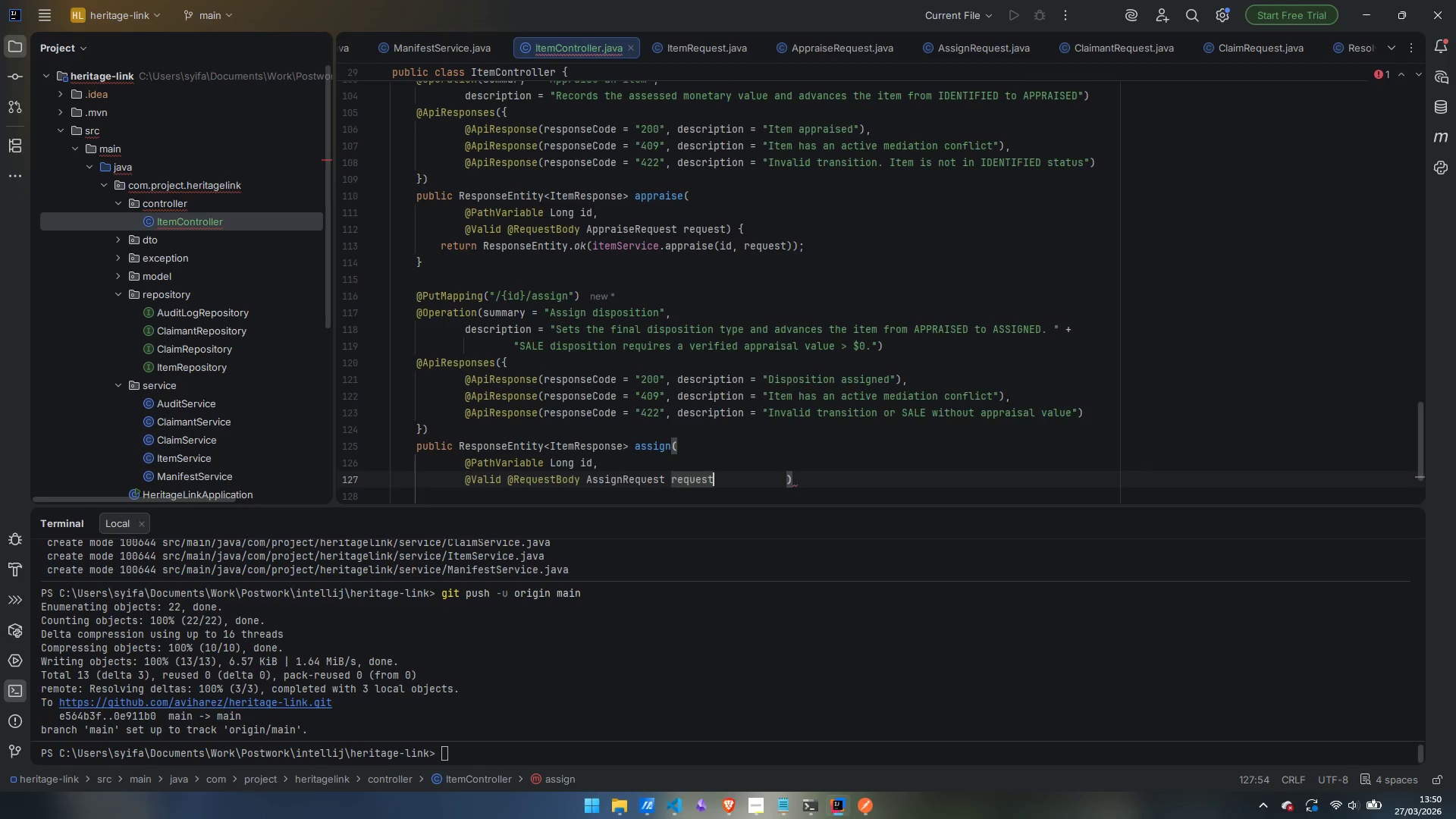 
key(Control+Delete)
 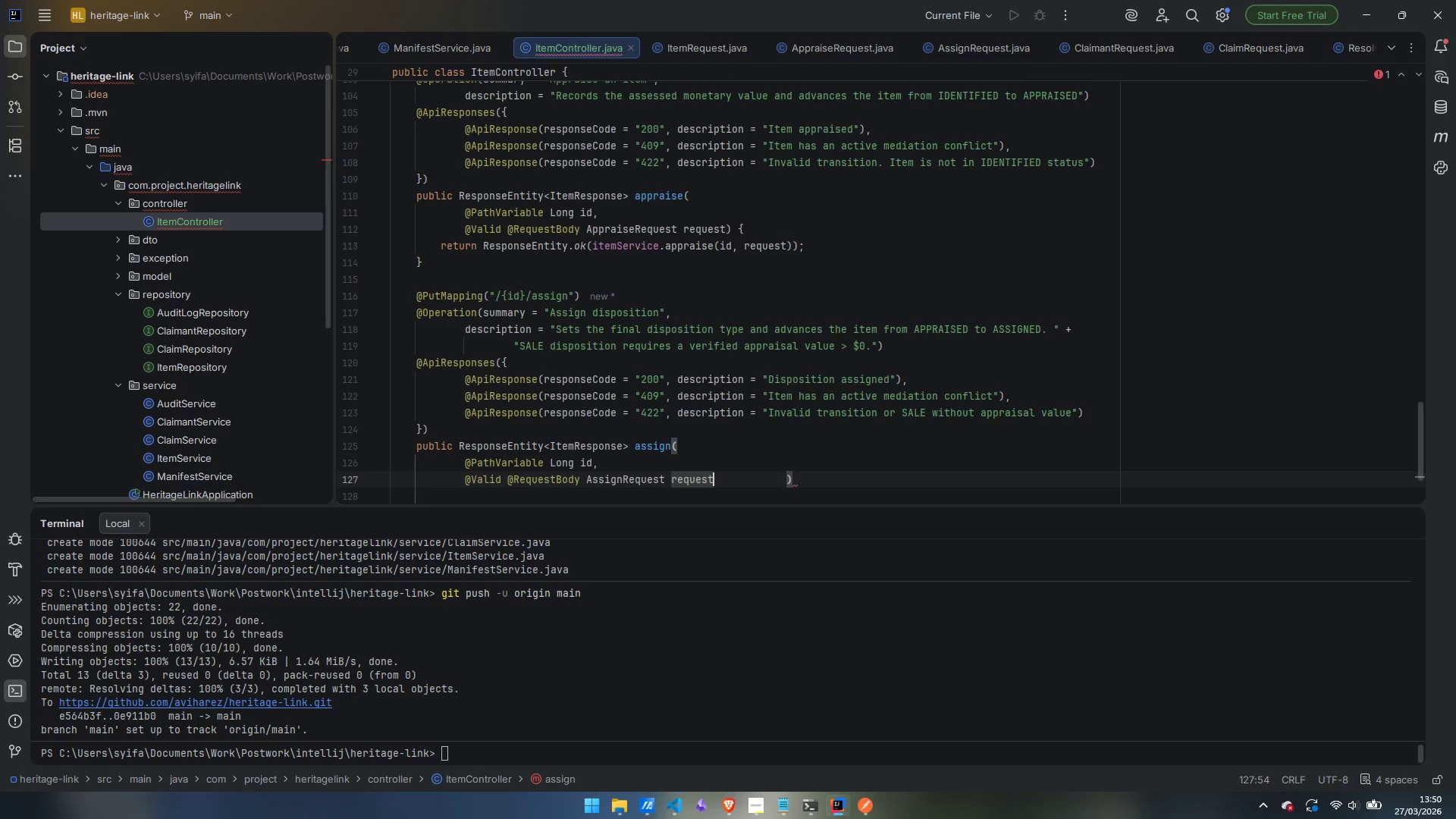 
key(Delete)
 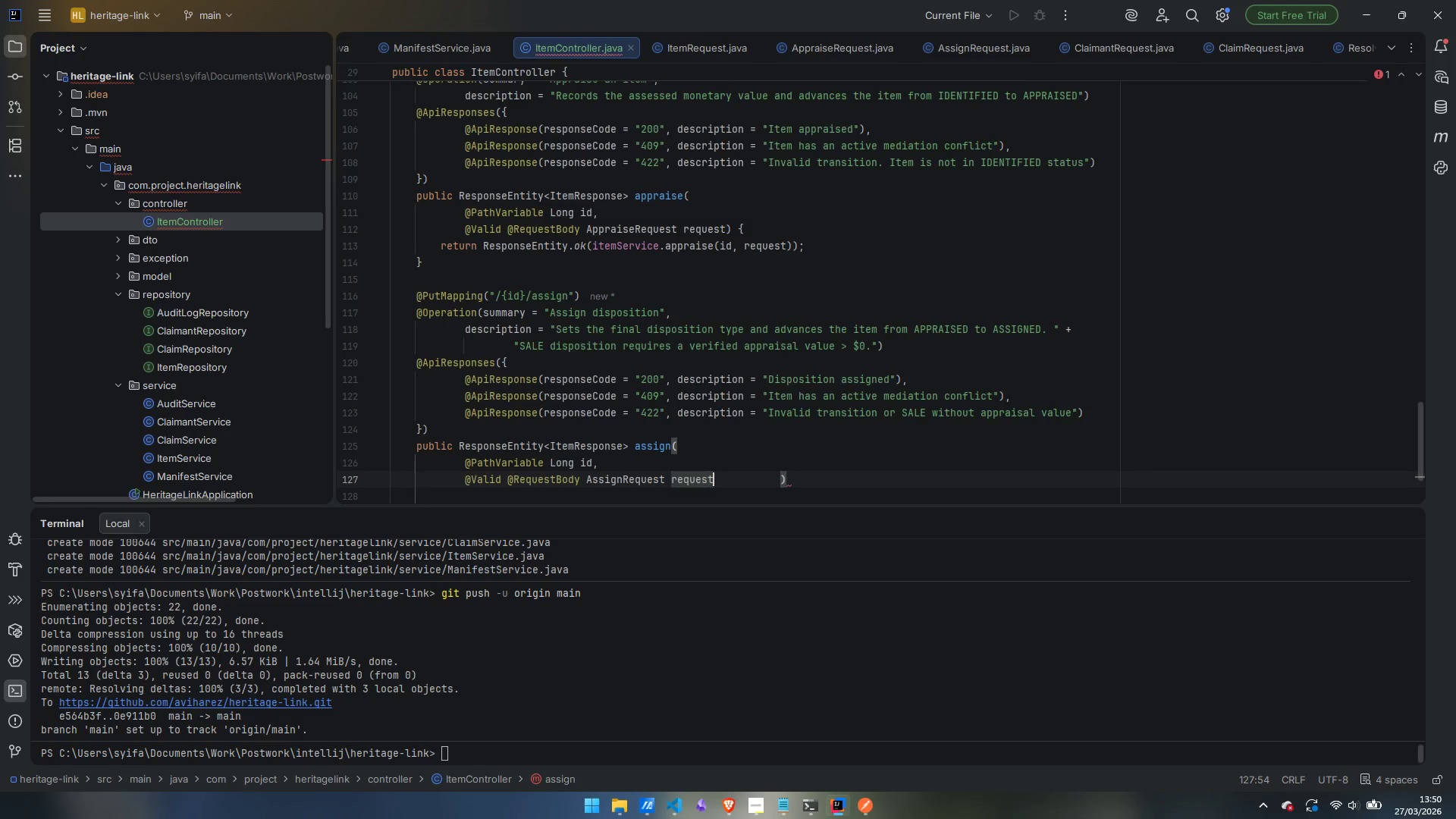 
key(Control+Delete)
 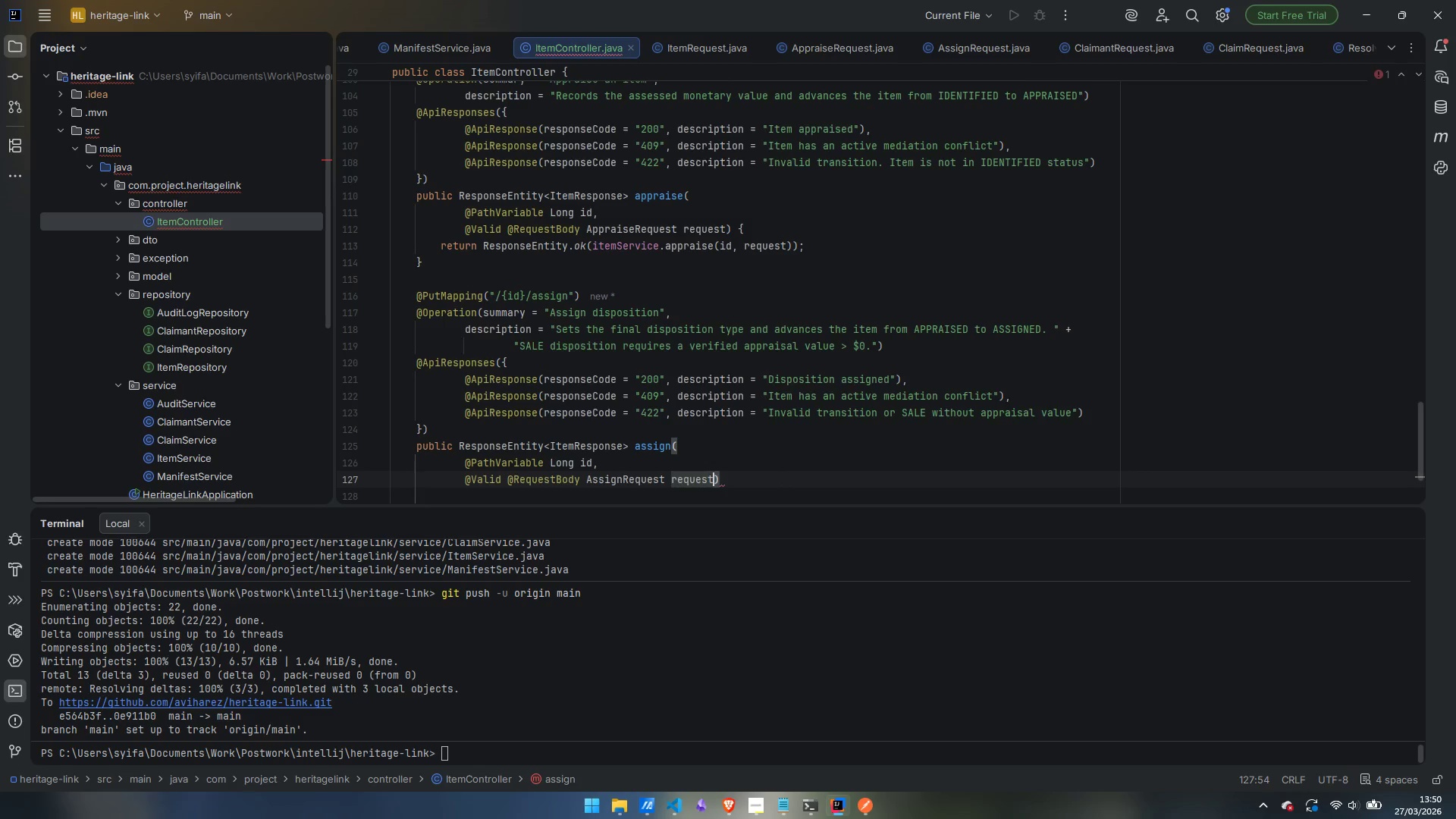 
key(ArrowRight)
 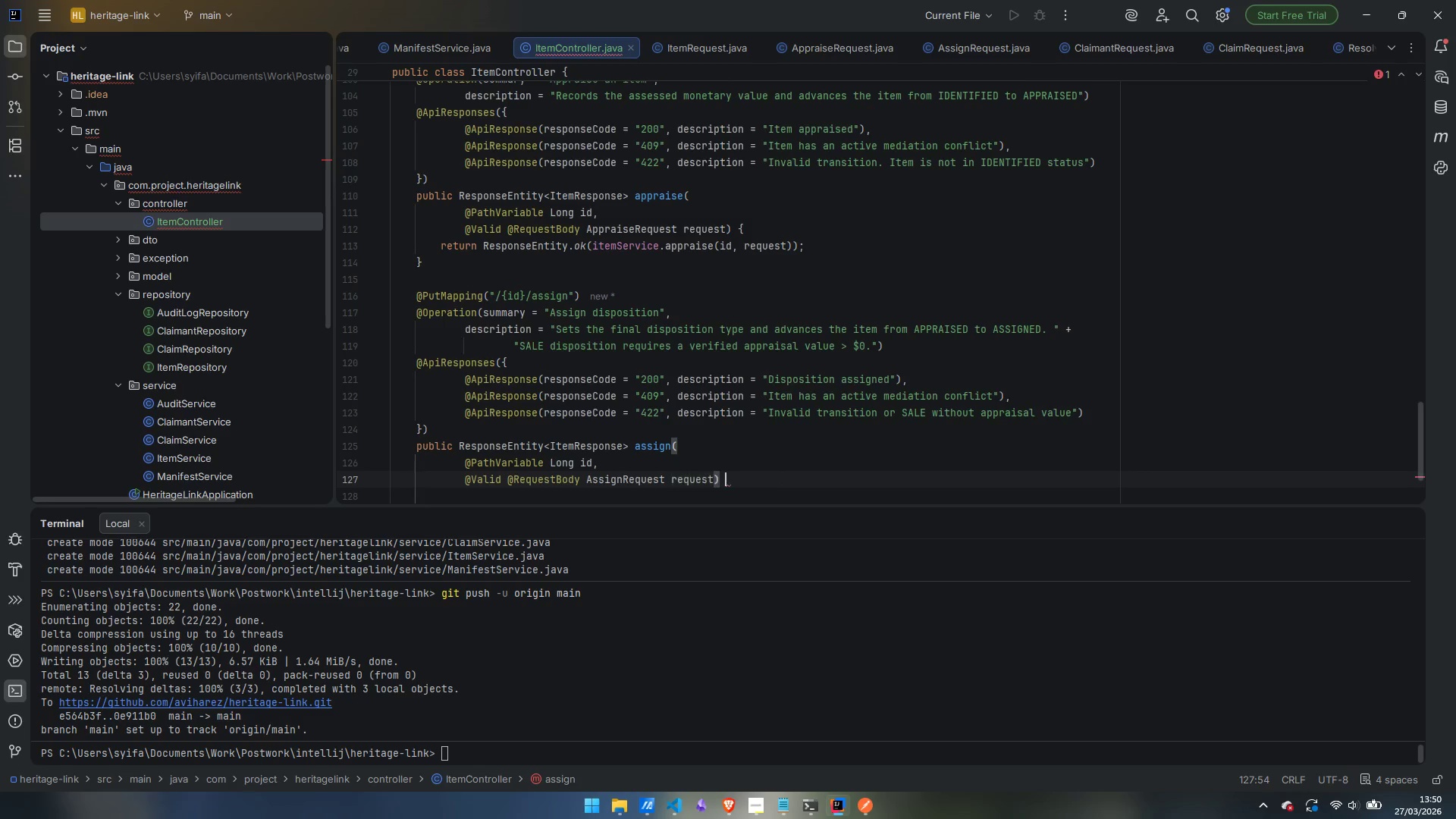 
key(Space)
 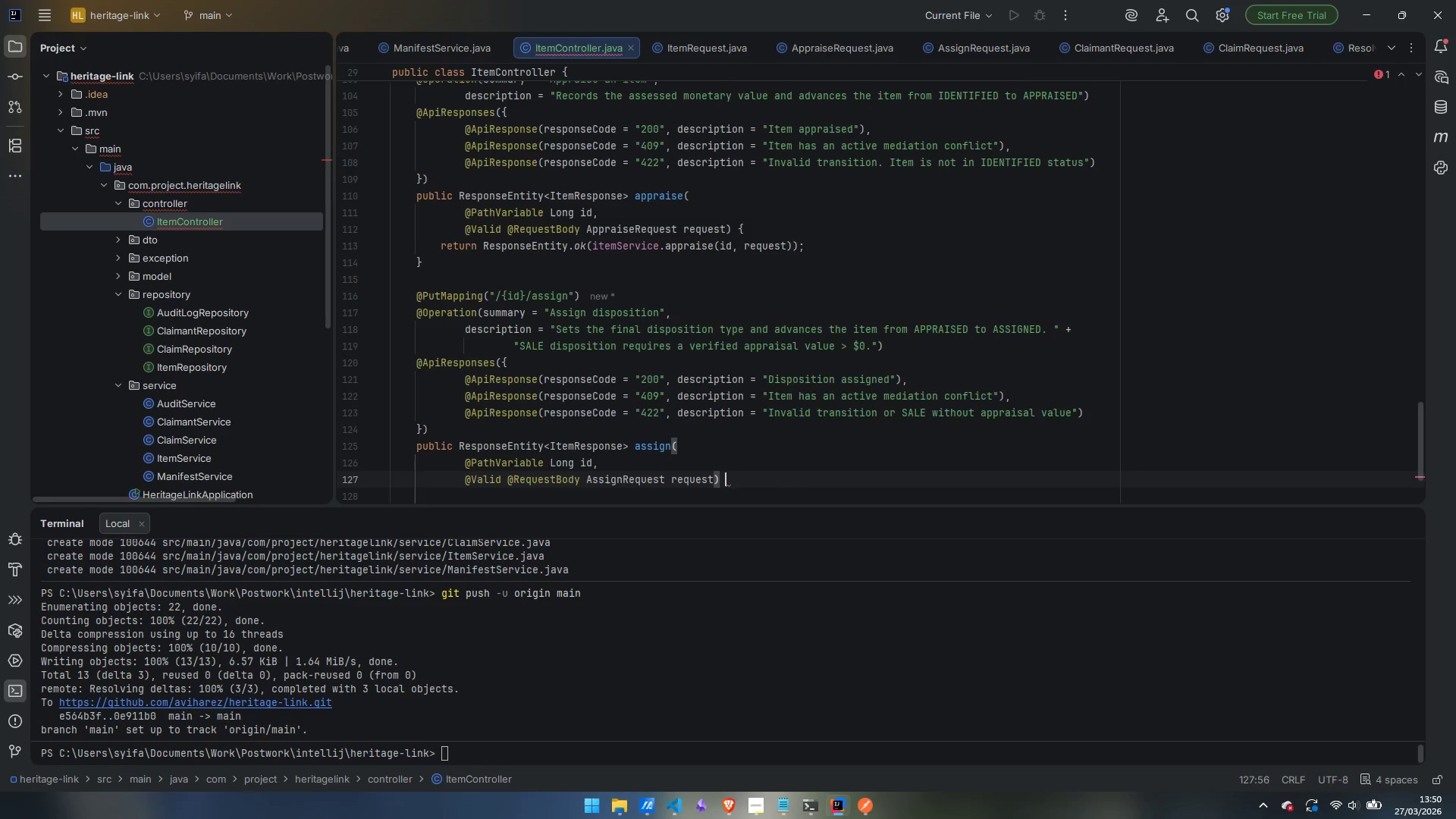 
key(Shift+BracketLeft)
 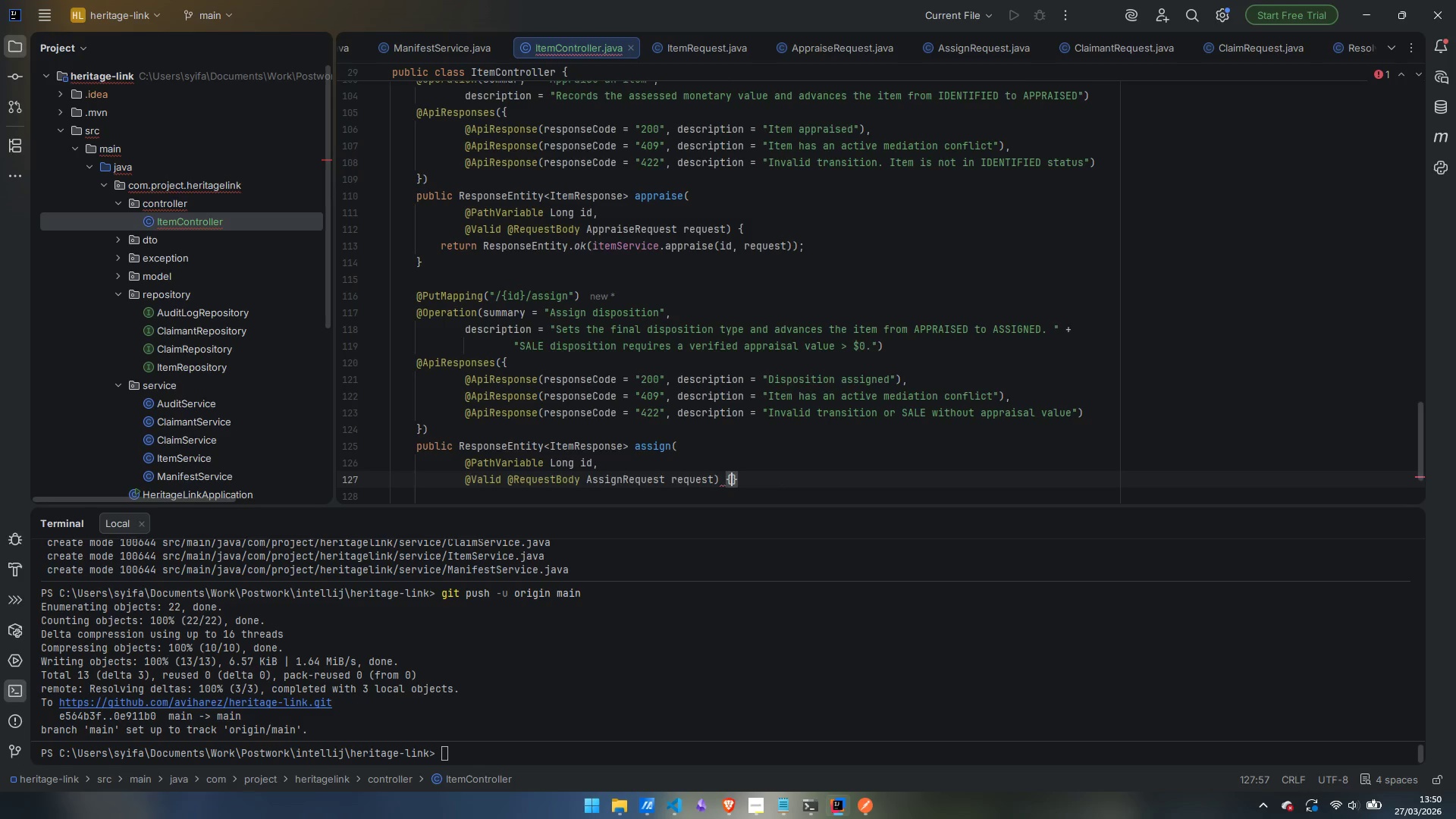 
key(Enter)
 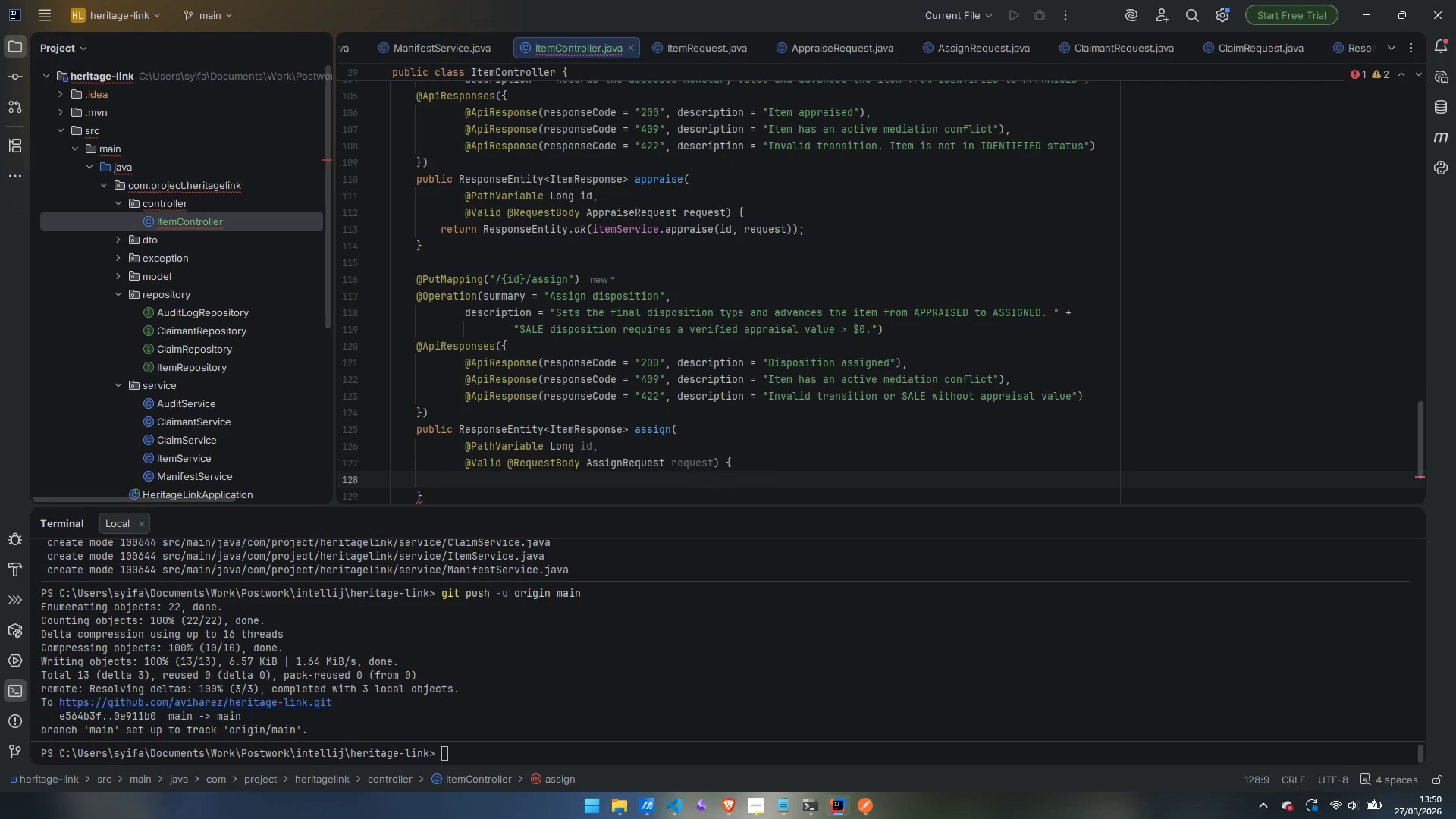 
wait(8.89)
 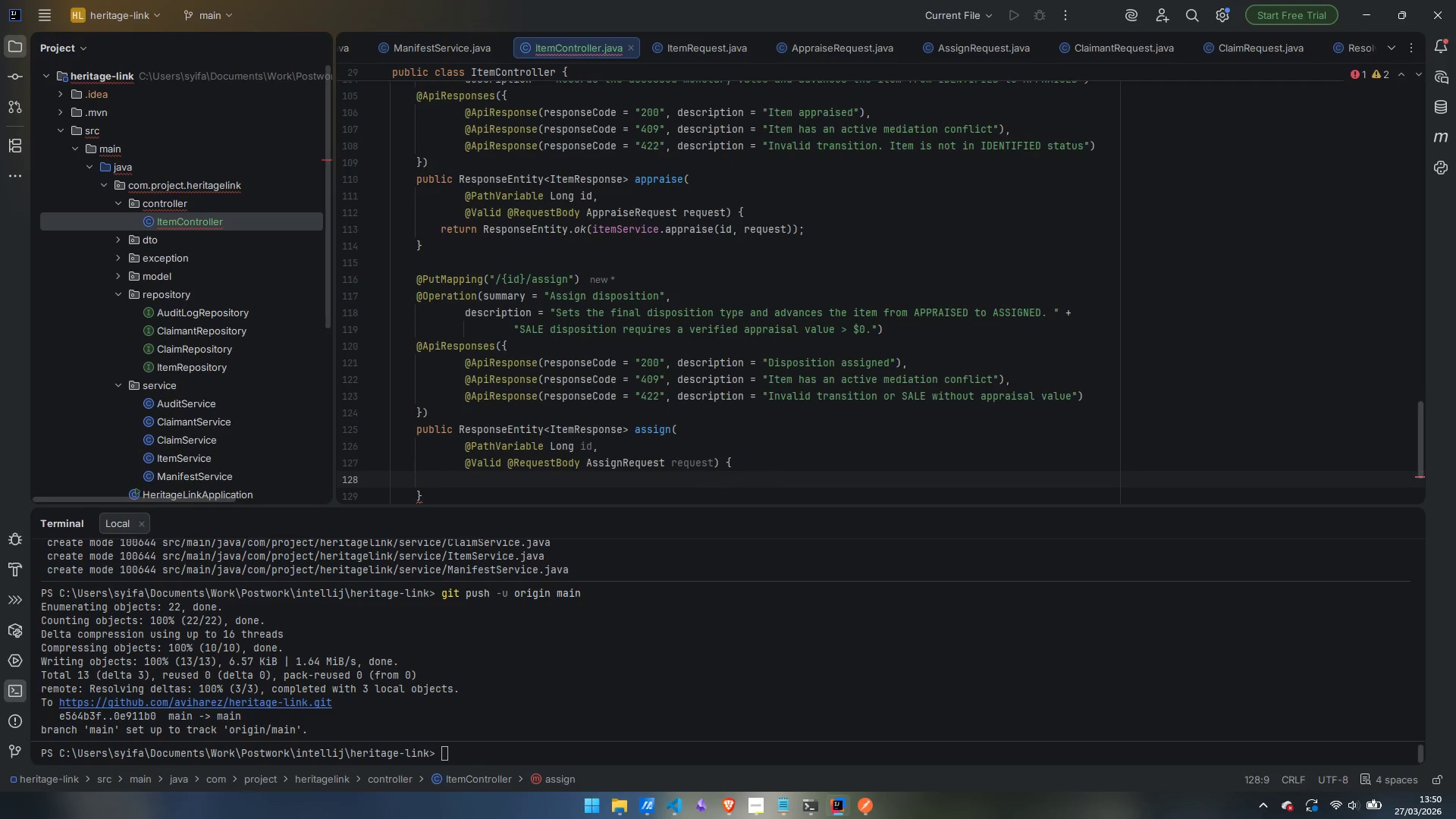 
type(reutrnr)
key(Backspace)
key(Backspace)
type(n Respo)
 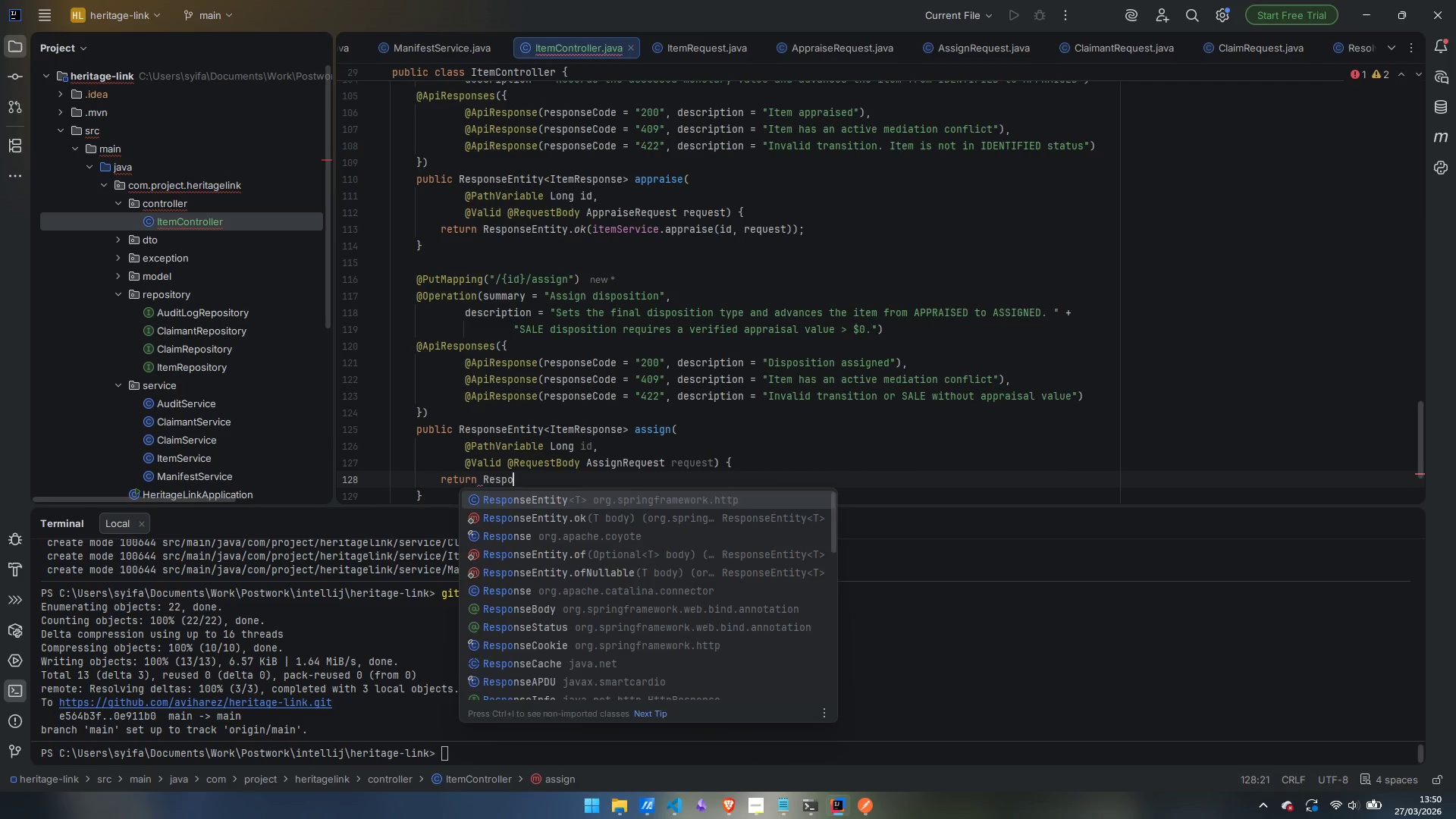 
key(Enter)
 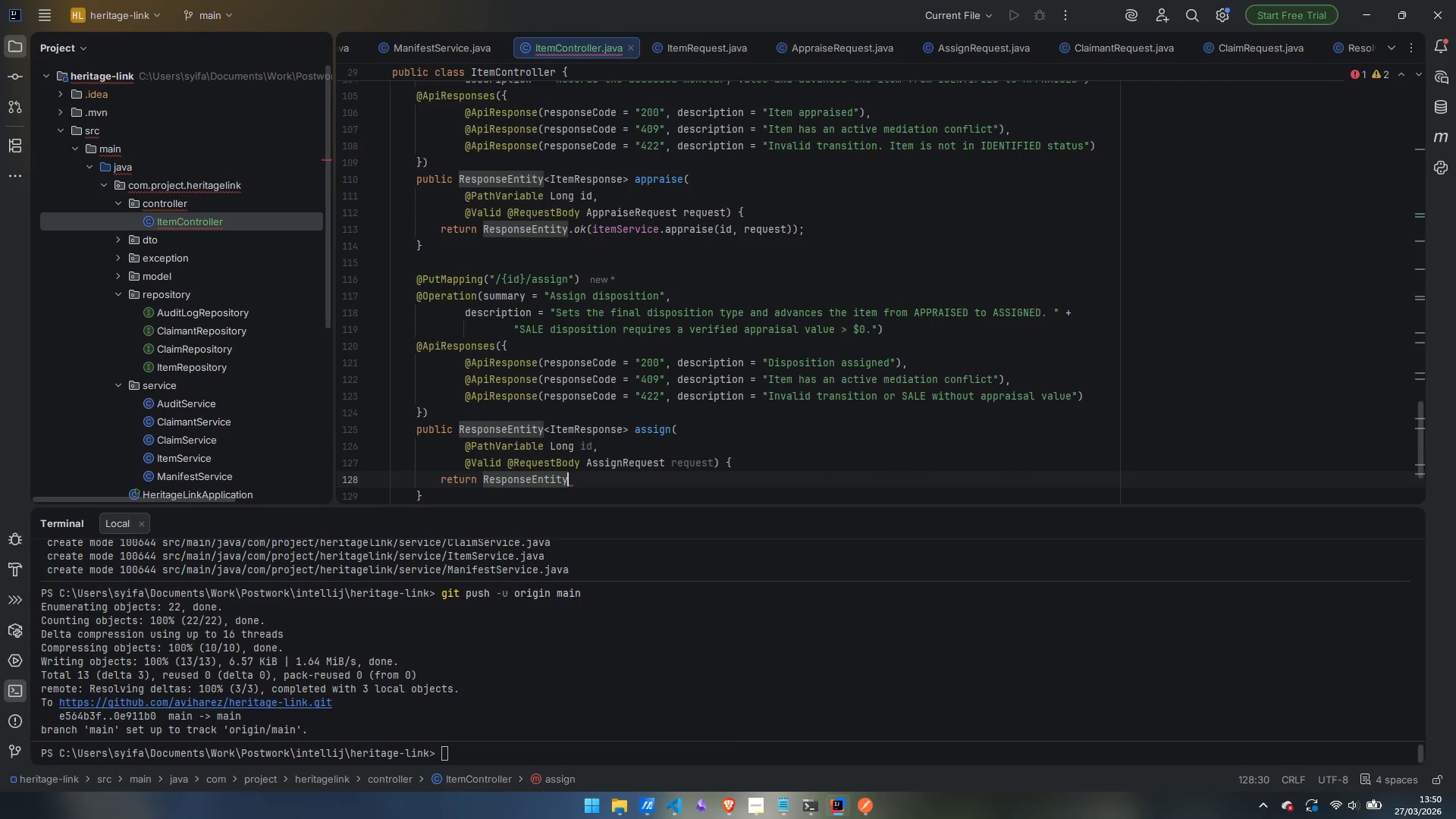 
type(.ok)
 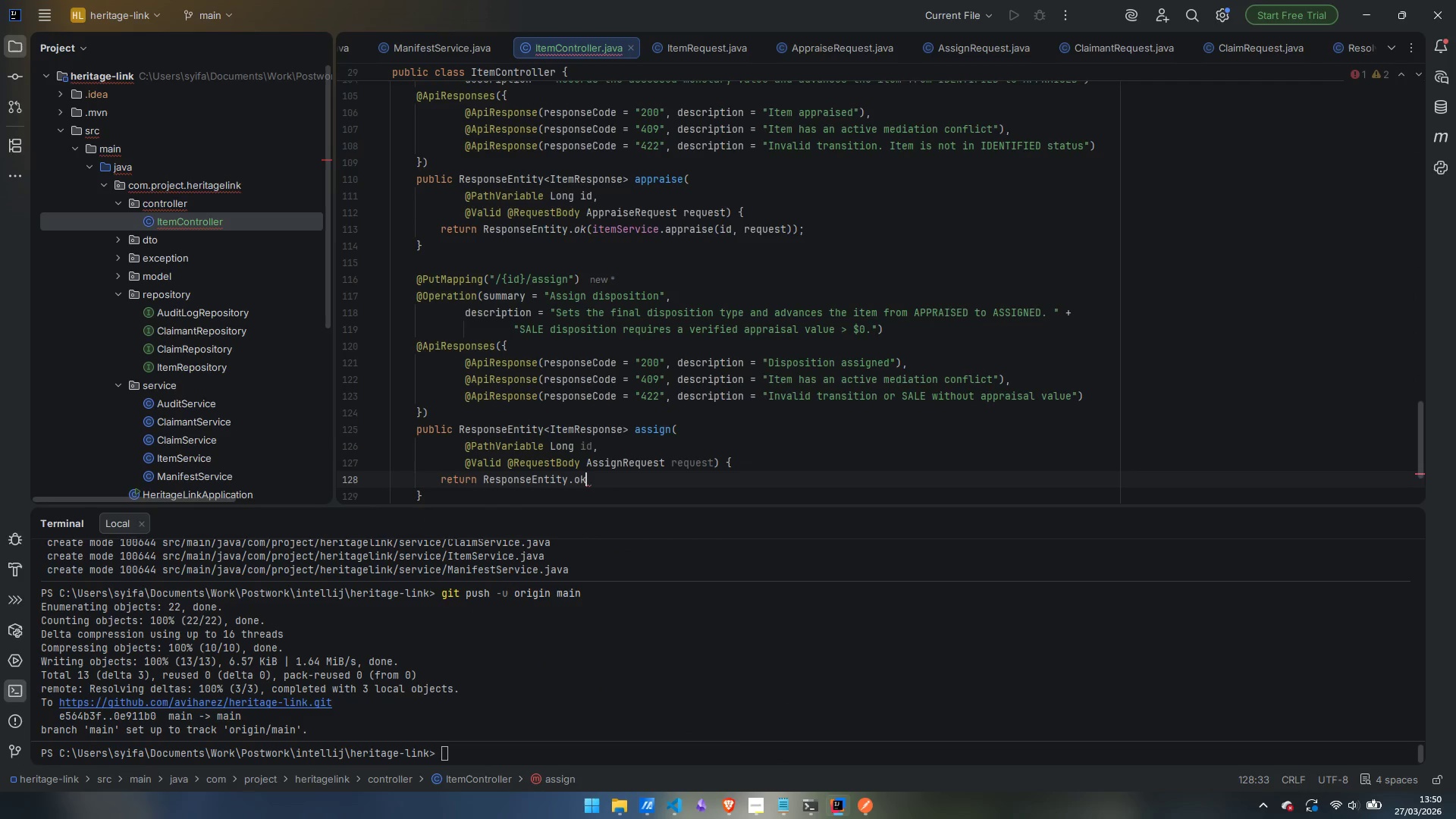 
key(Enter)
 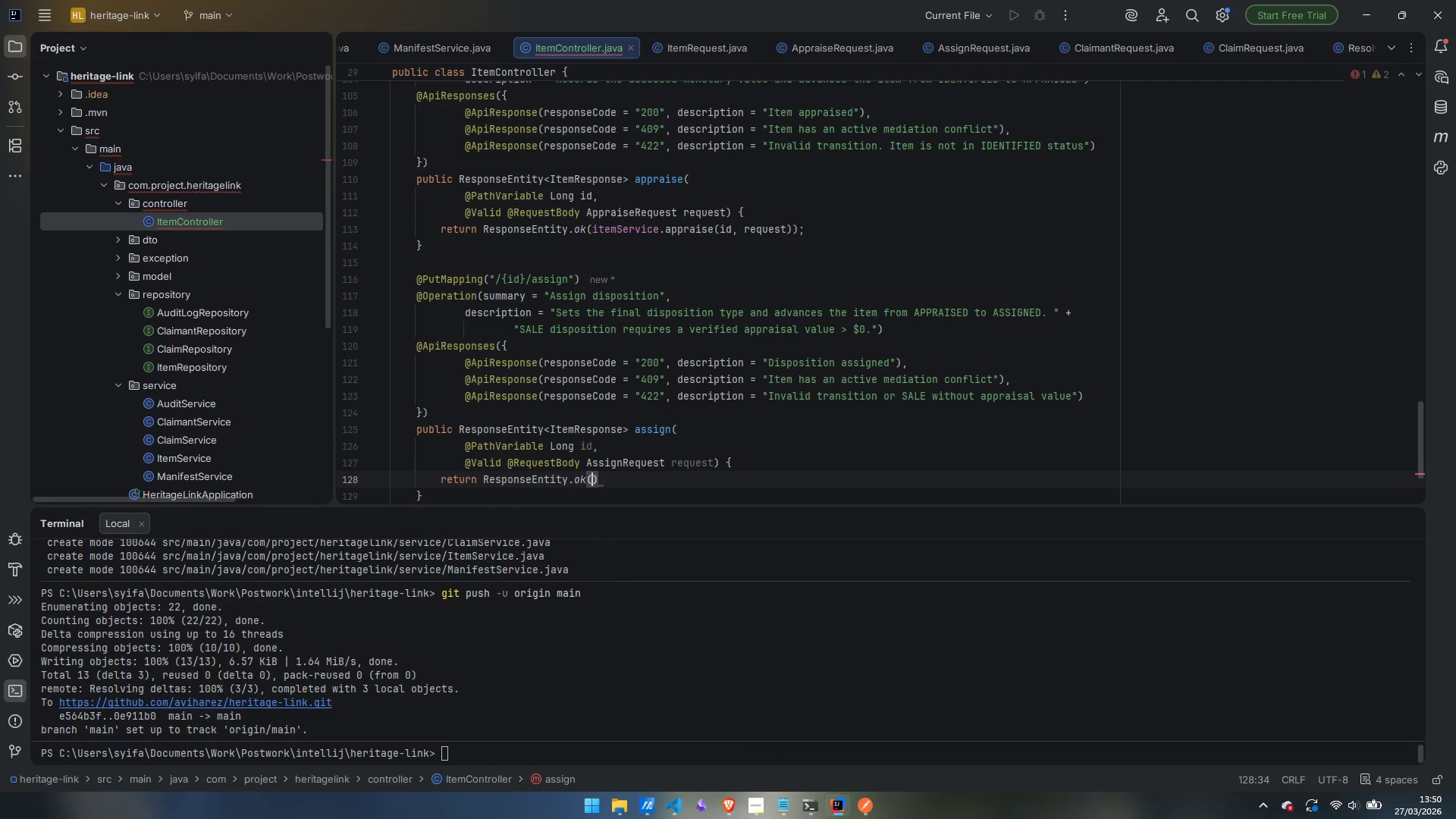 
type(item)
 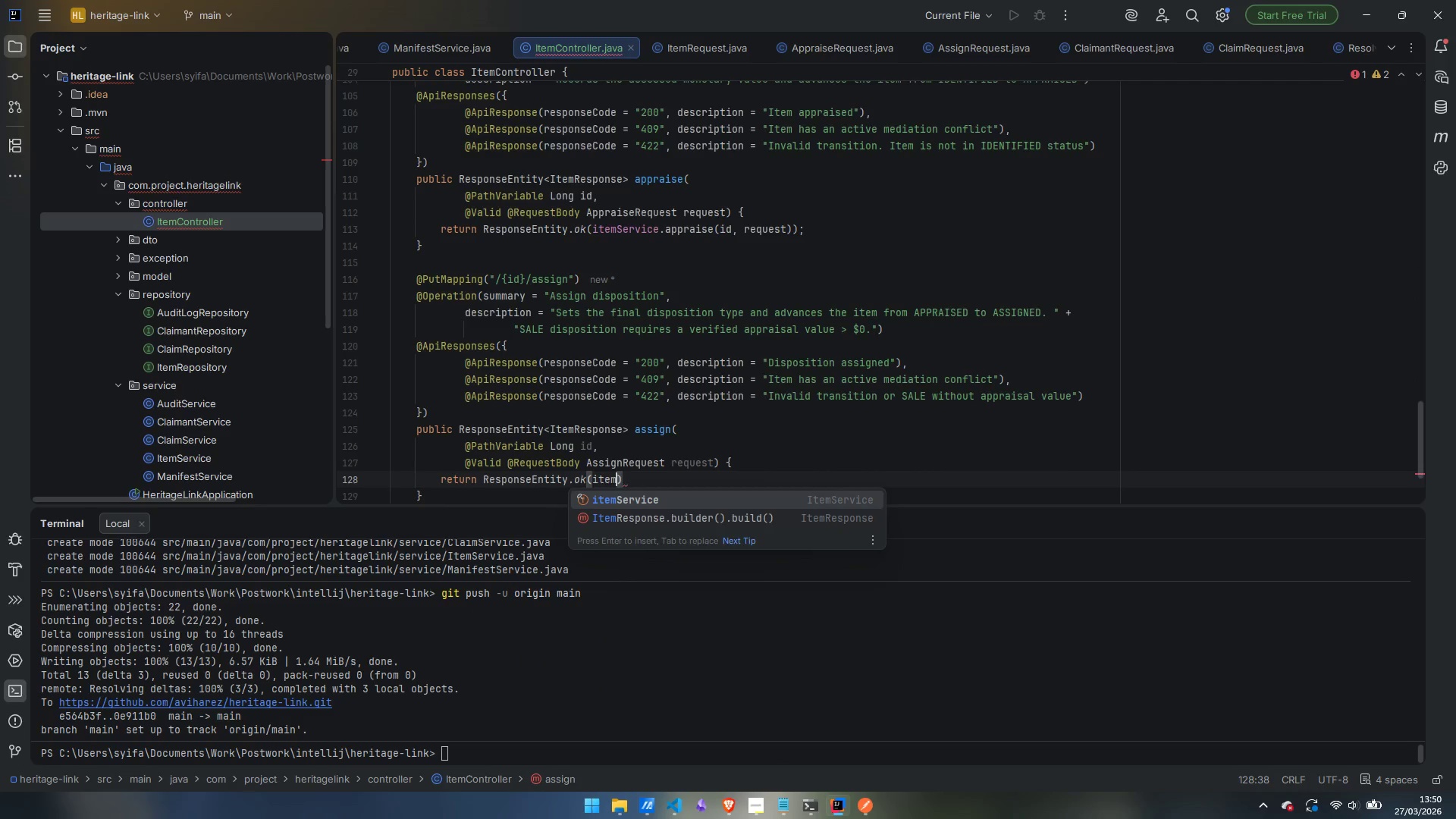 
key(Enter)
 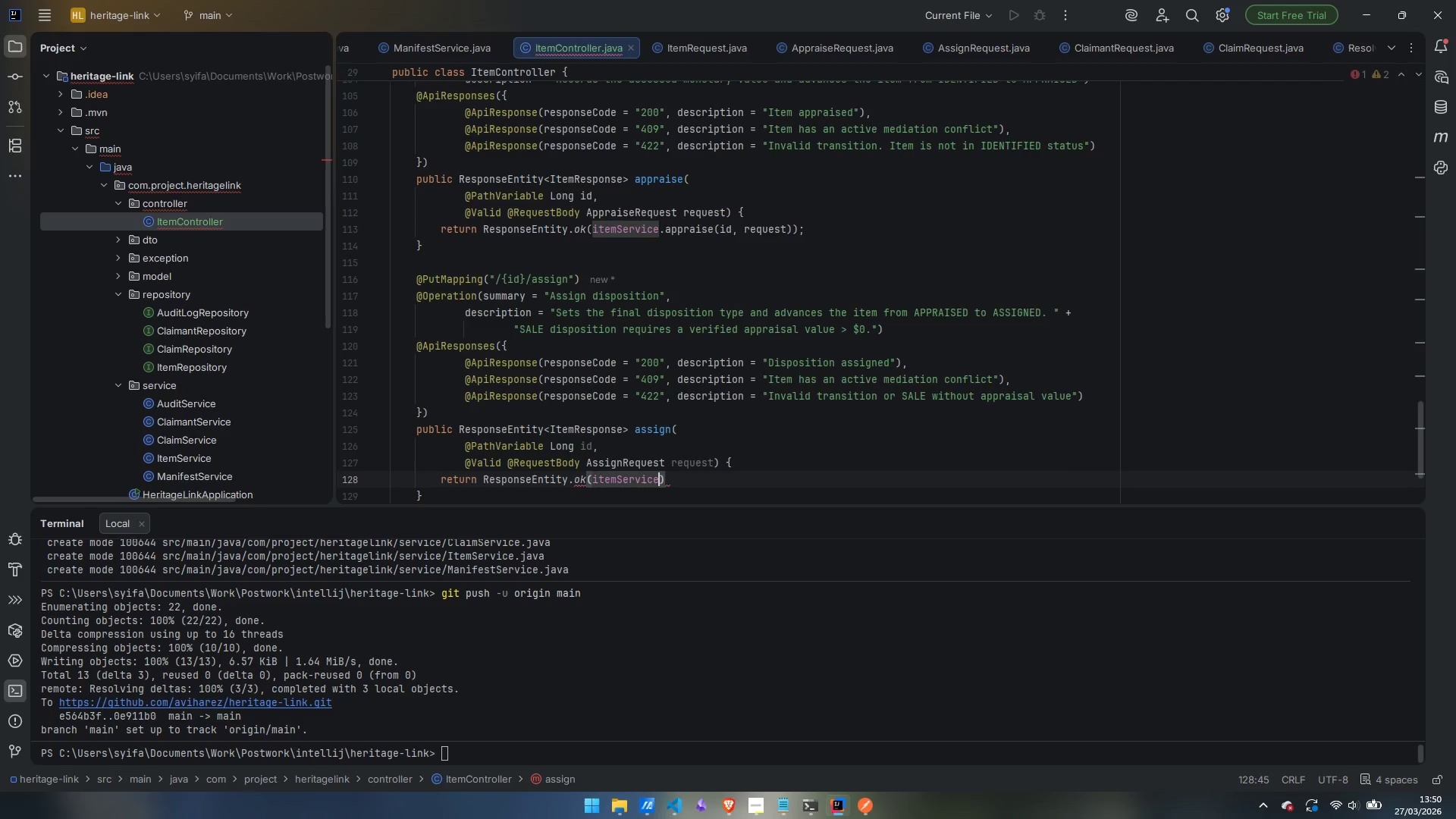 
type(.ass)
 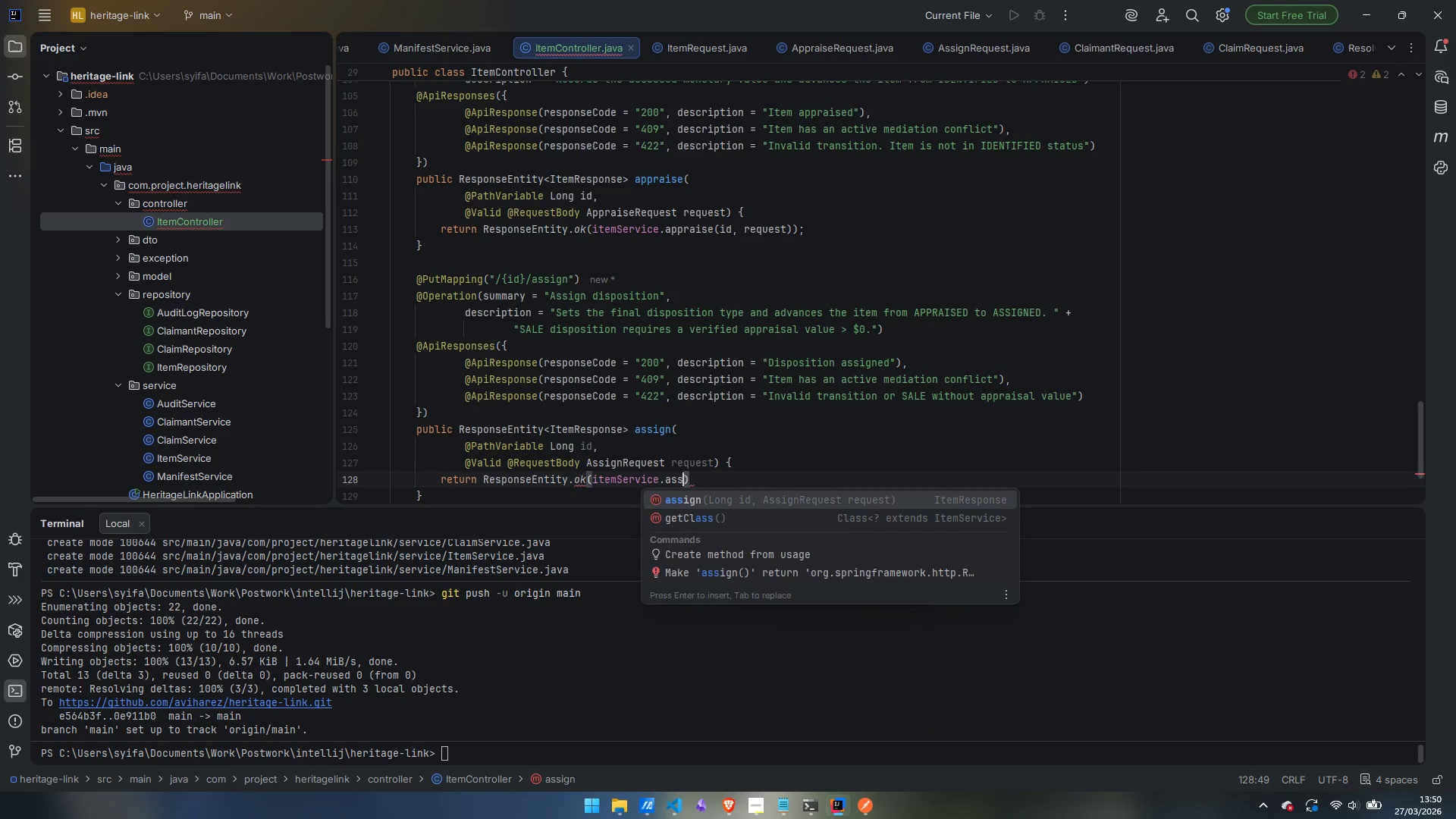 
key(Enter)
 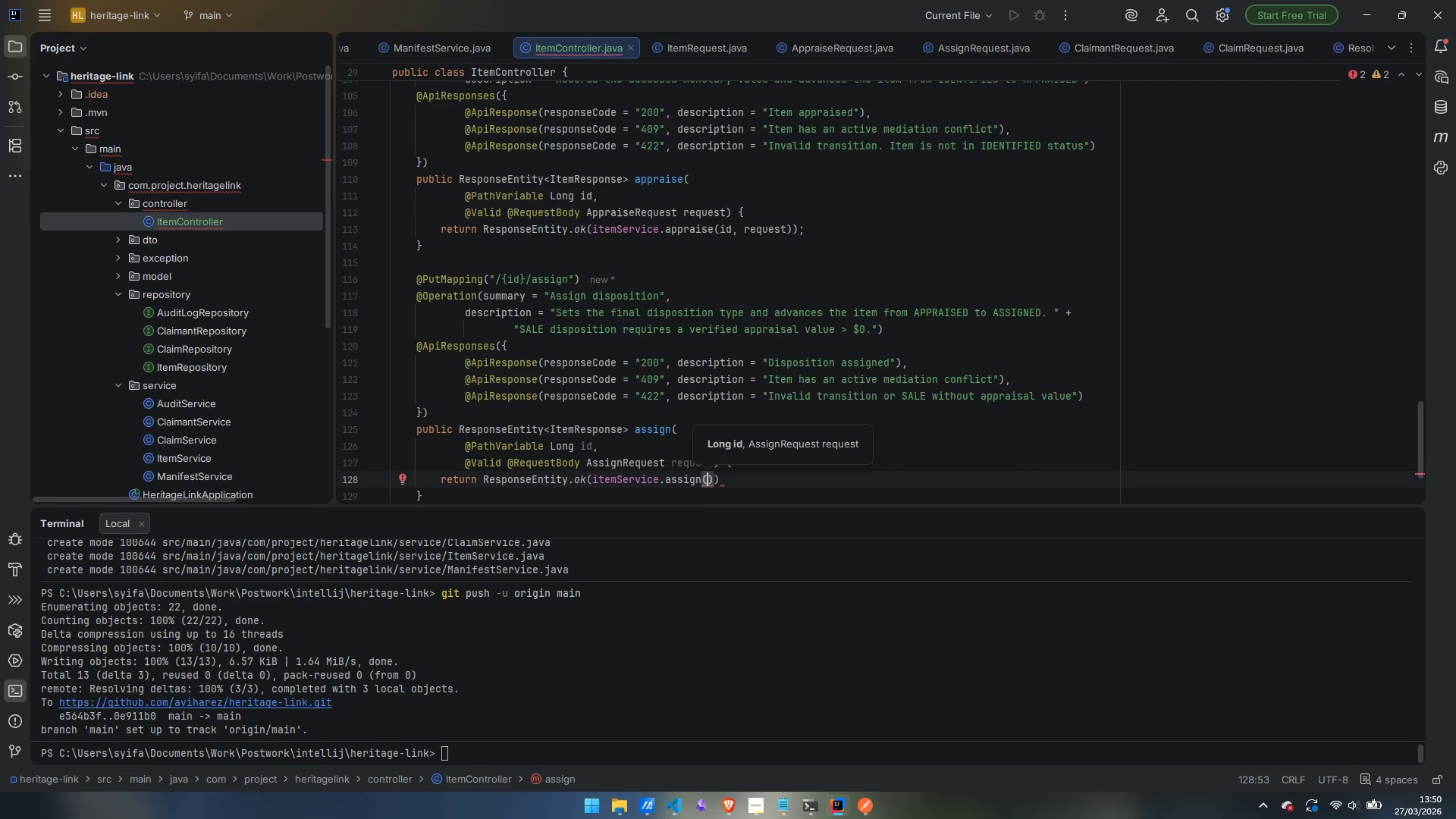 
type(id, req)
 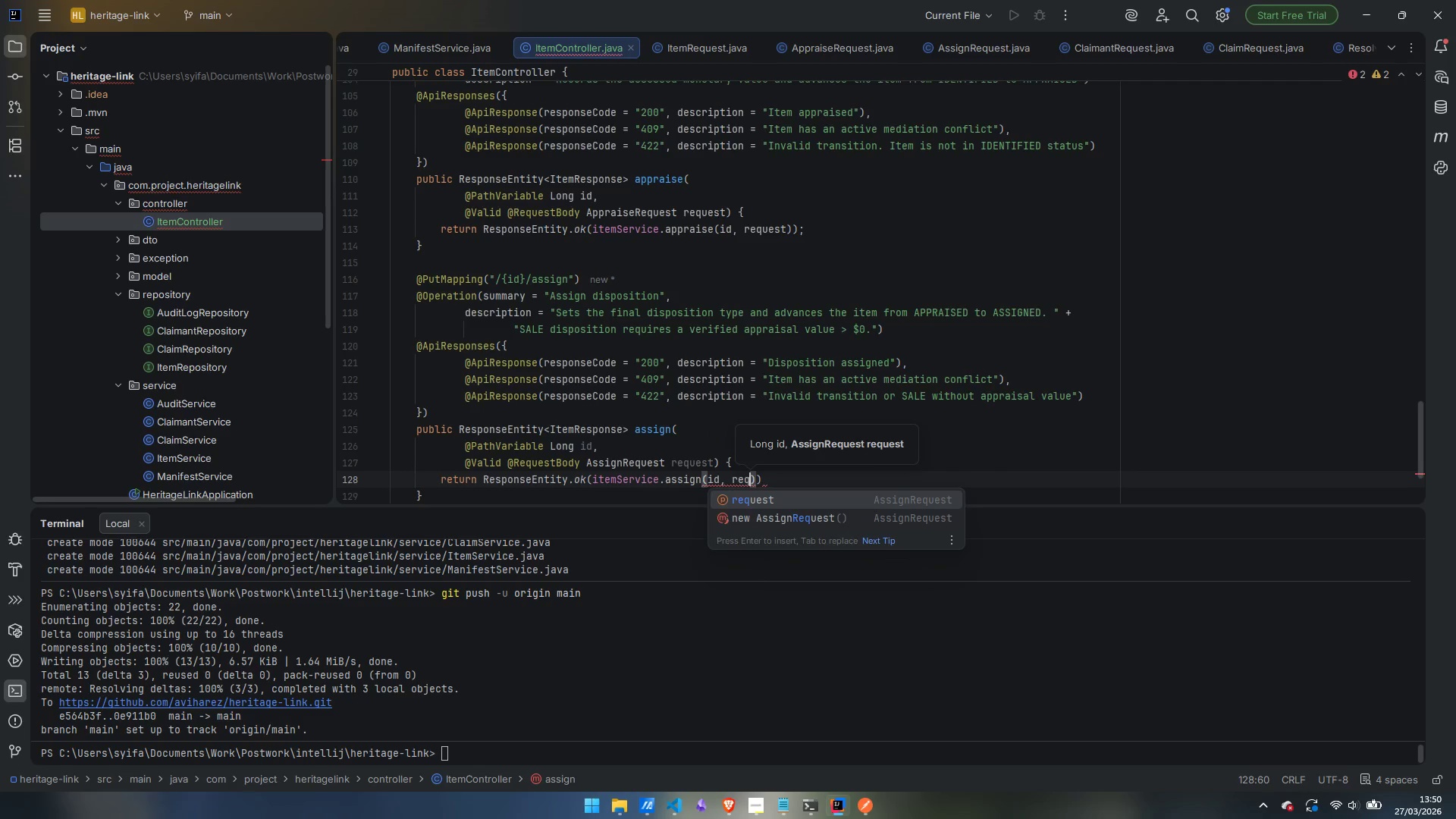 
key(Enter)
 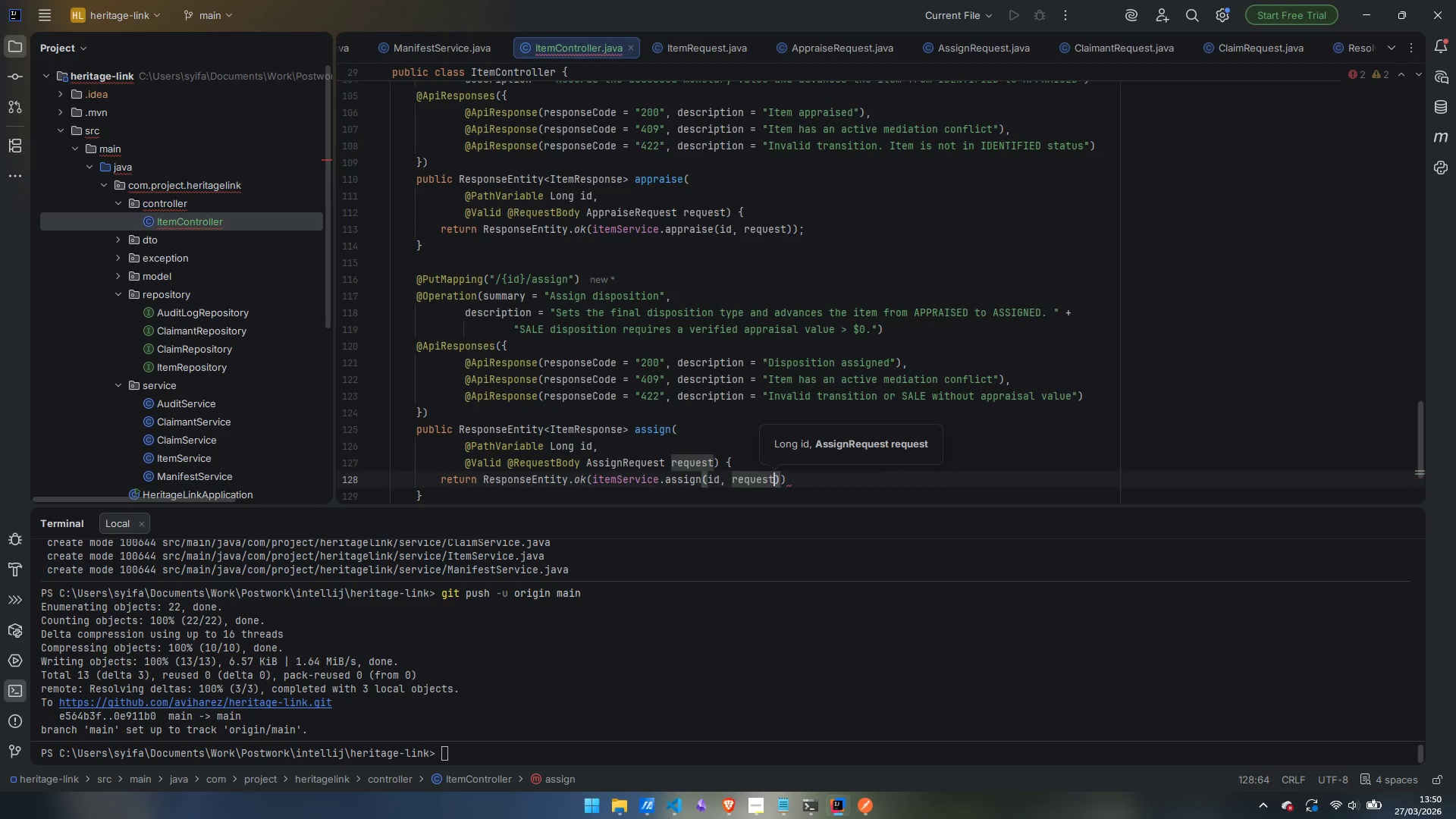 
key(ArrowRight)
 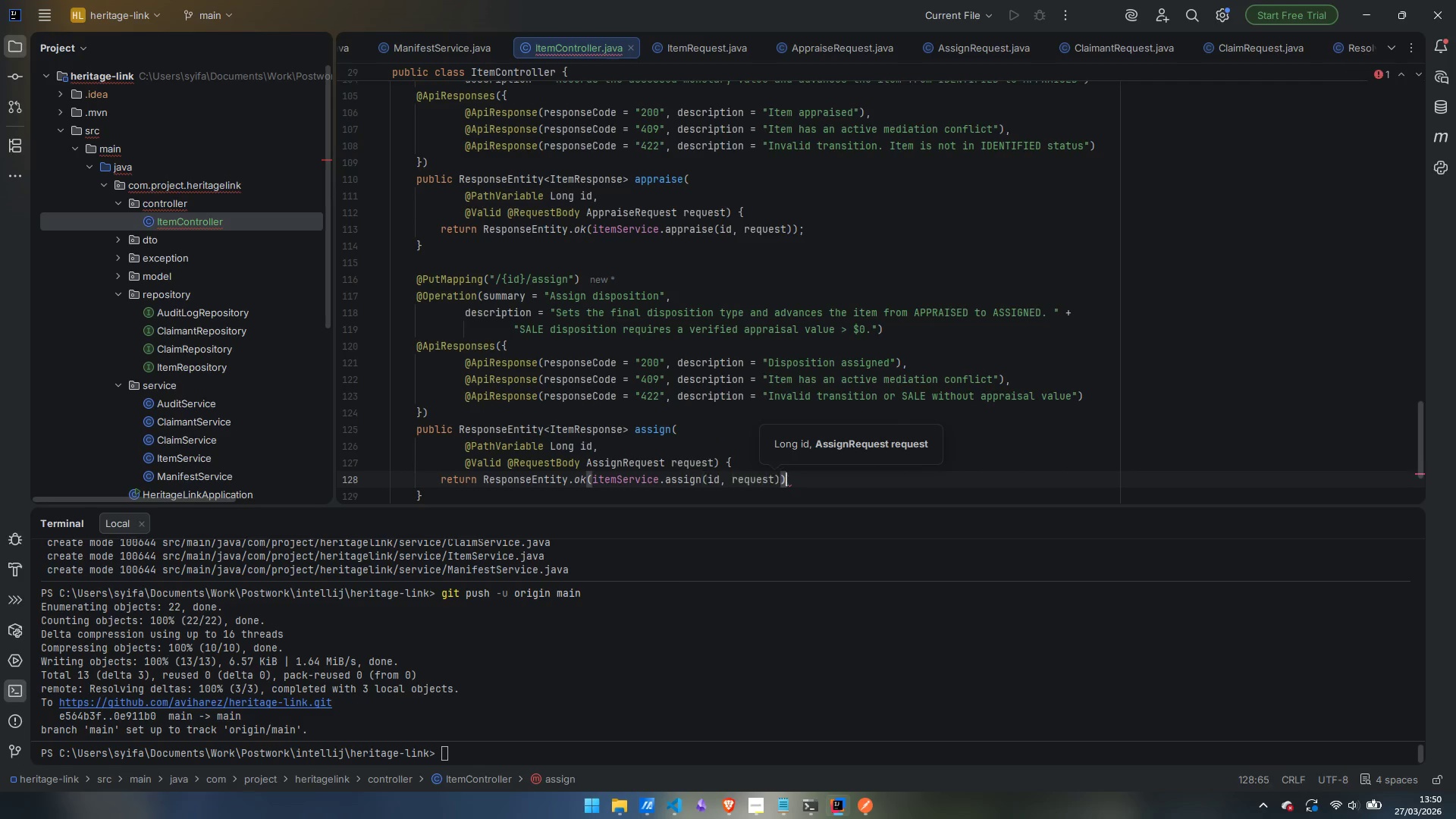 
key(ArrowRight)
 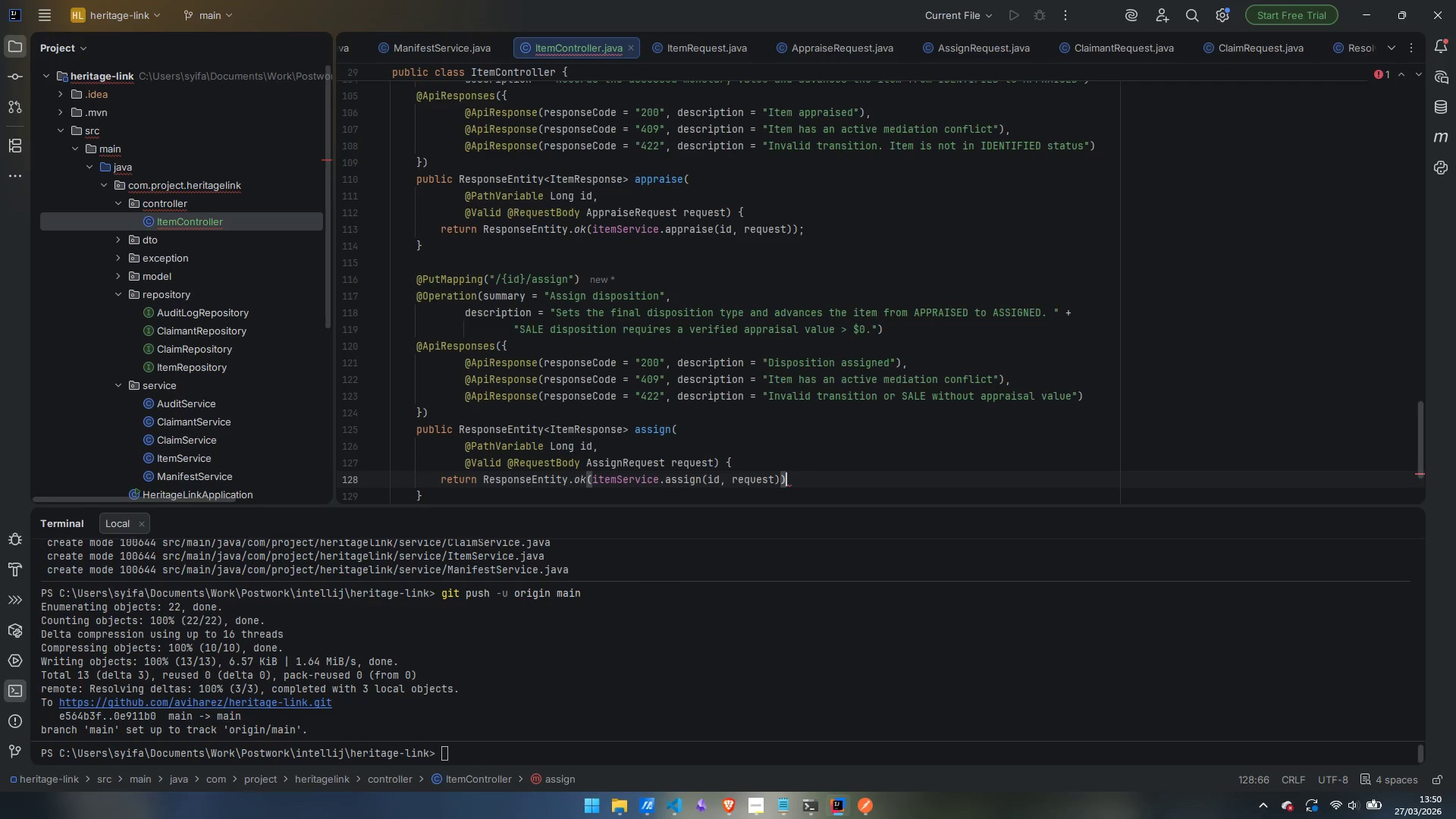 
key(Semicolon)
 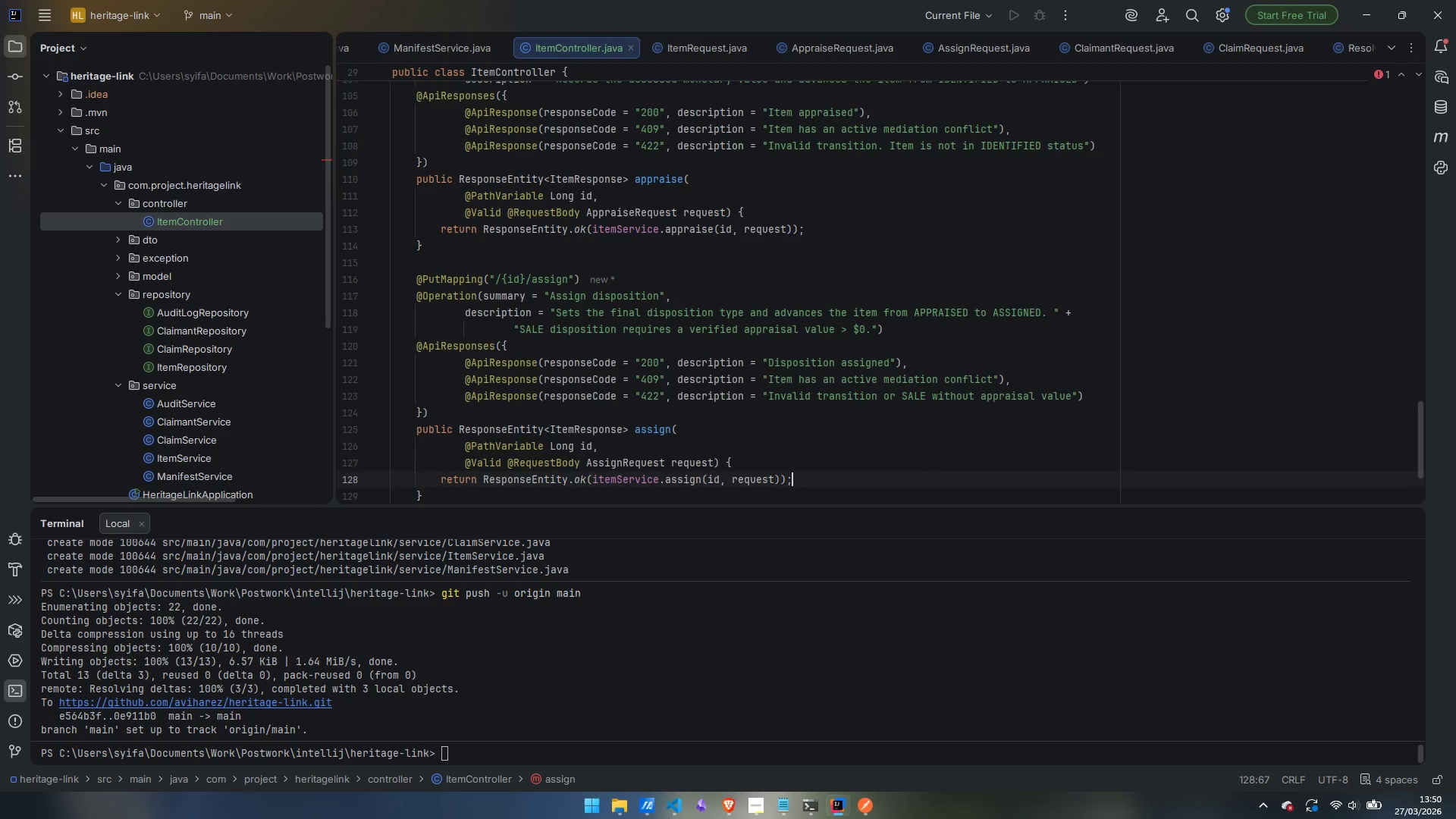 
key(ArrowDown)
 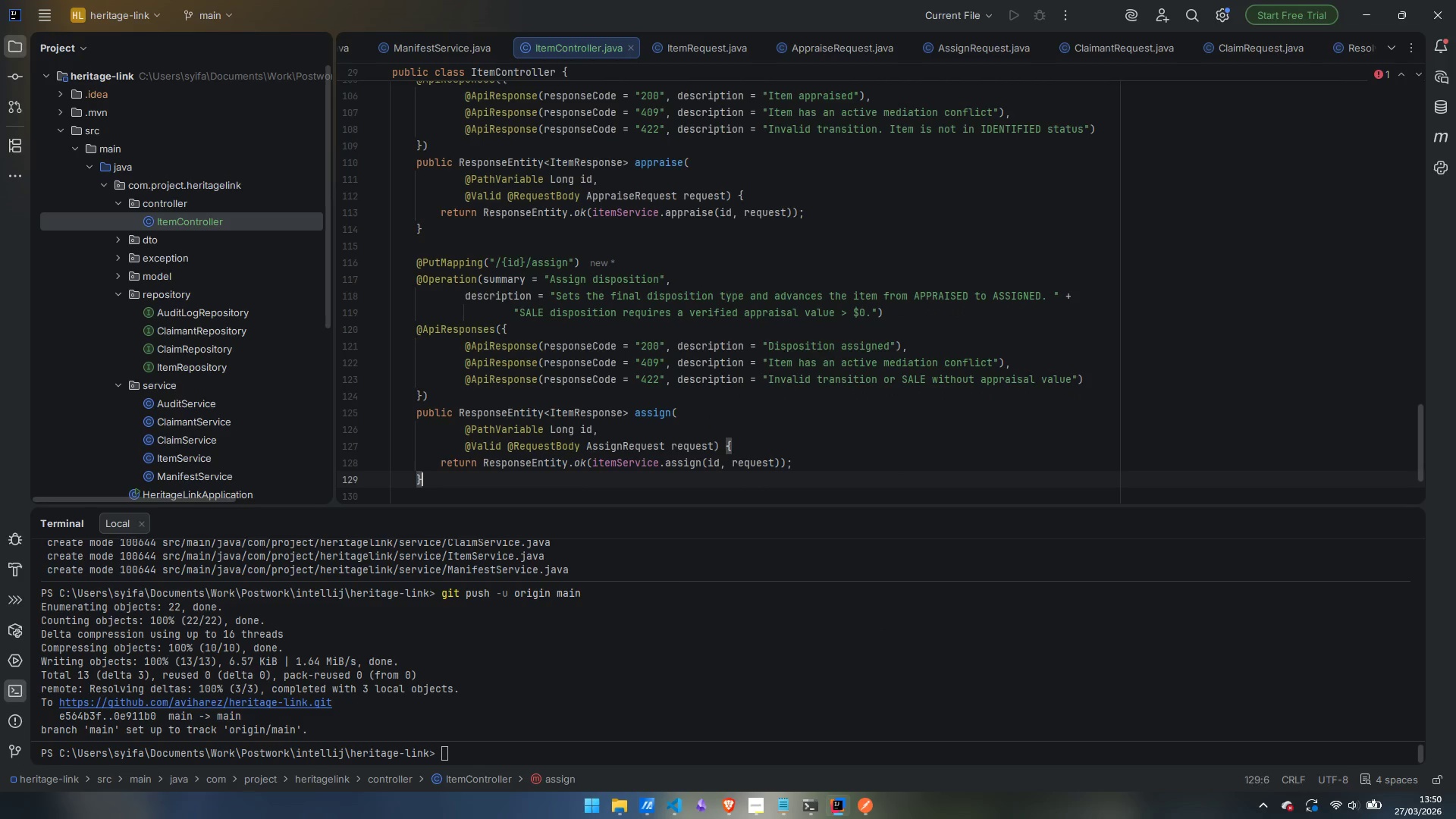 
key(Enter)
 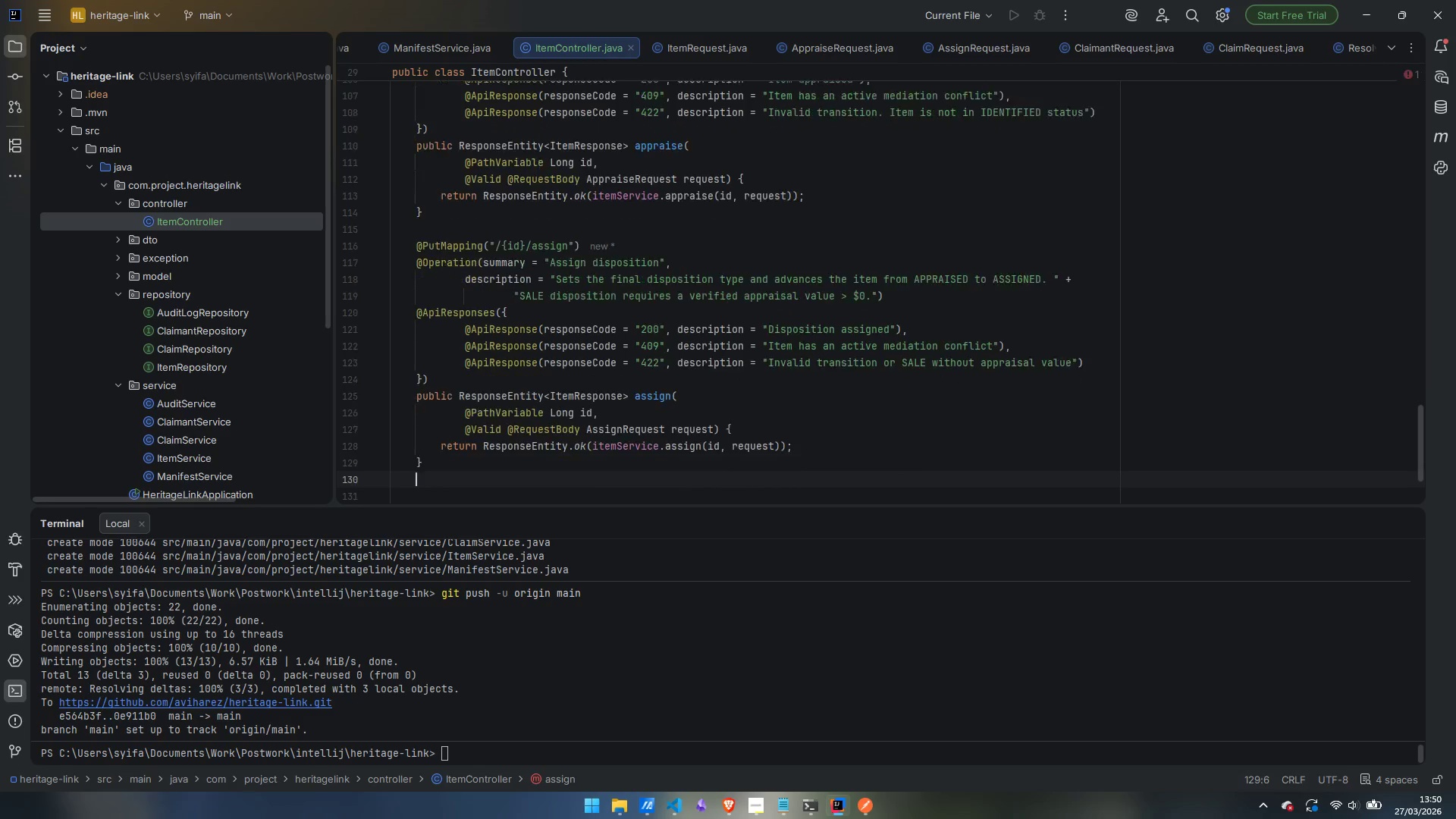 
key(Enter)
 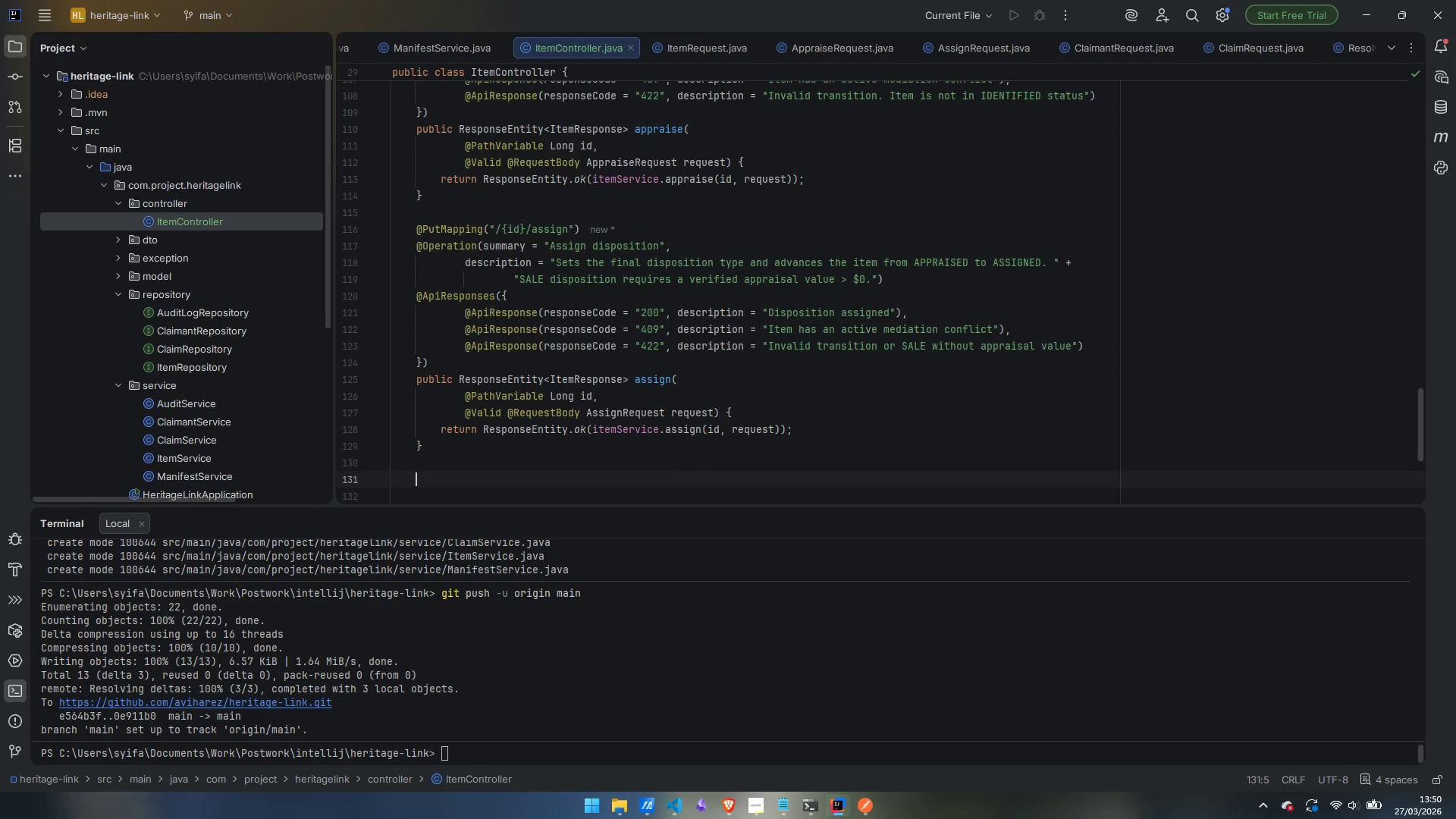 
type(@PutMa)
 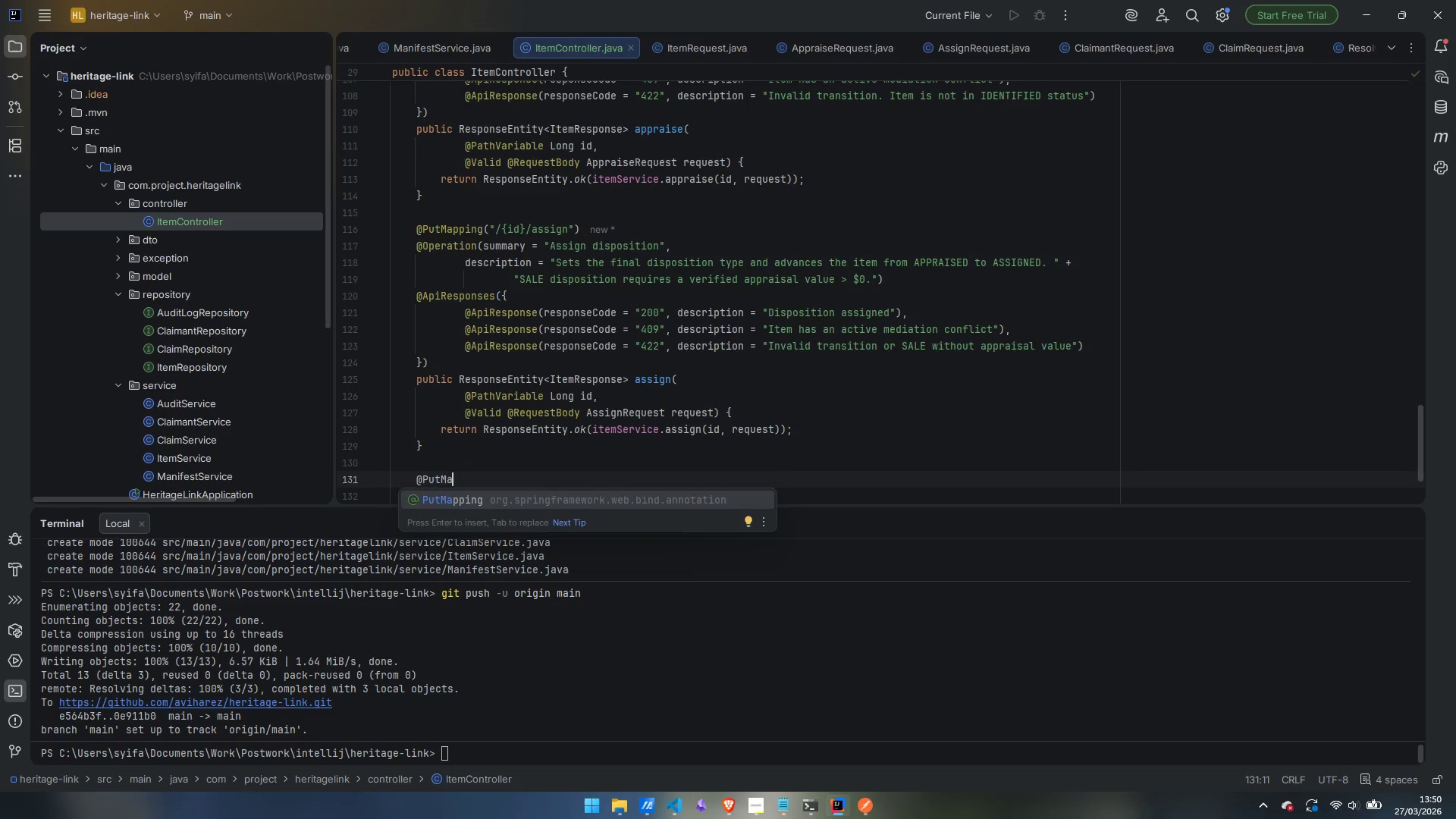 
key(Enter)
 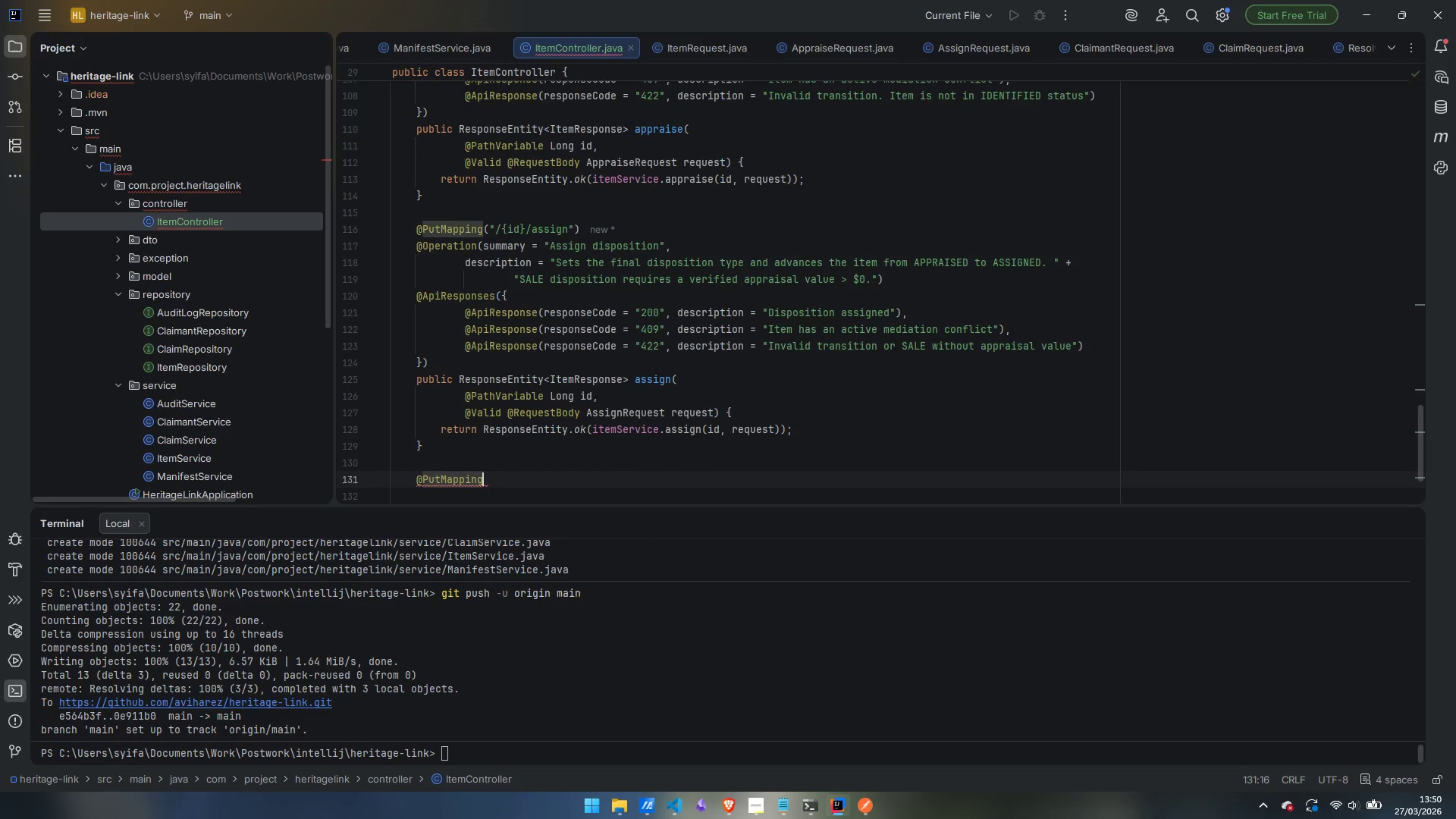 
key(Shift+9)
 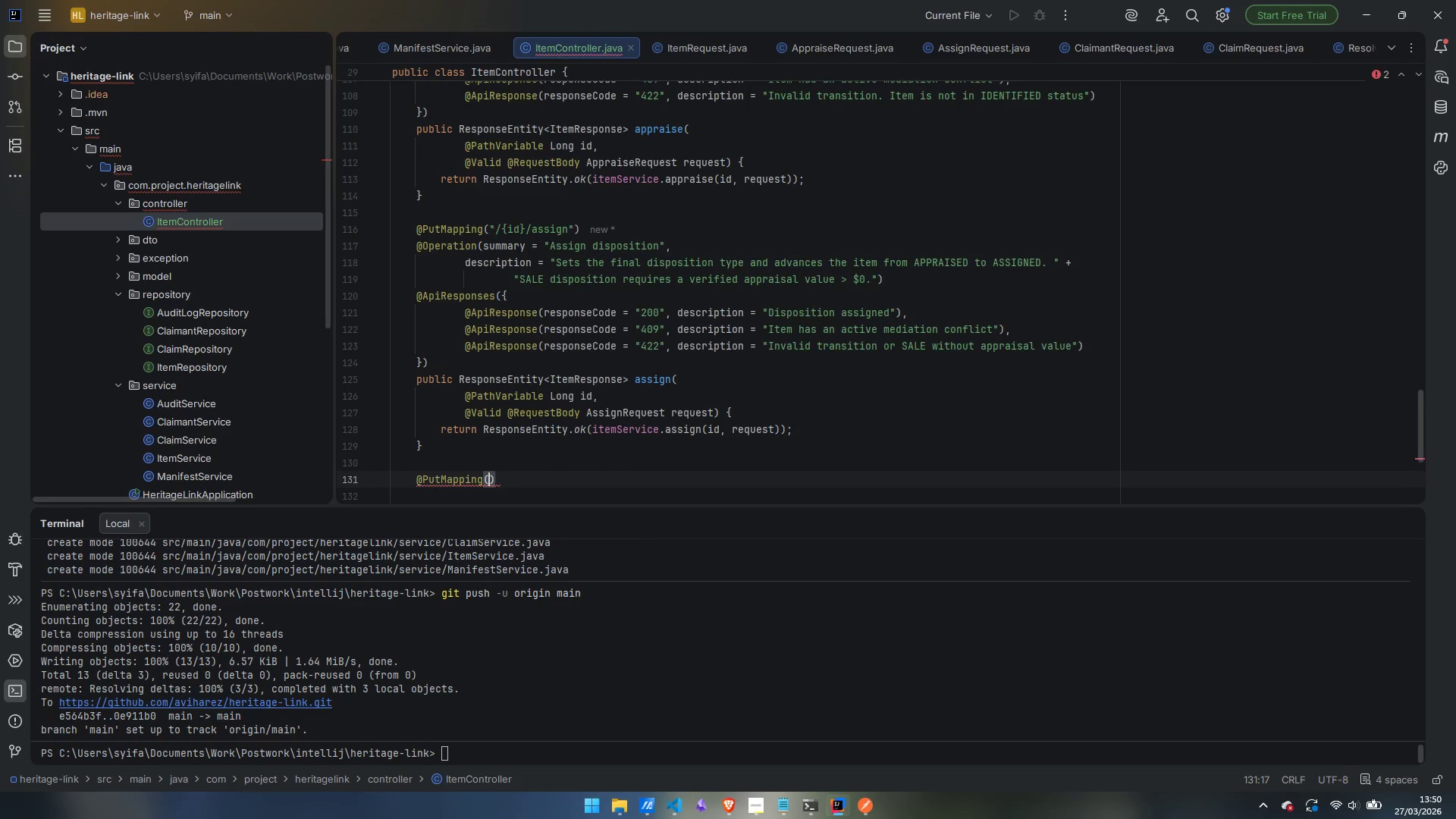 
key(Shift+Quote)
 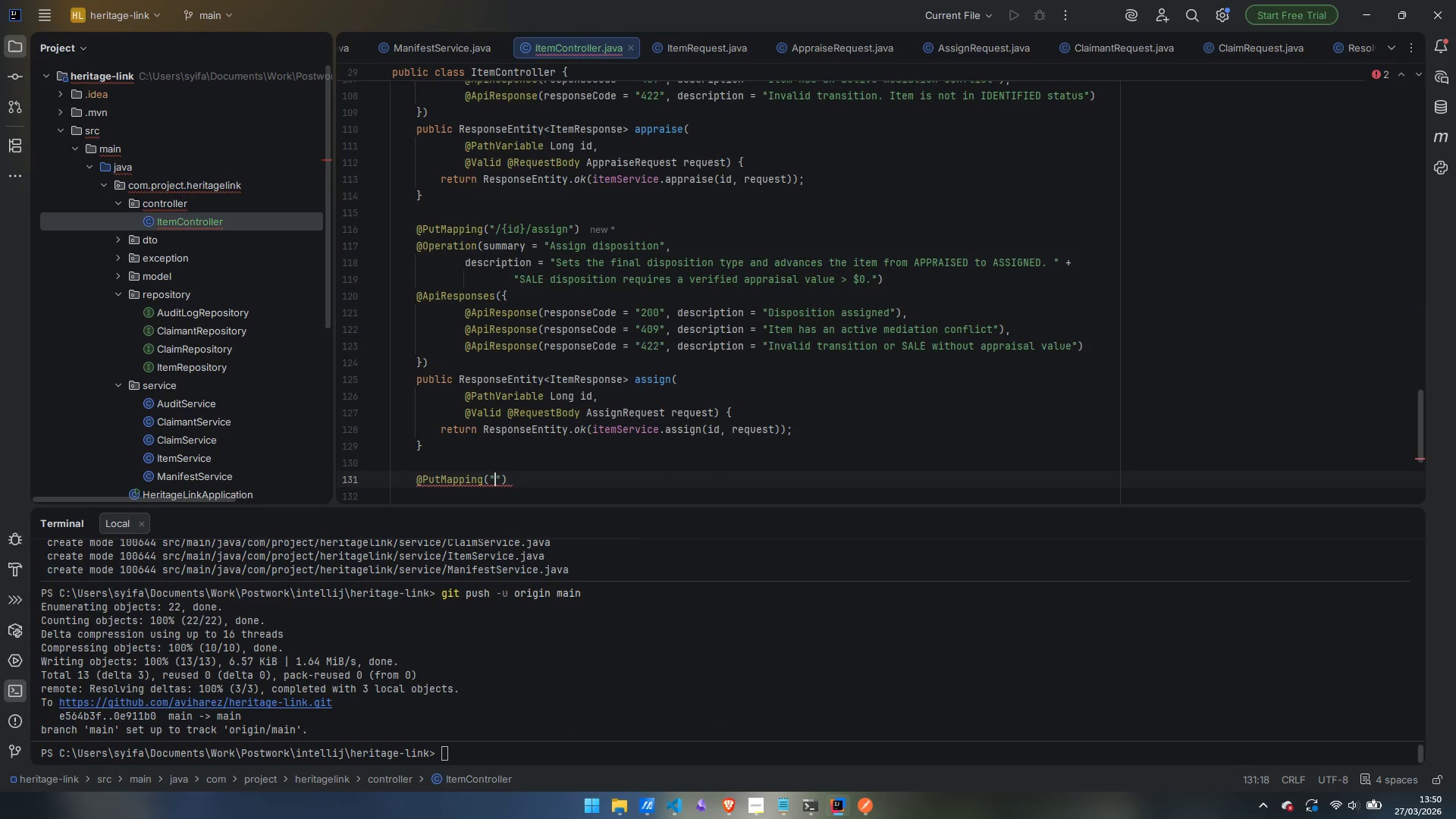 
key(Shift+ShiftRight)
 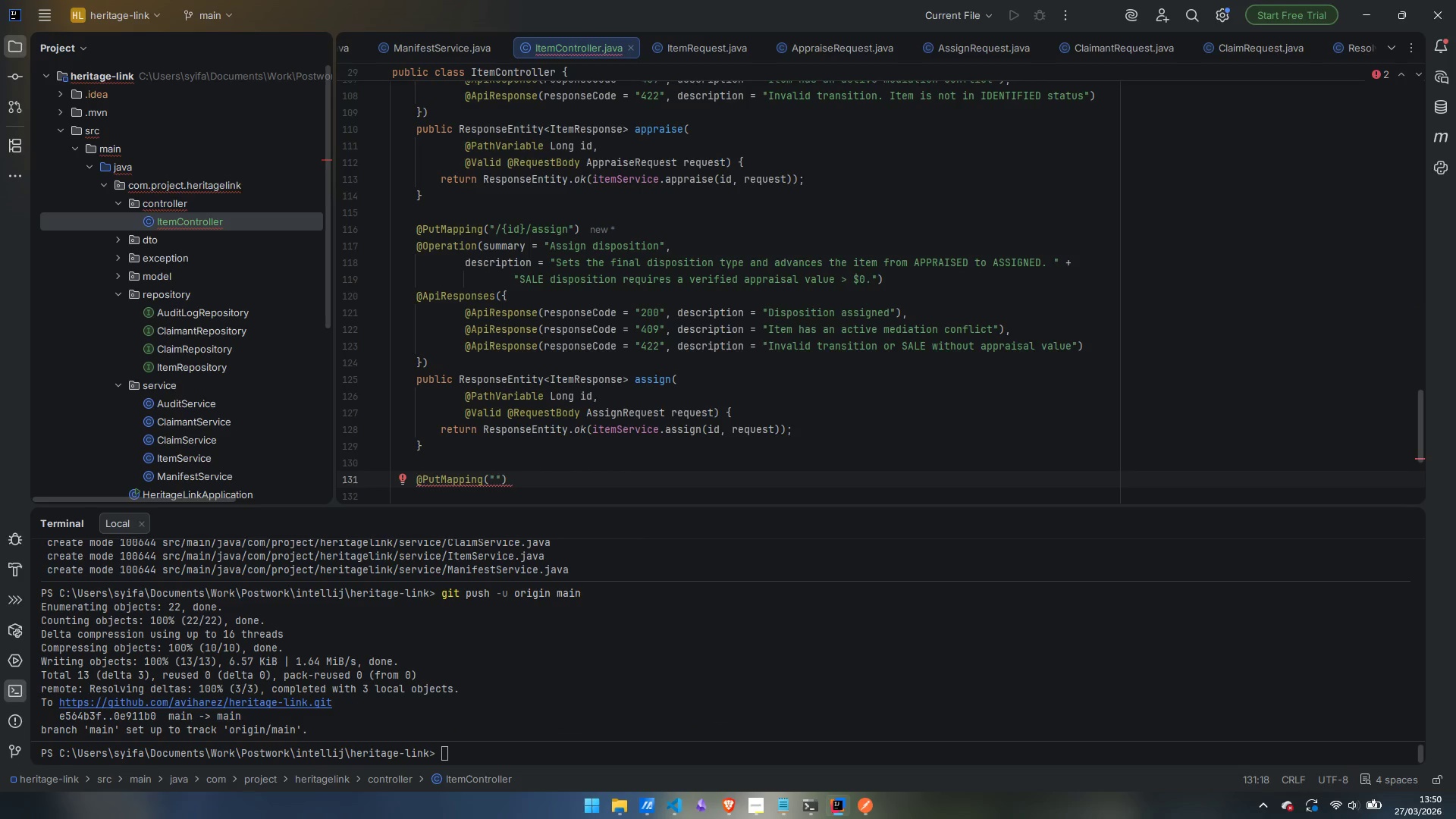 
key(Slash)
 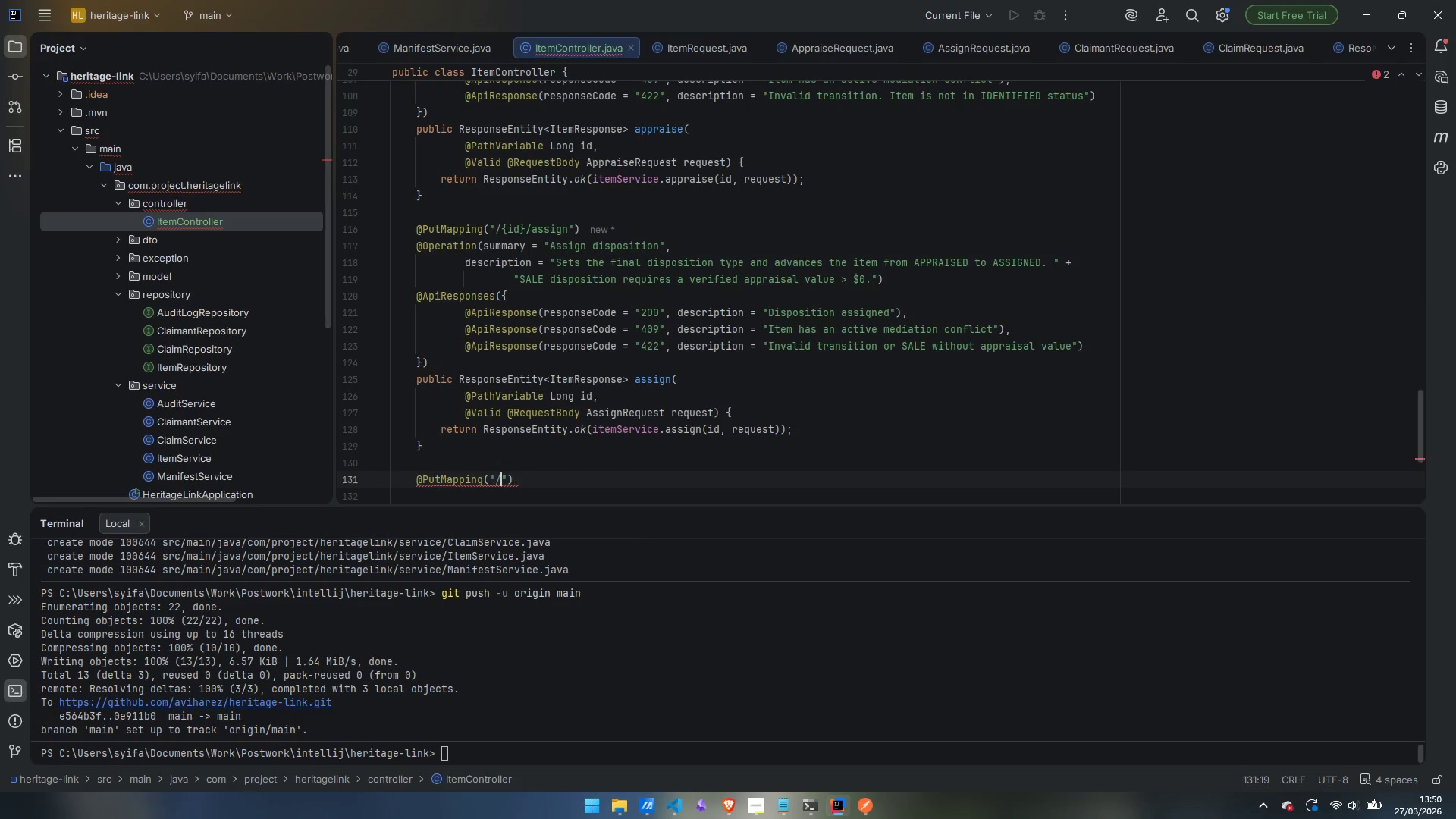 
key(Shift+BracketLeft)
 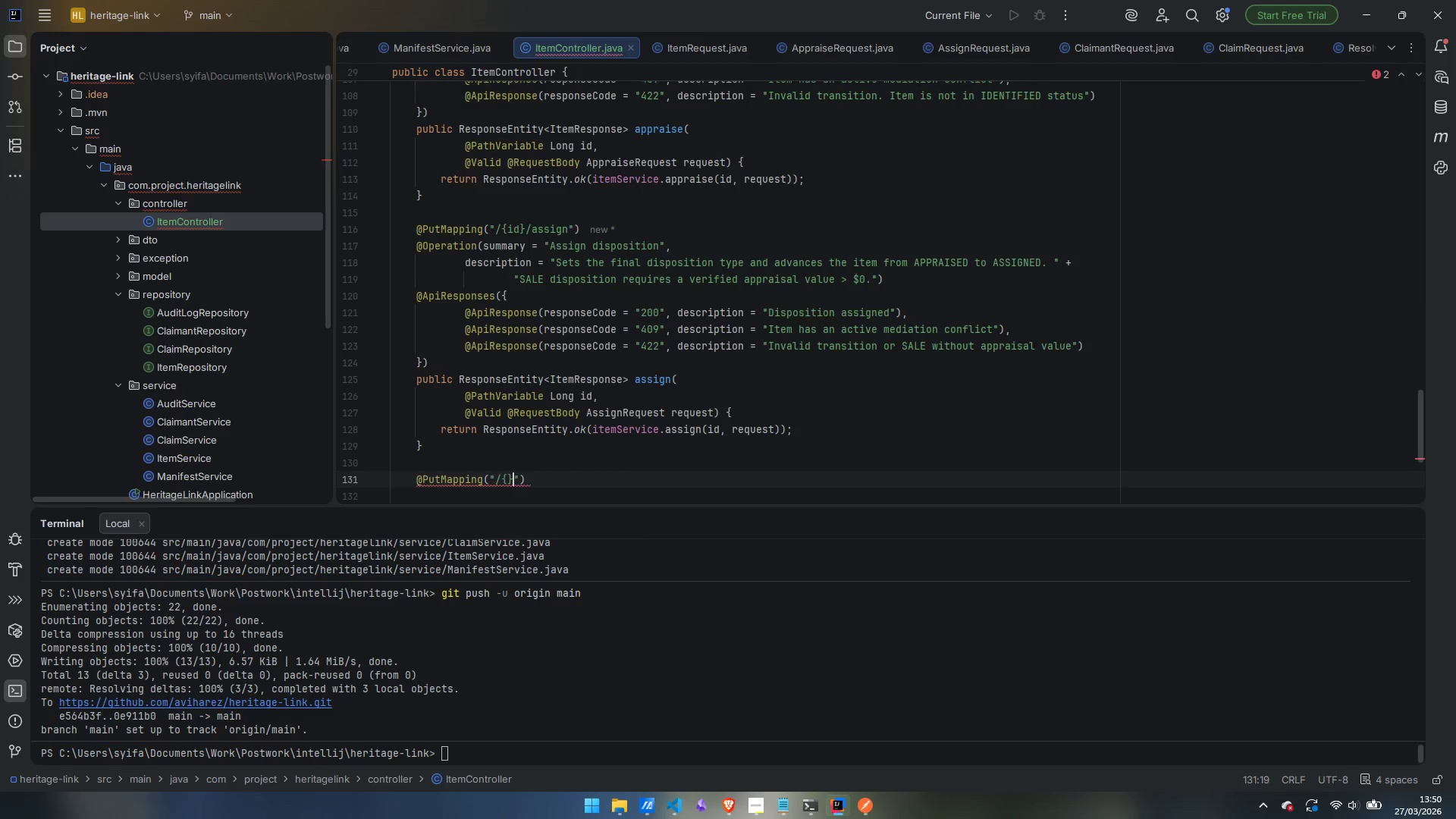 
key(Shift+BracketRight)
 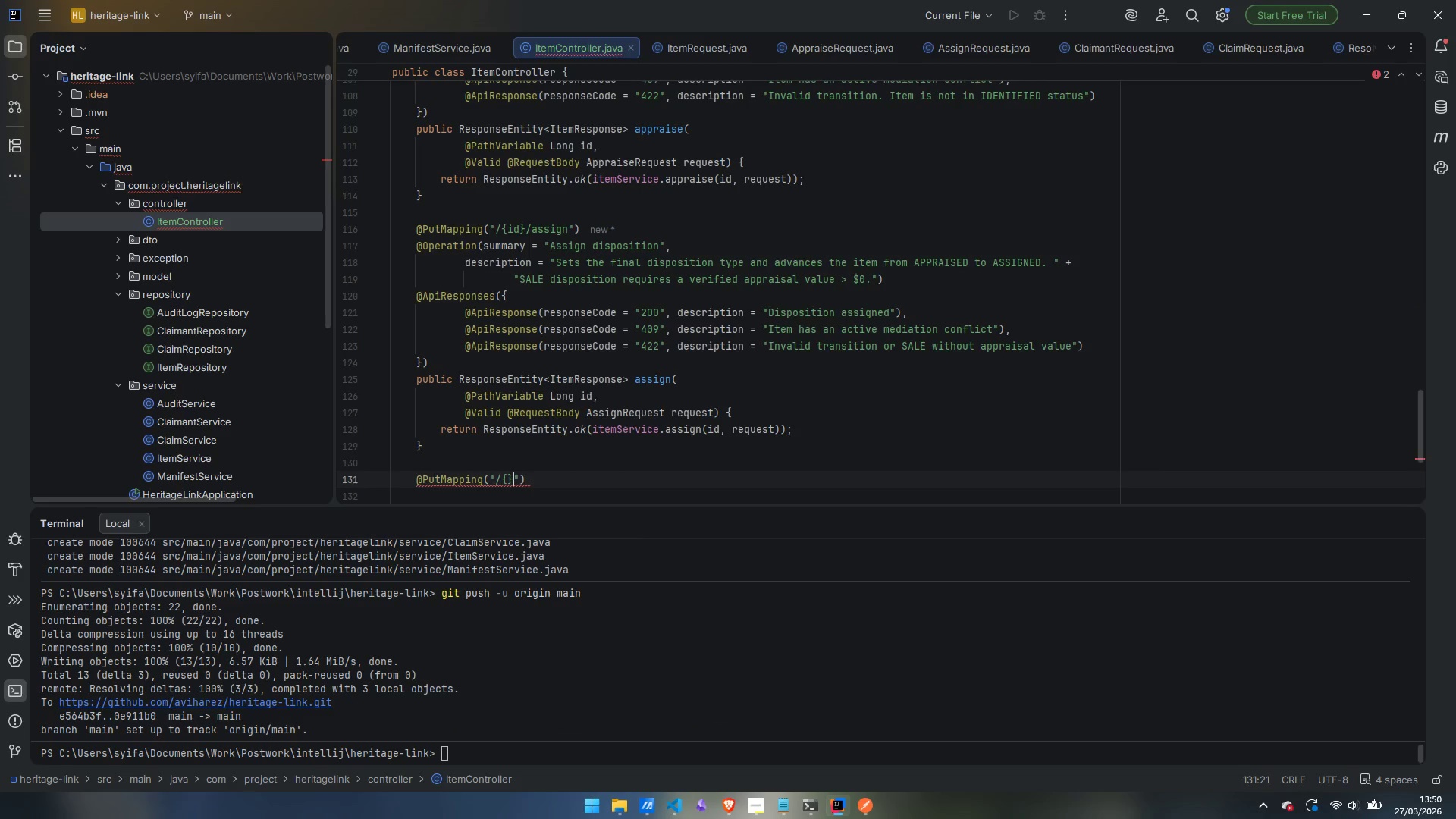 
key(ArrowLeft)
 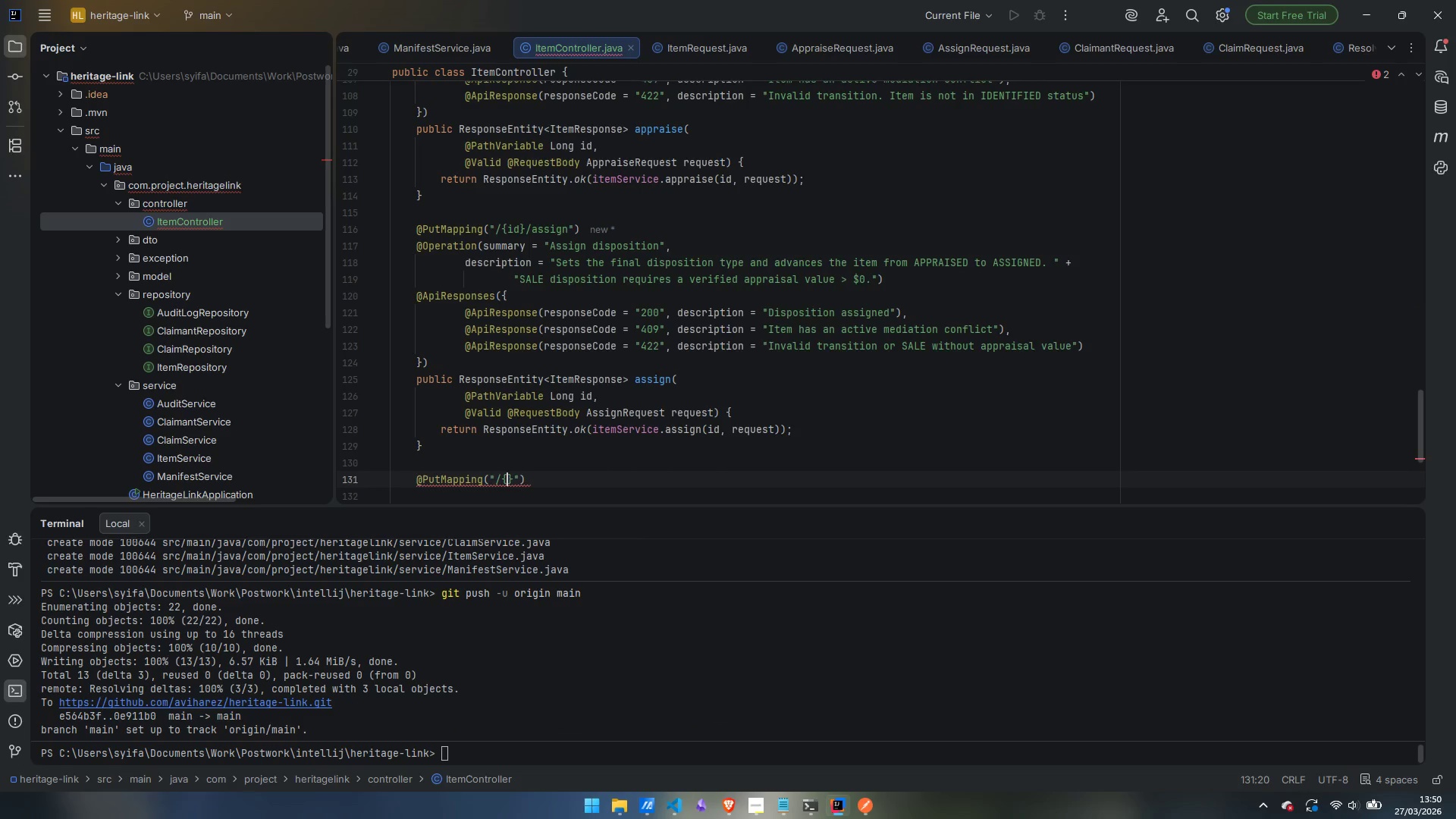 
type(id)
 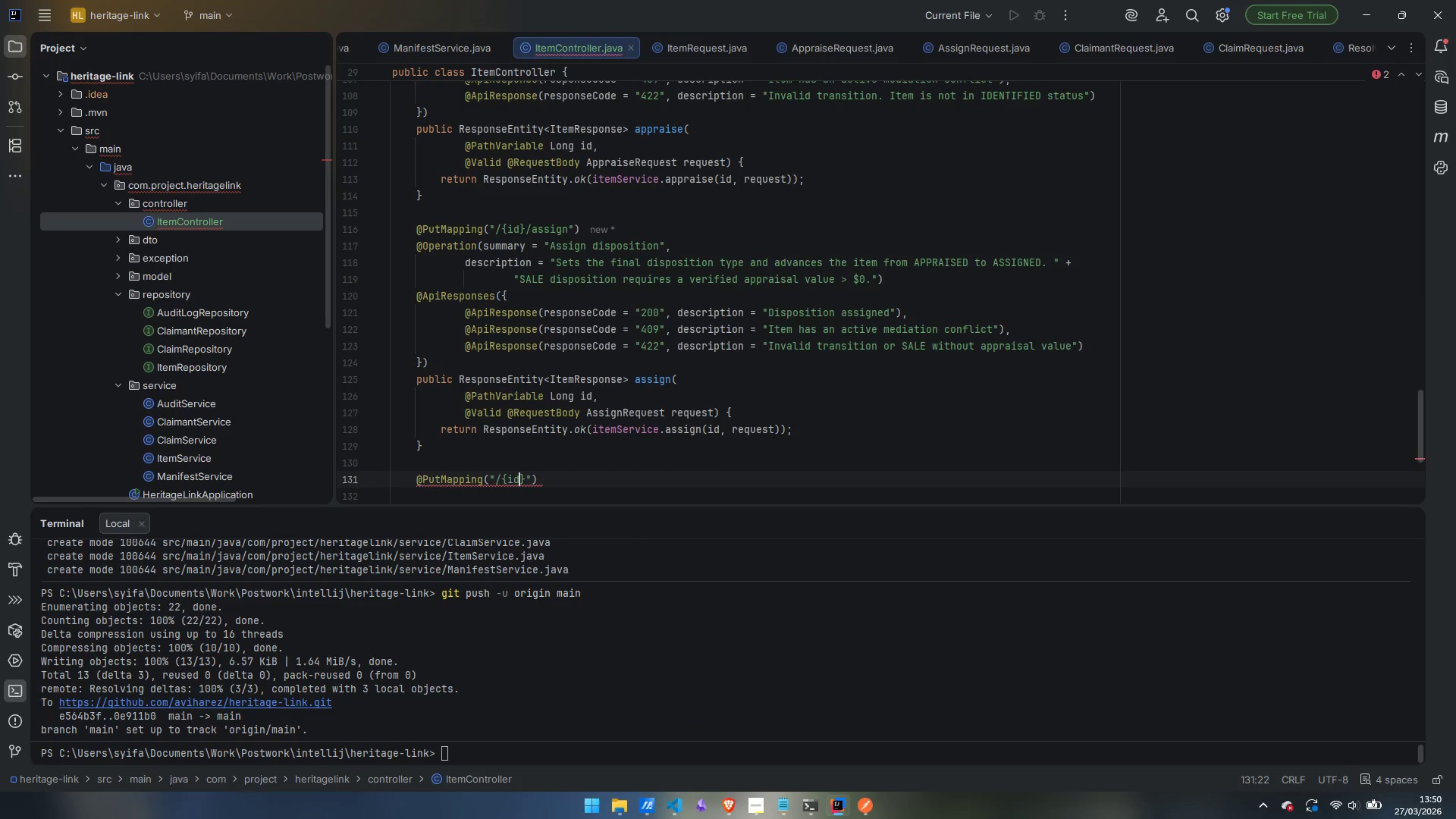 
key(ArrowRight)
 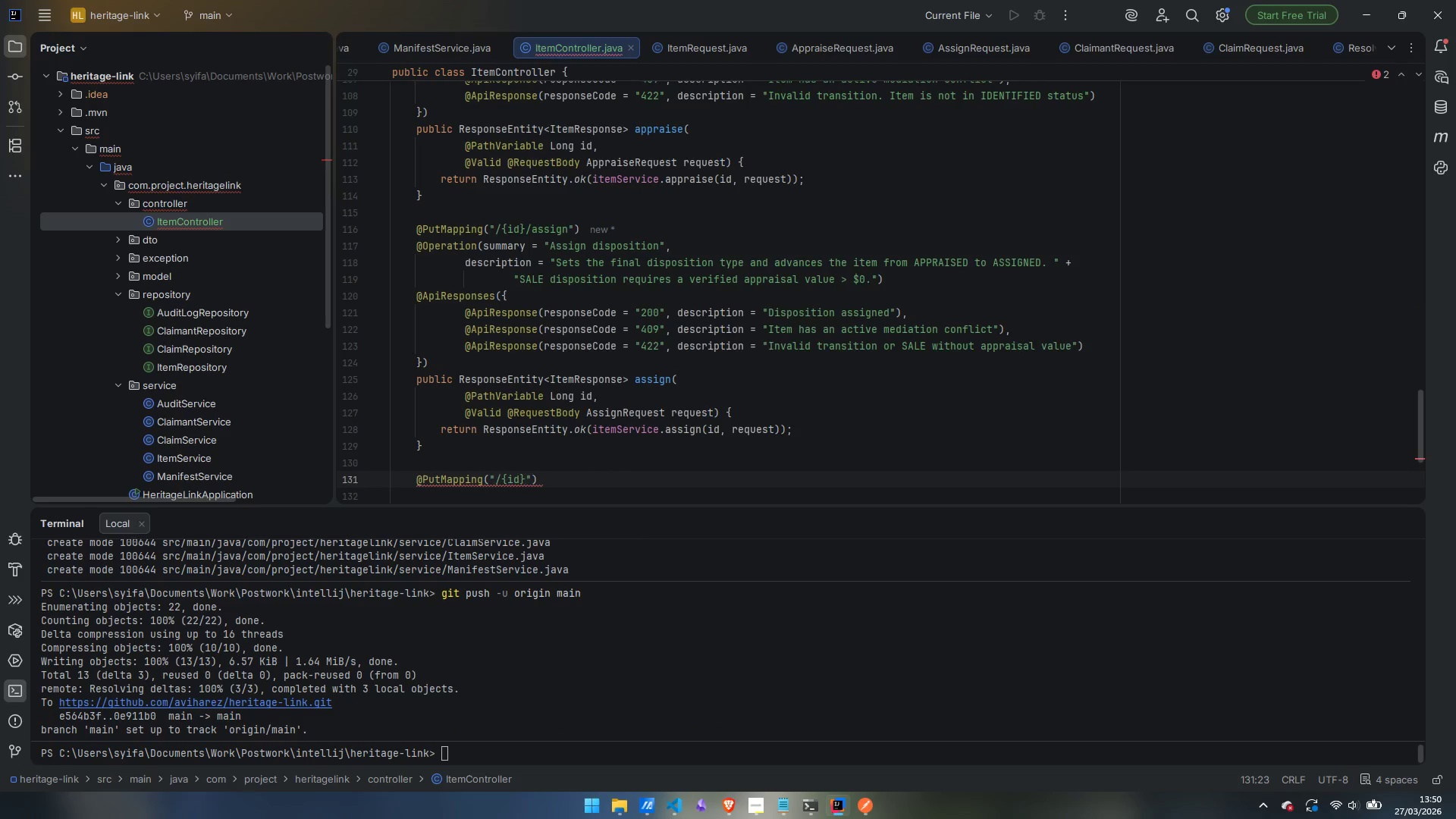 
type(.)
key(Backspace)
type(/dispose)
 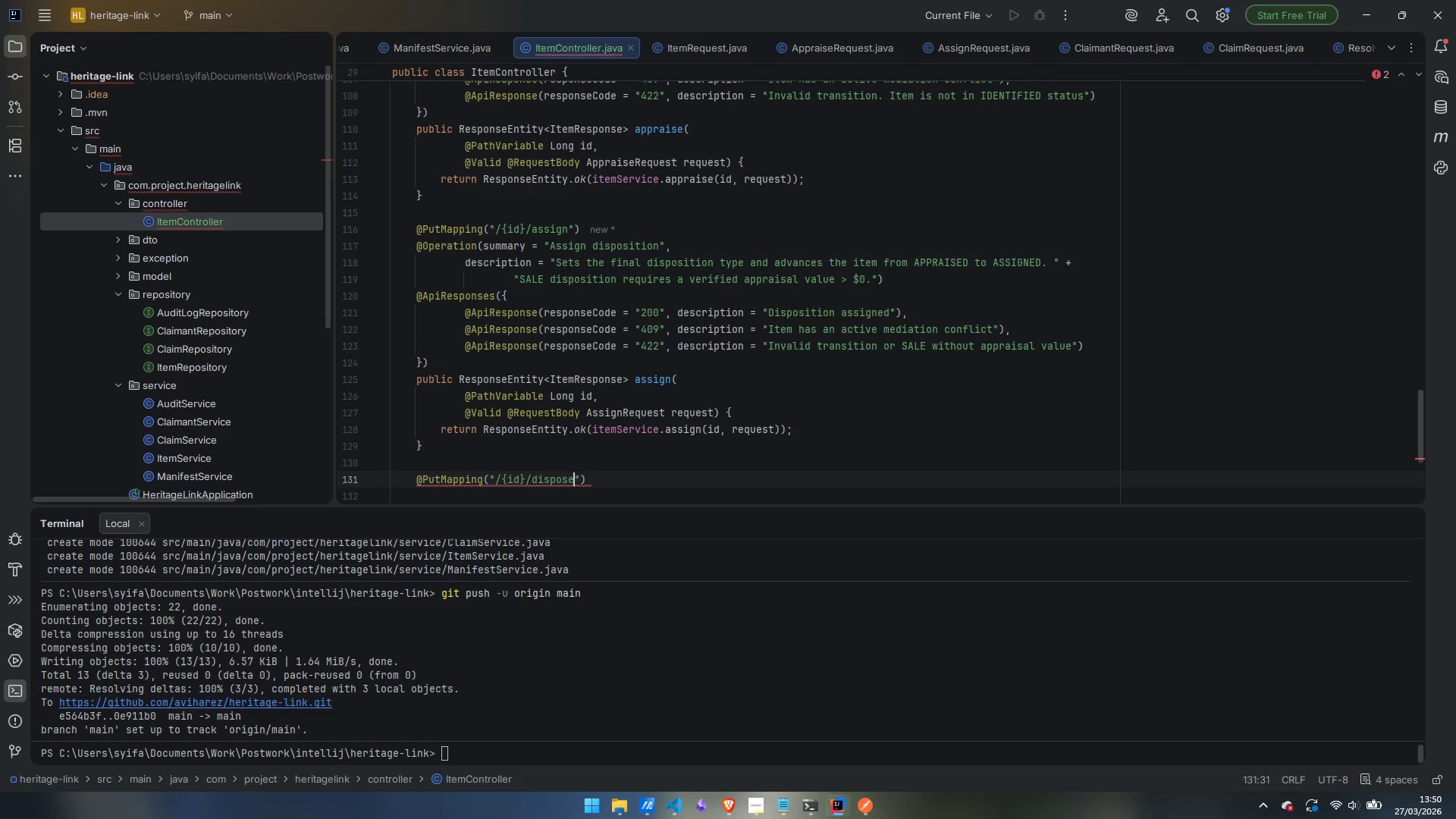 
key(ArrowRight)
 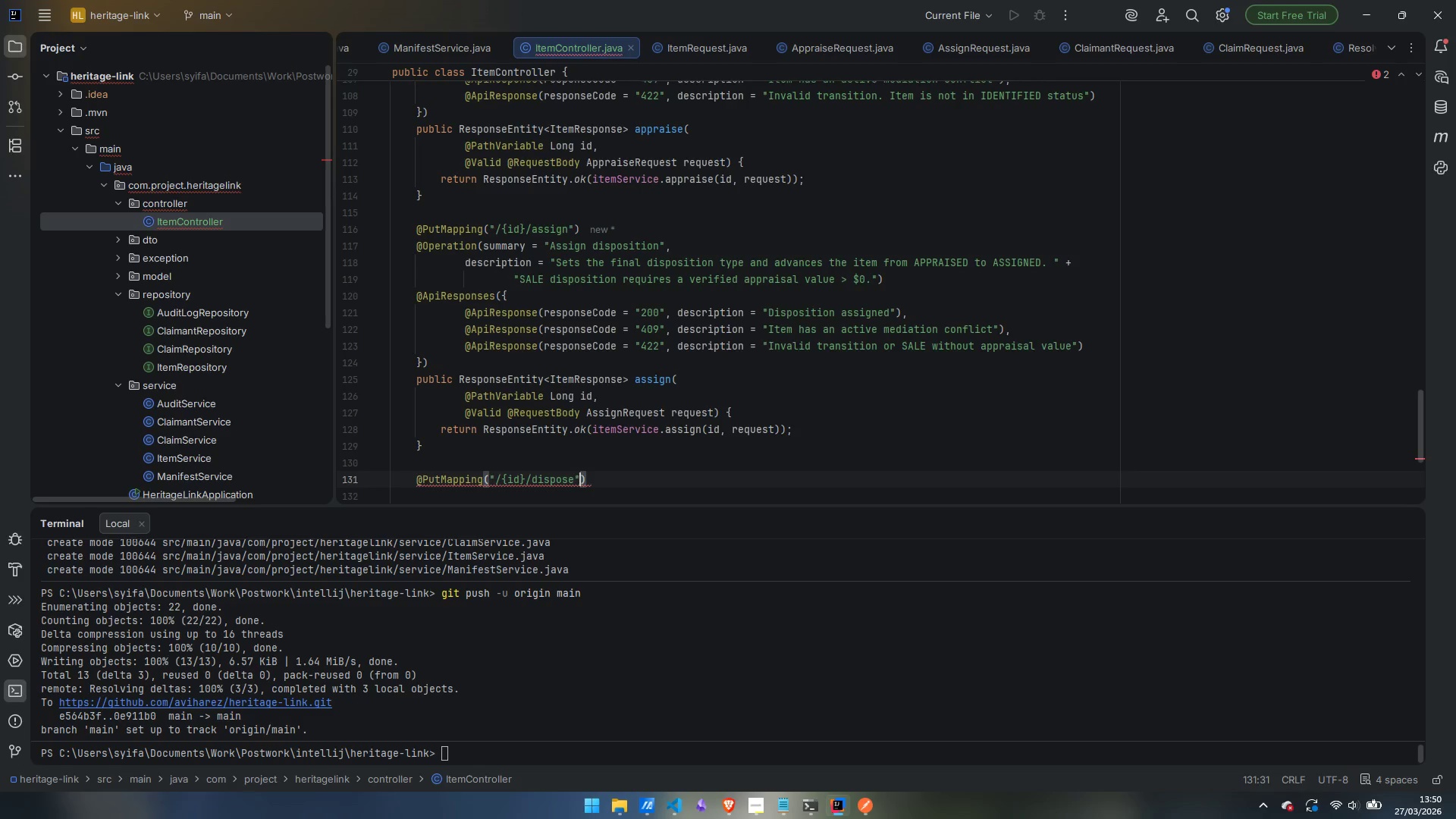 
key(ArrowRight)
 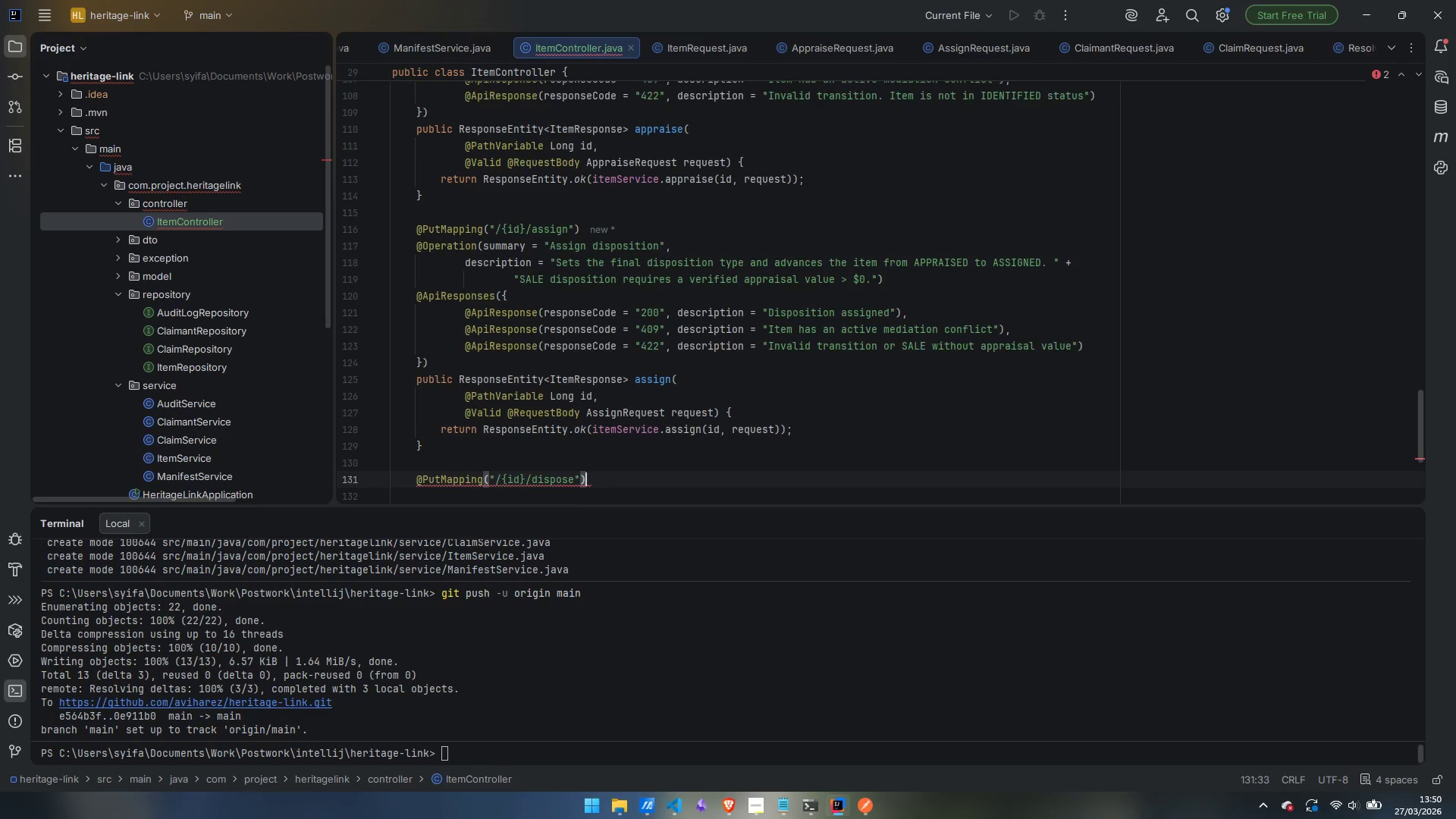 
key(Enter)
 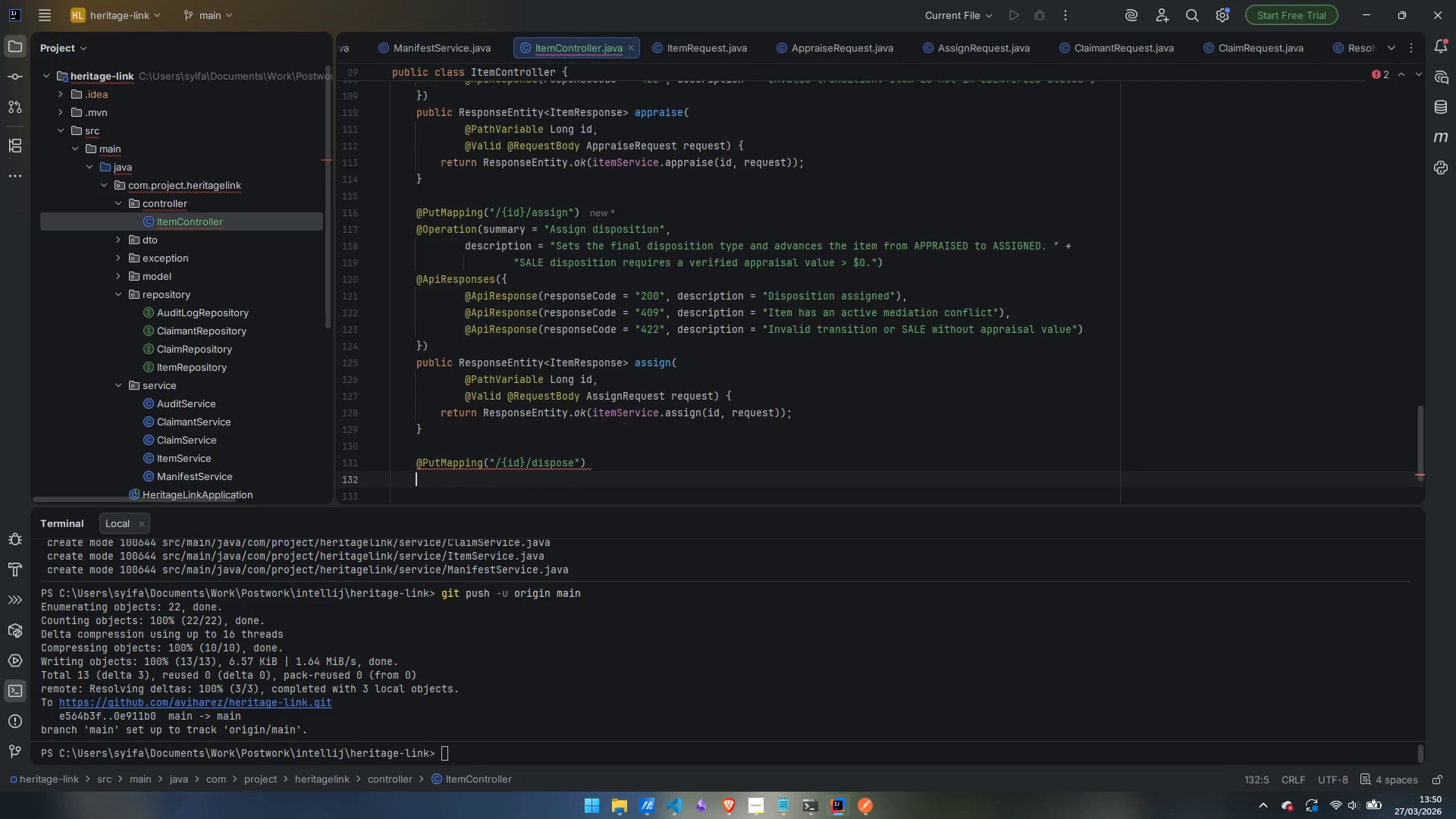 
type(@Opera)
 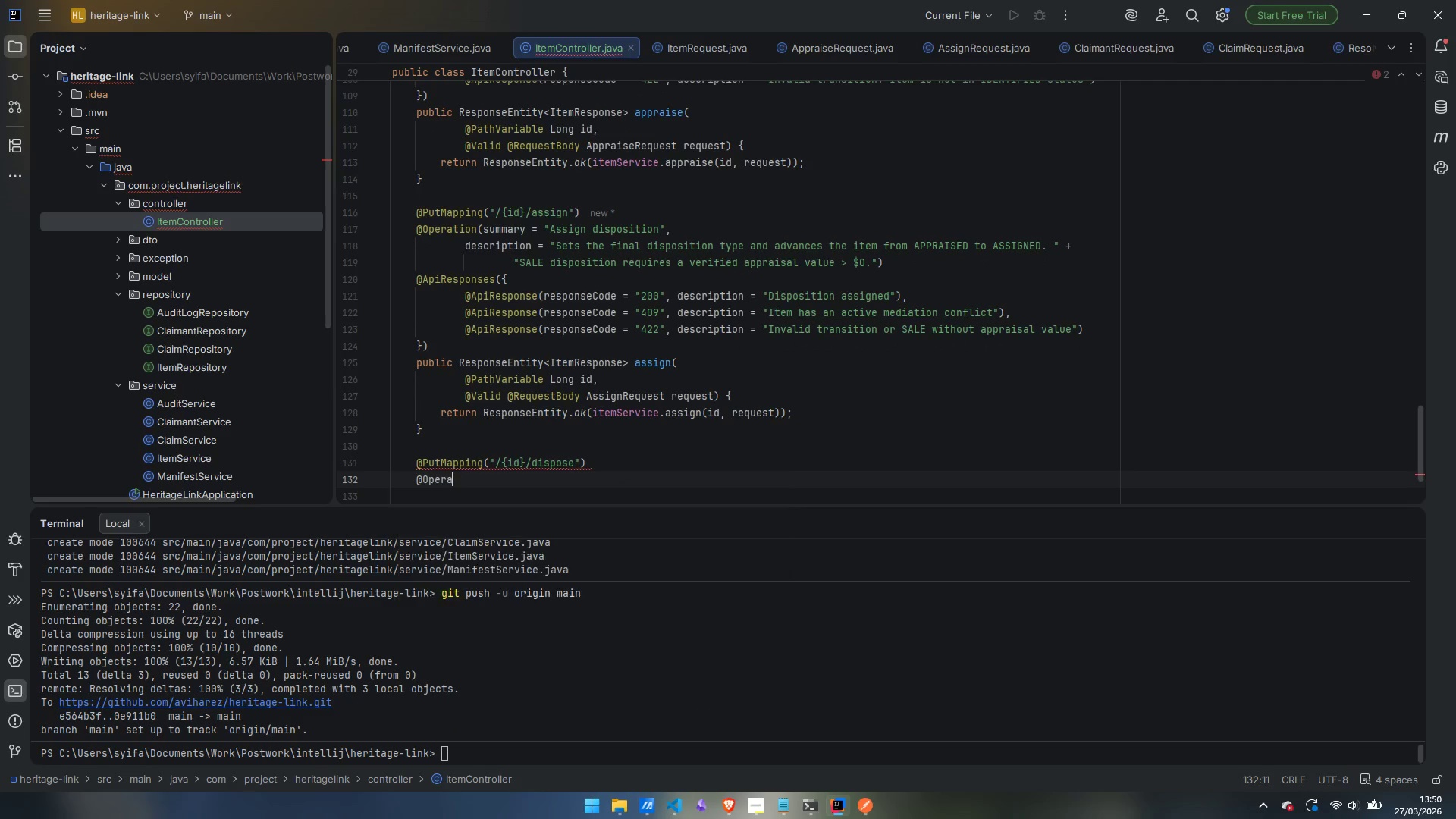 
key(Enter)
 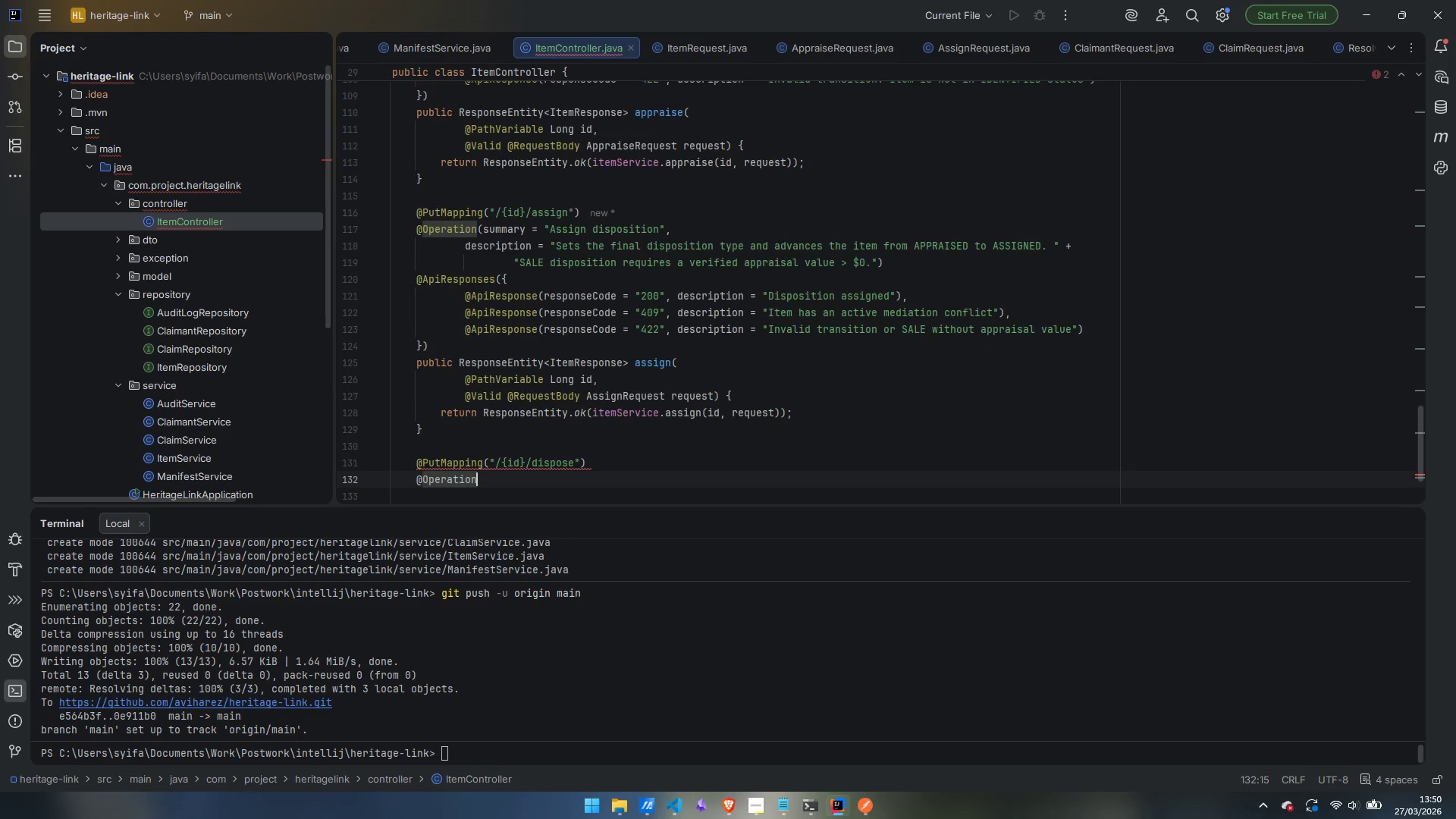 
type()()
key(Backspace)
key(Backspace)
type((summ)
 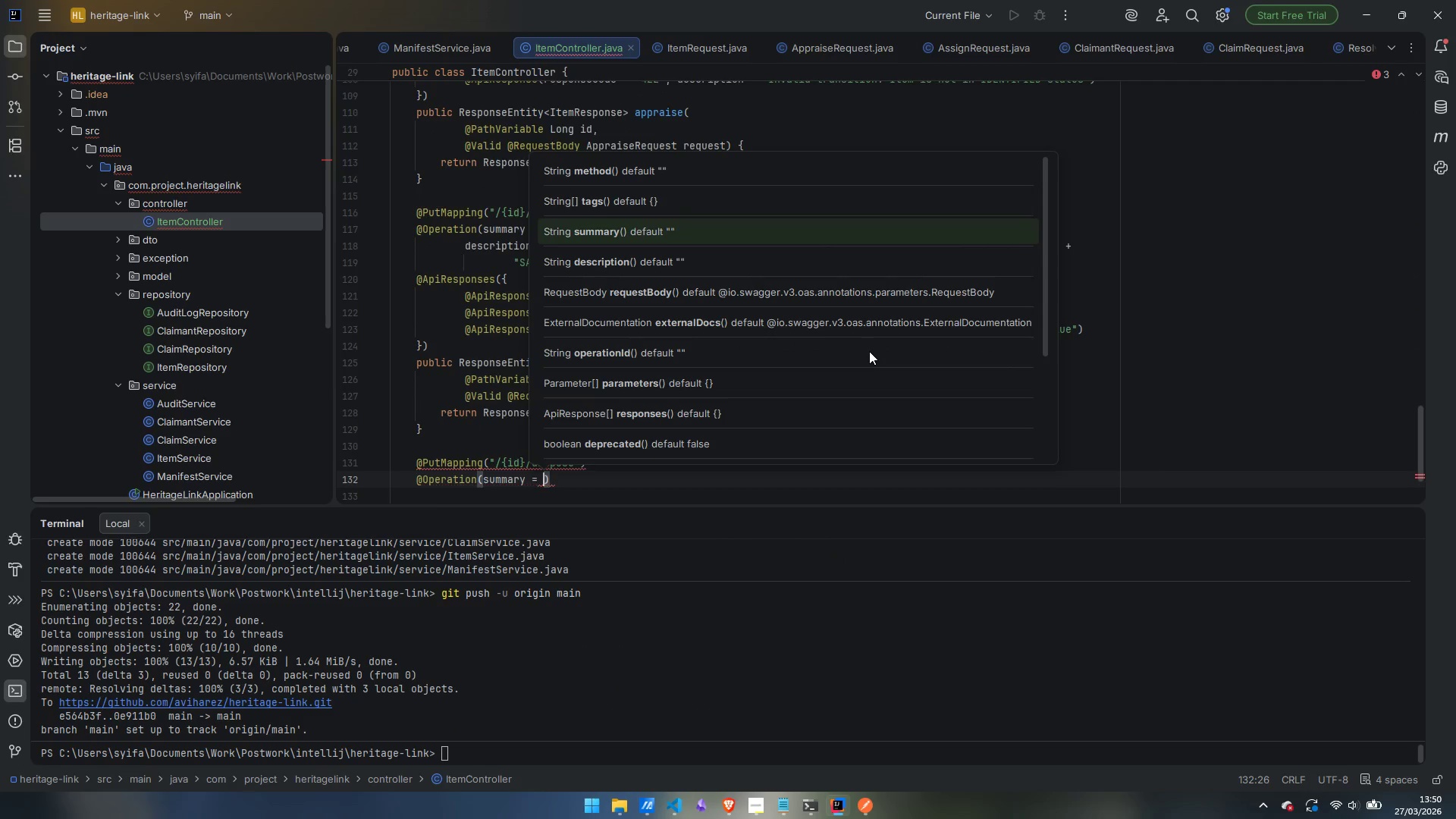 
 